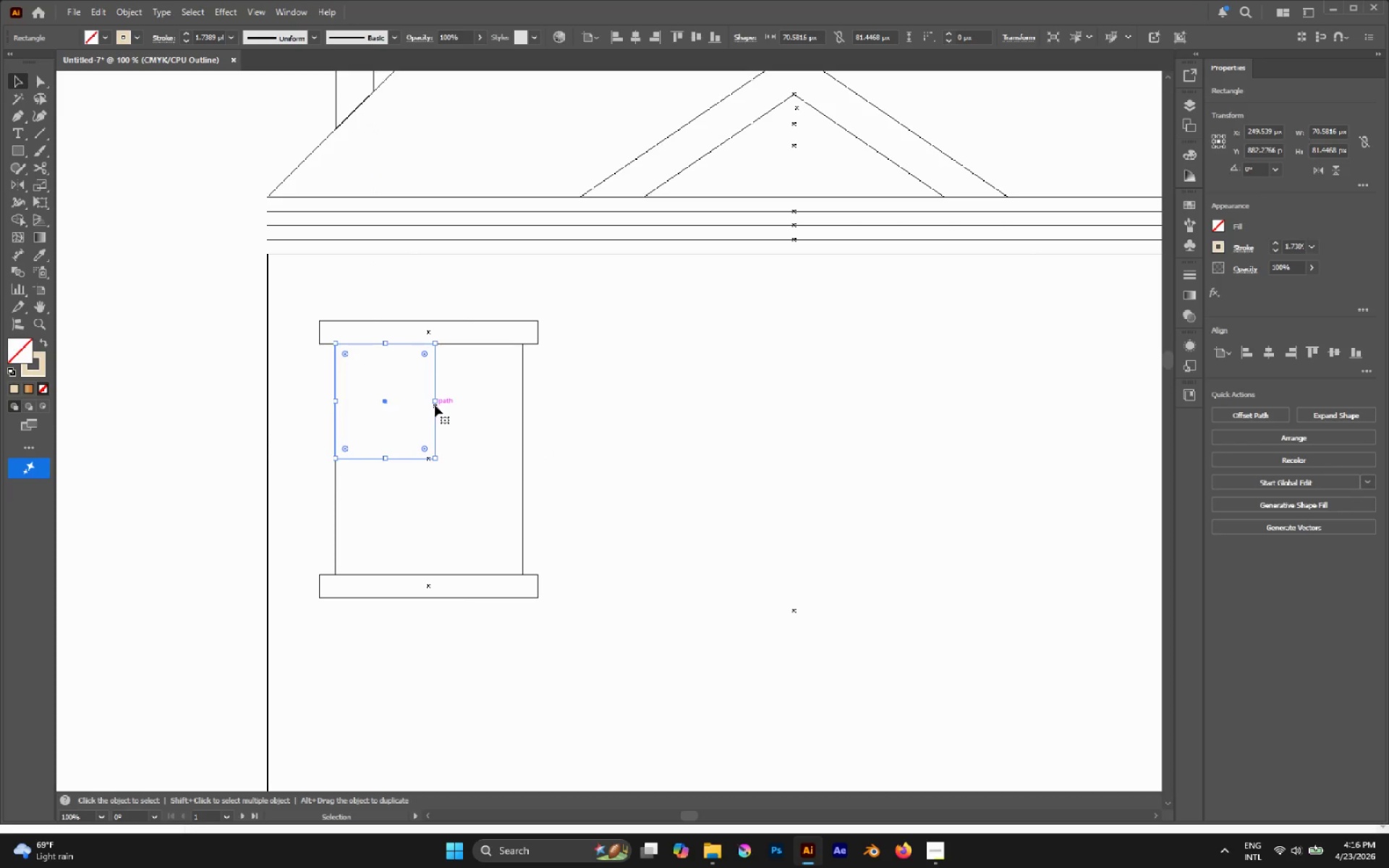 
left_click_drag(start_coordinate=[436, 402], to_coordinate=[428, 401])
 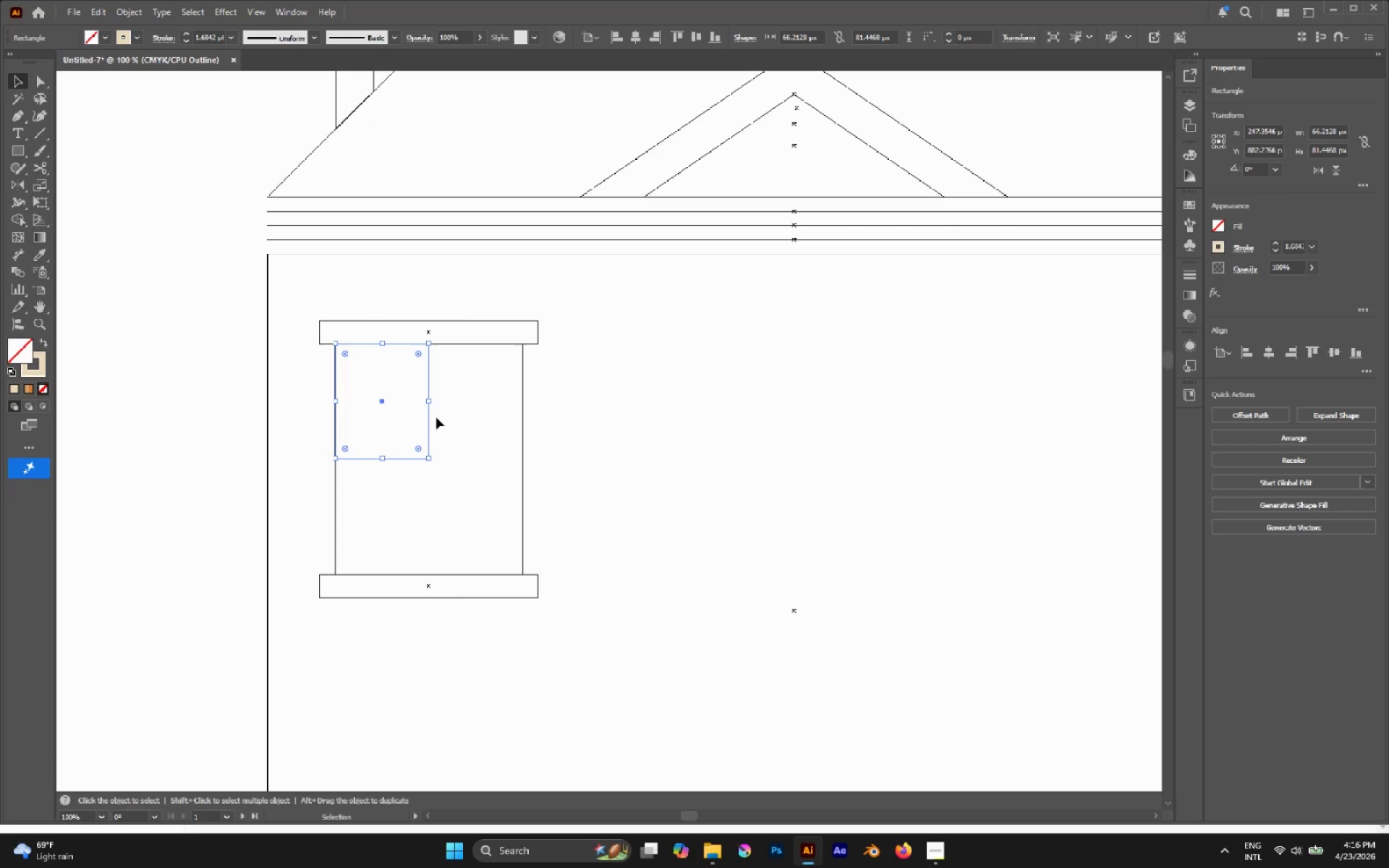 
hold_key(key=AltLeft, duration=3.58)
left_click_drag(start_coordinate=[430, 422], to_coordinate=[492, 553])
 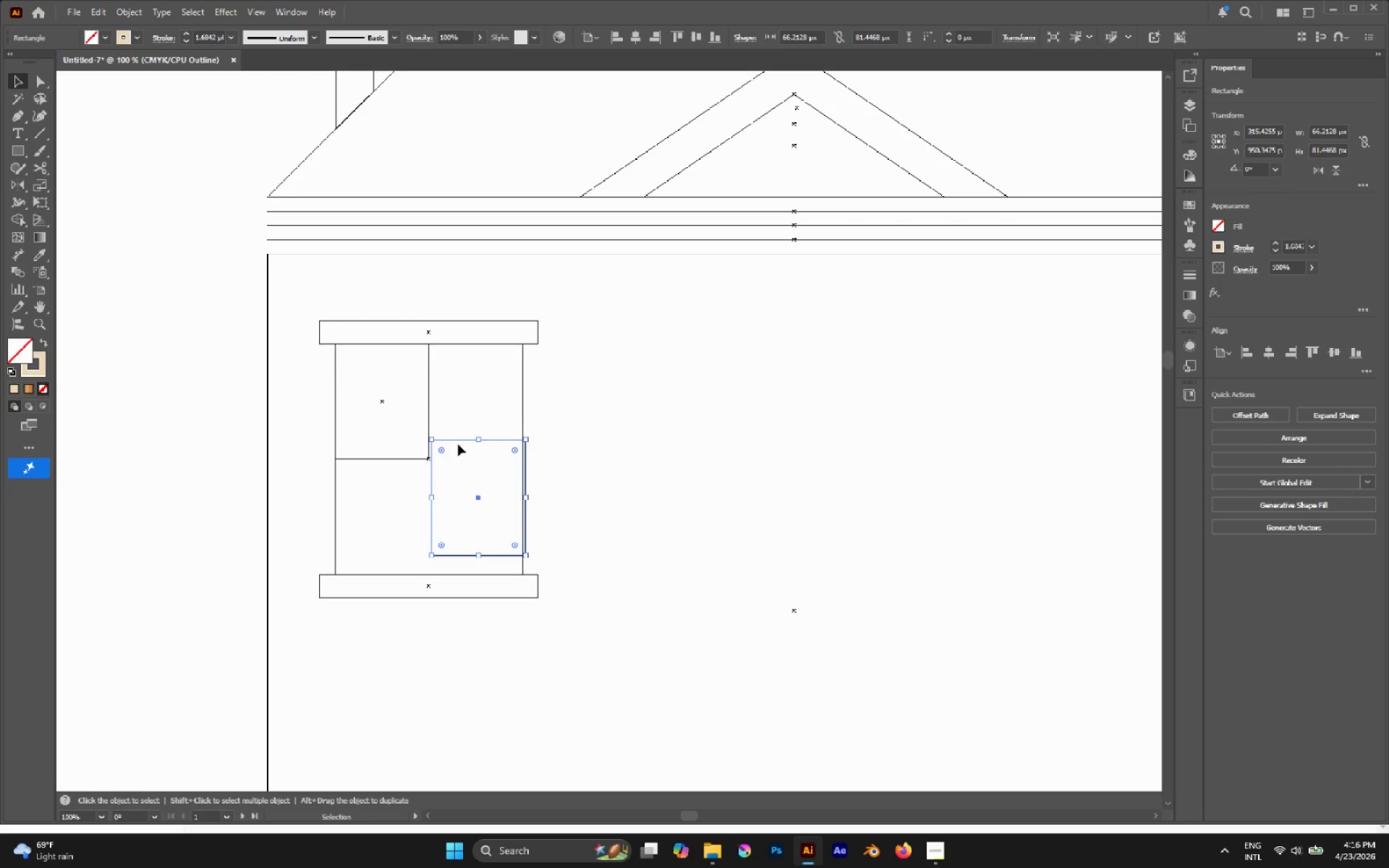 
hold_key(key=ShiftLeft, duration=2.41)
 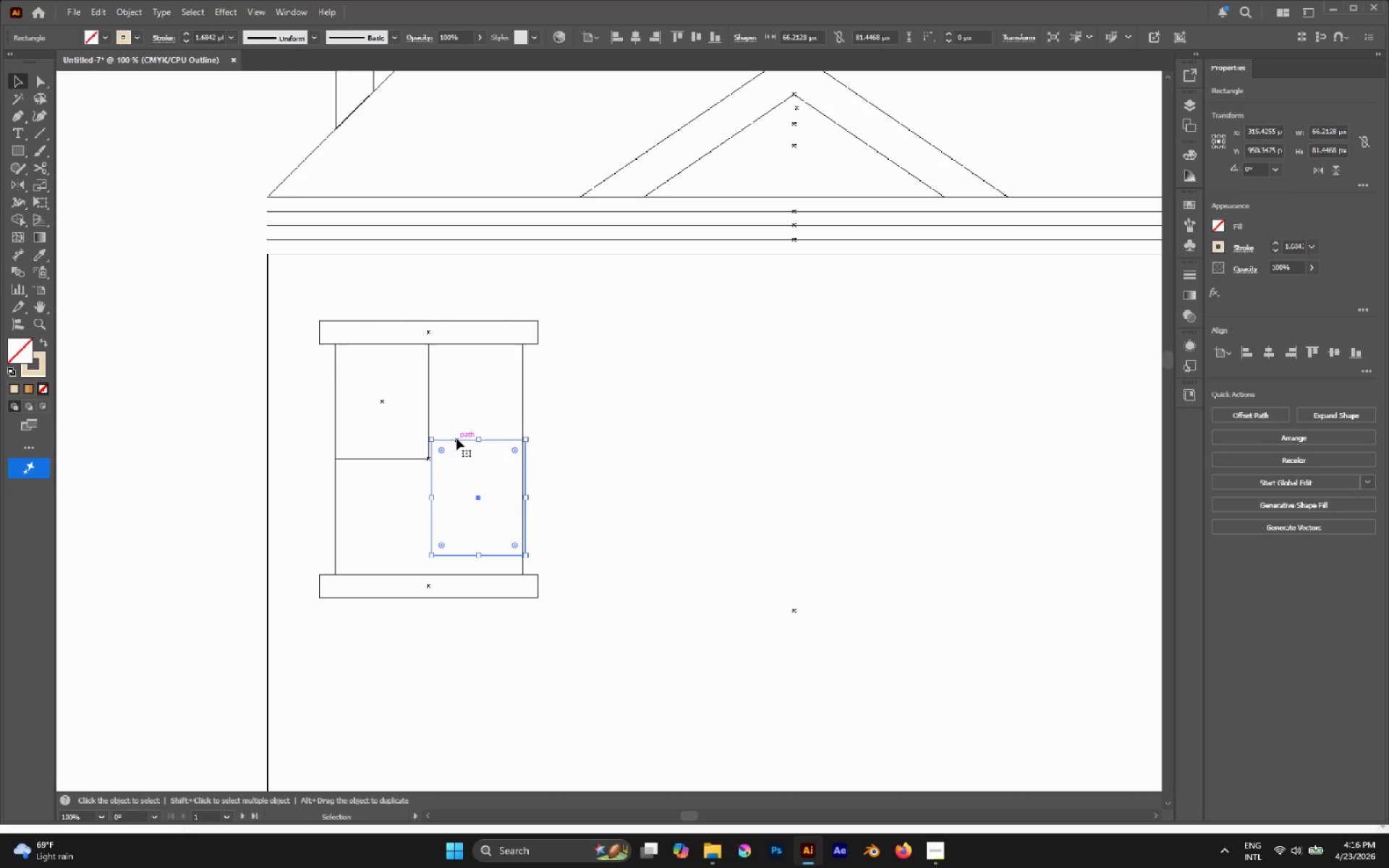 
left_click_drag(start_coordinate=[456, 438], to_coordinate=[454, 460])
 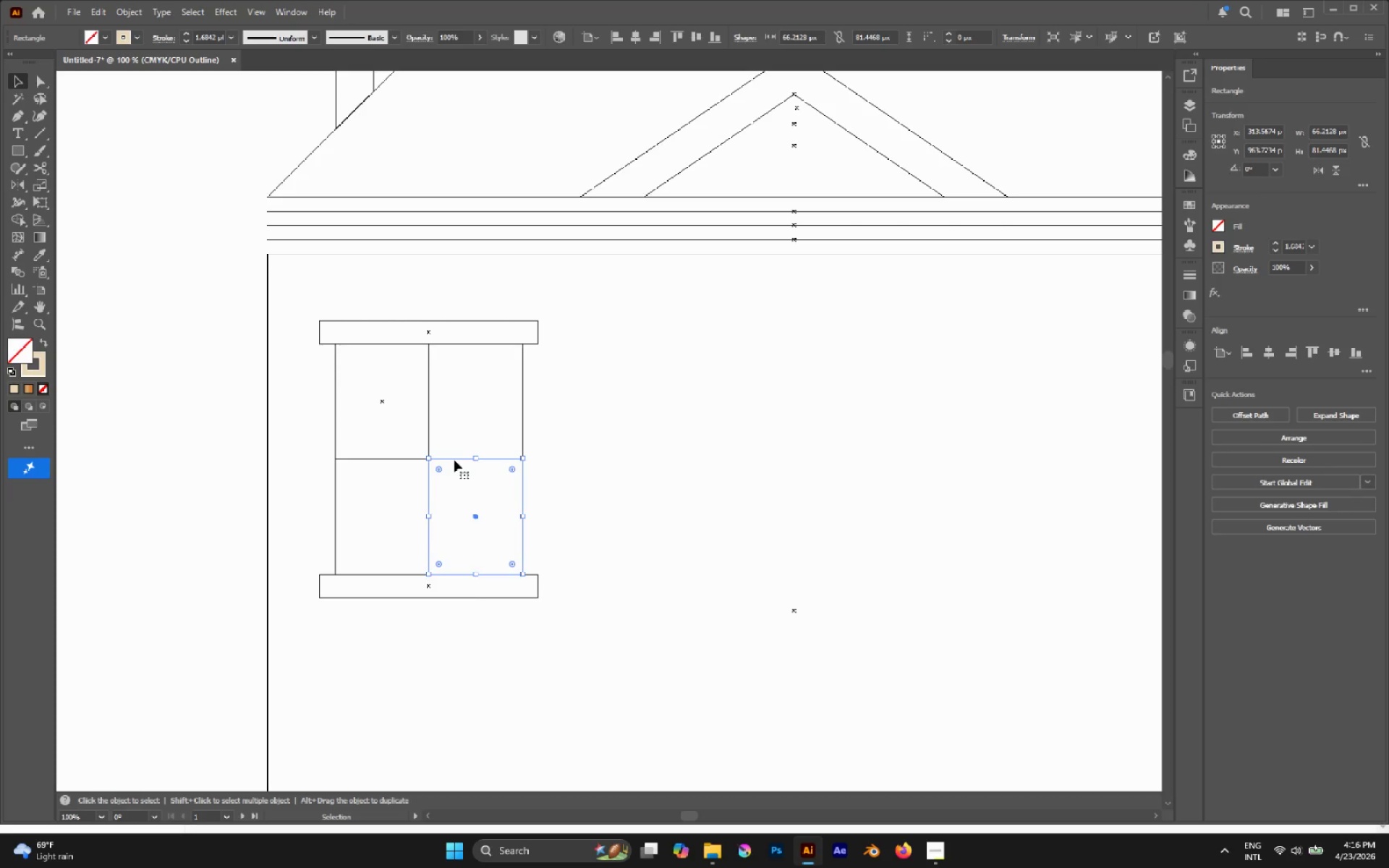 
key(Control+Y)
 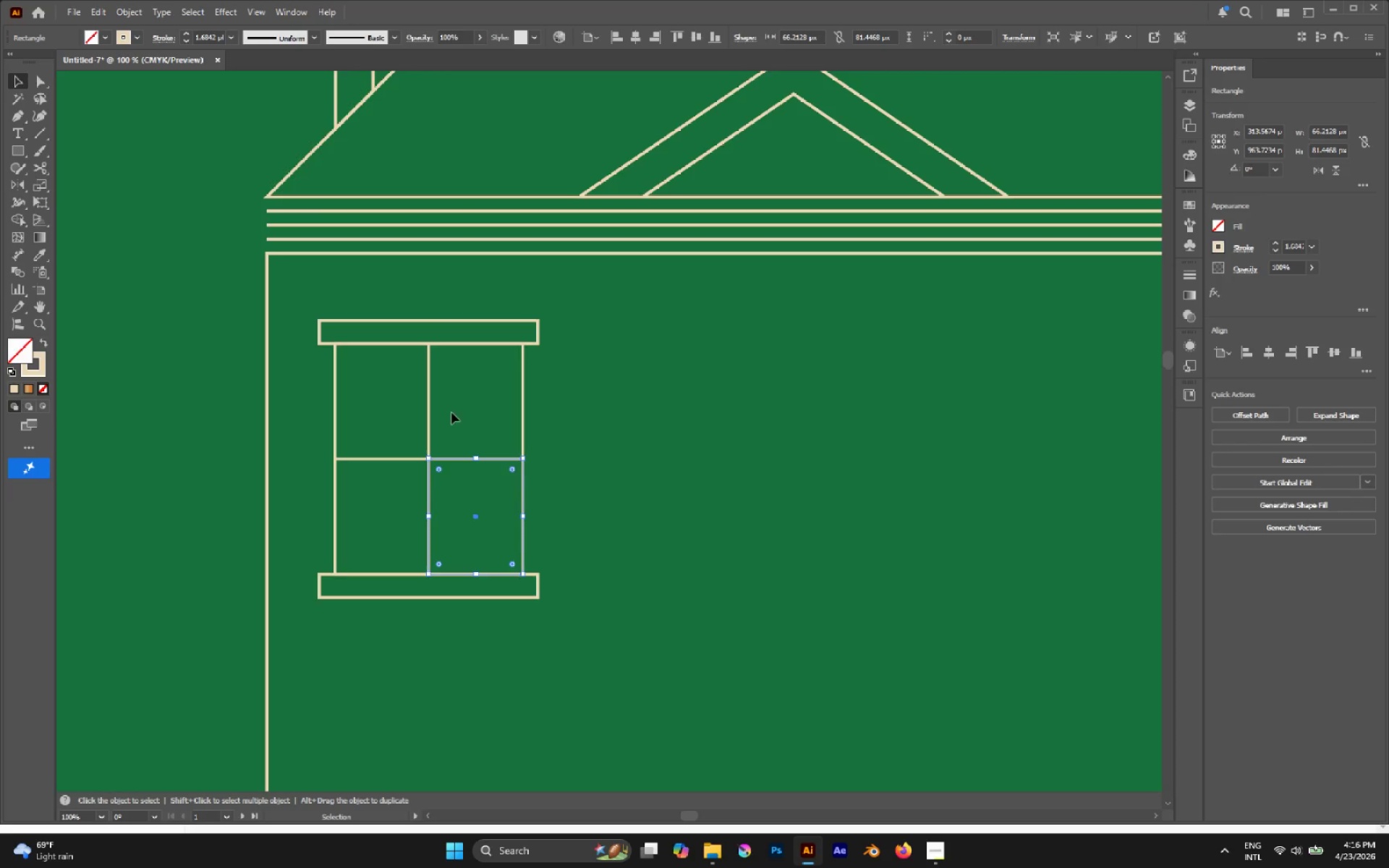 
left_click([480, 388])
 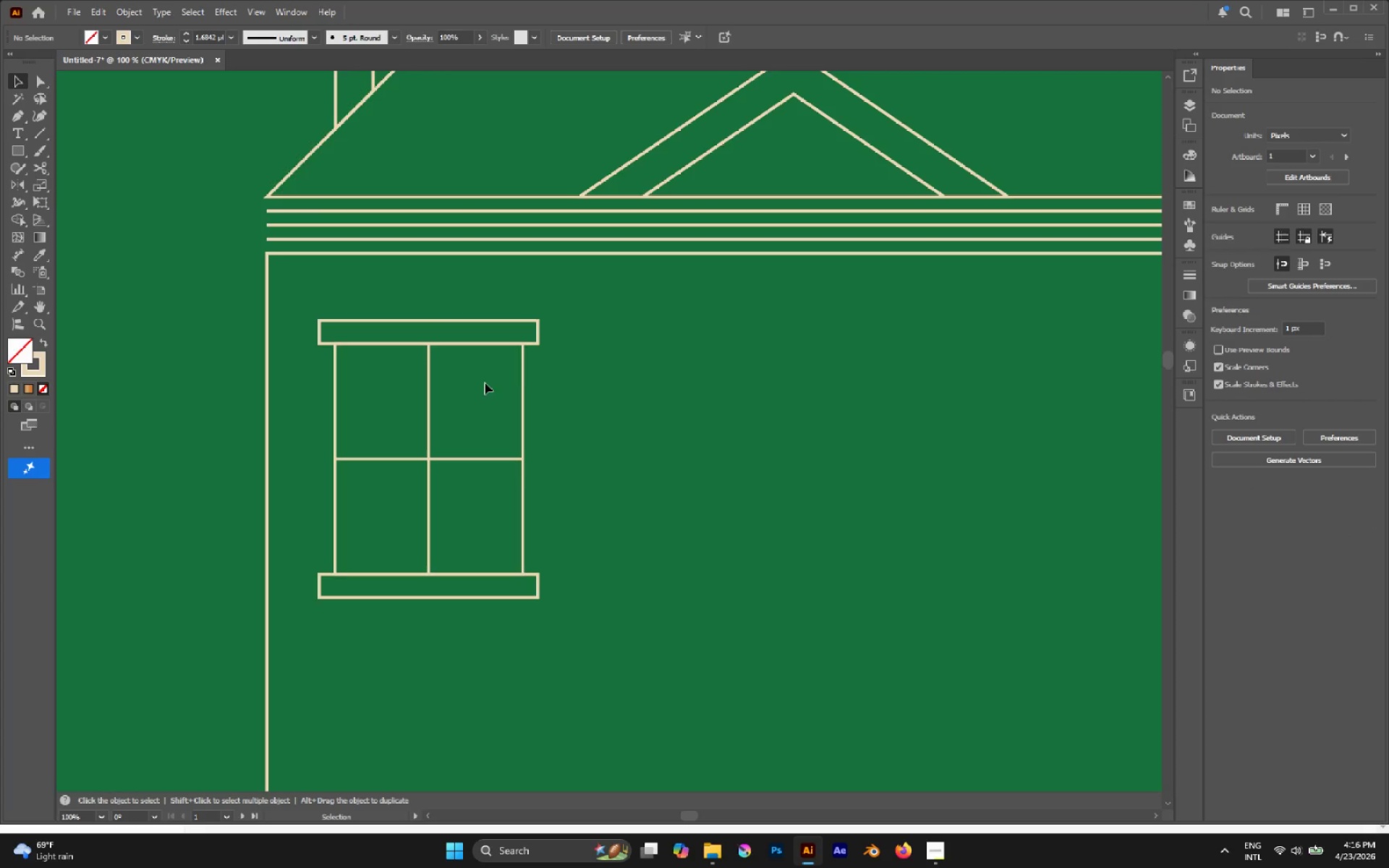 
hold_key(key=AltLeft, duration=0.69)
scroll: coordinate [553, 382], scroll_direction: down, amount: 2.0
 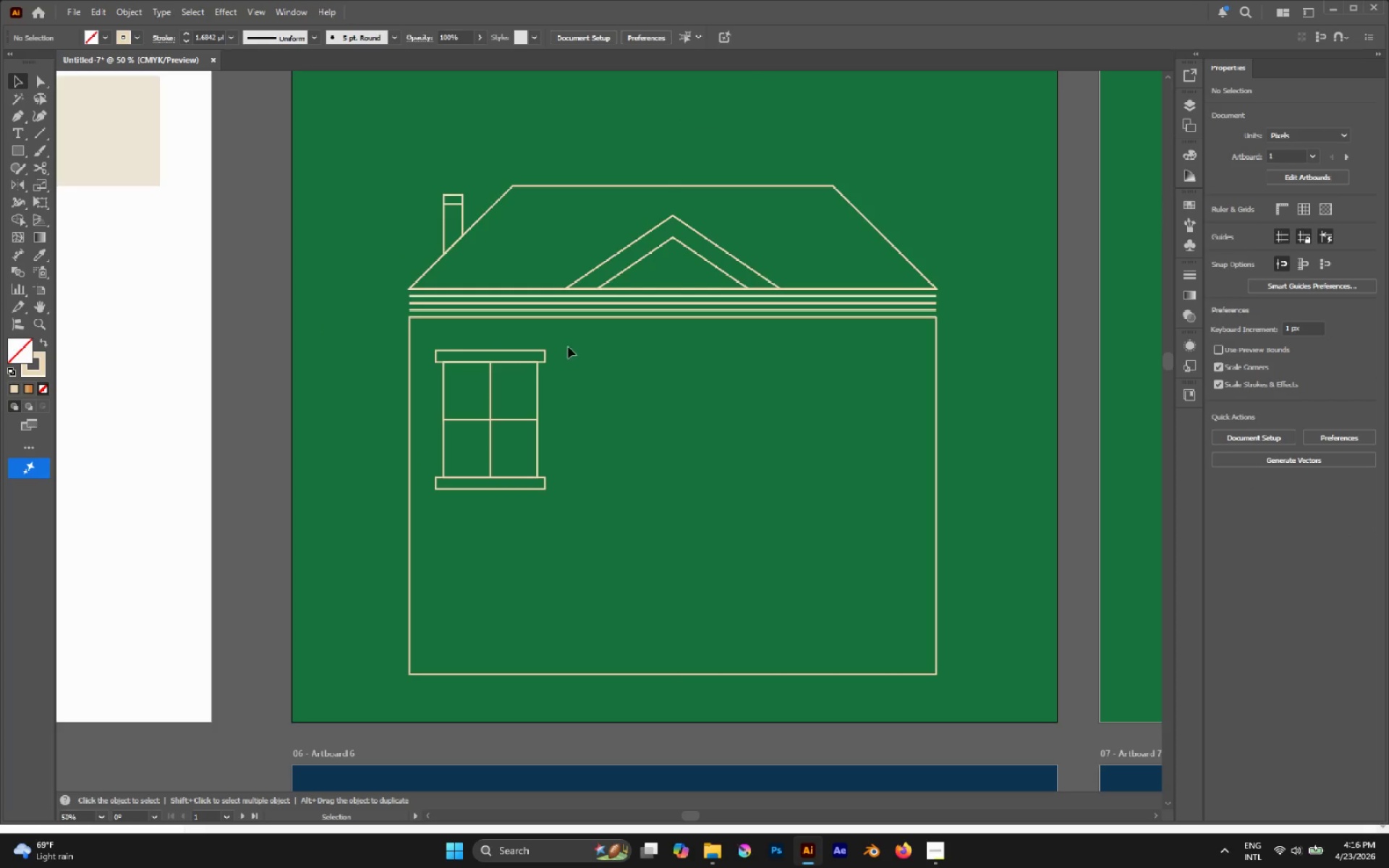 
left_click_drag(start_coordinate=[560, 340], to_coordinate=[428, 493])
 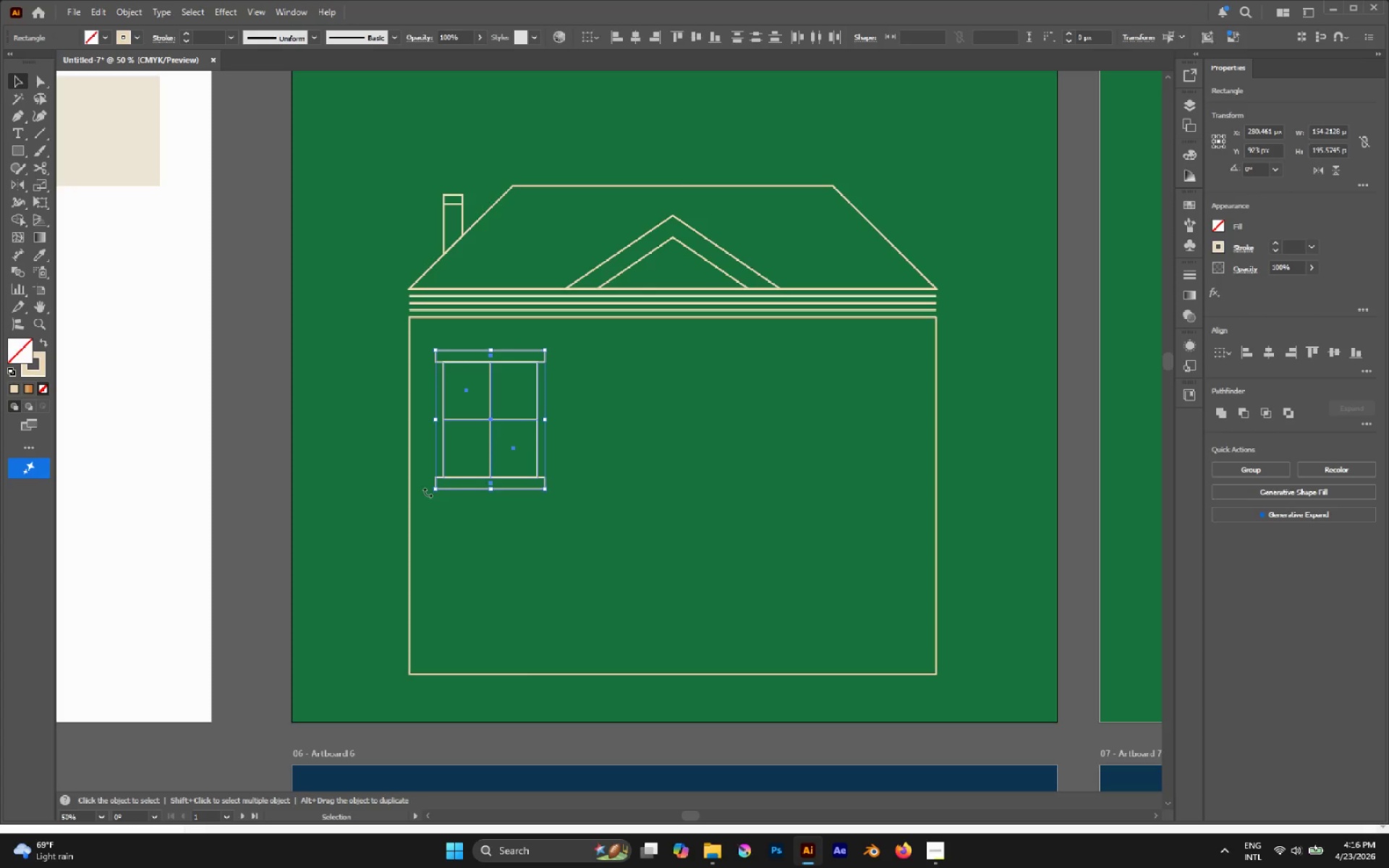 
key(Control+G)
 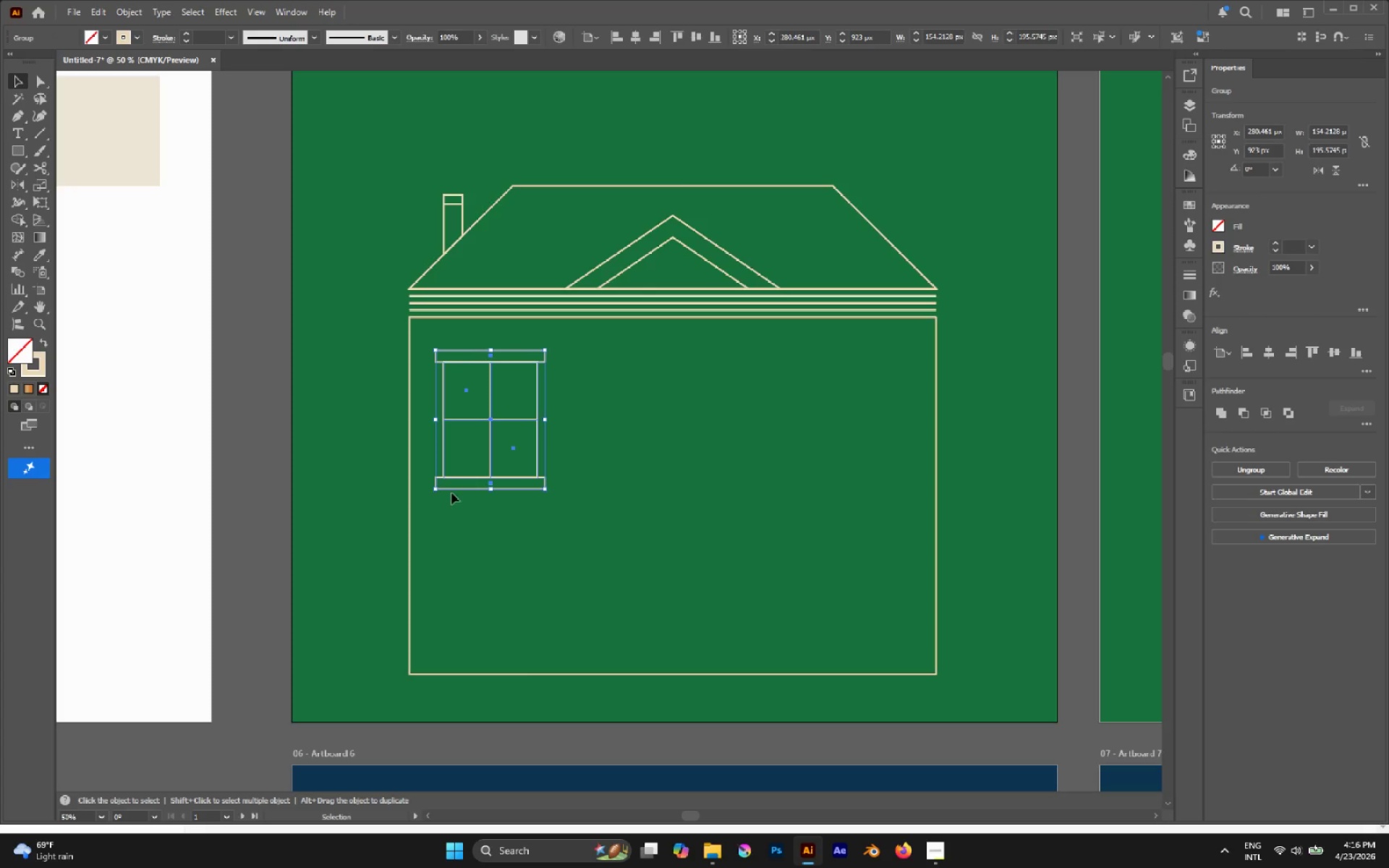 
hold_key(key=ShiftLeft, duration=1.72)
left_click_drag(start_coordinate=[490, 491], to_coordinate=[487, 414])
 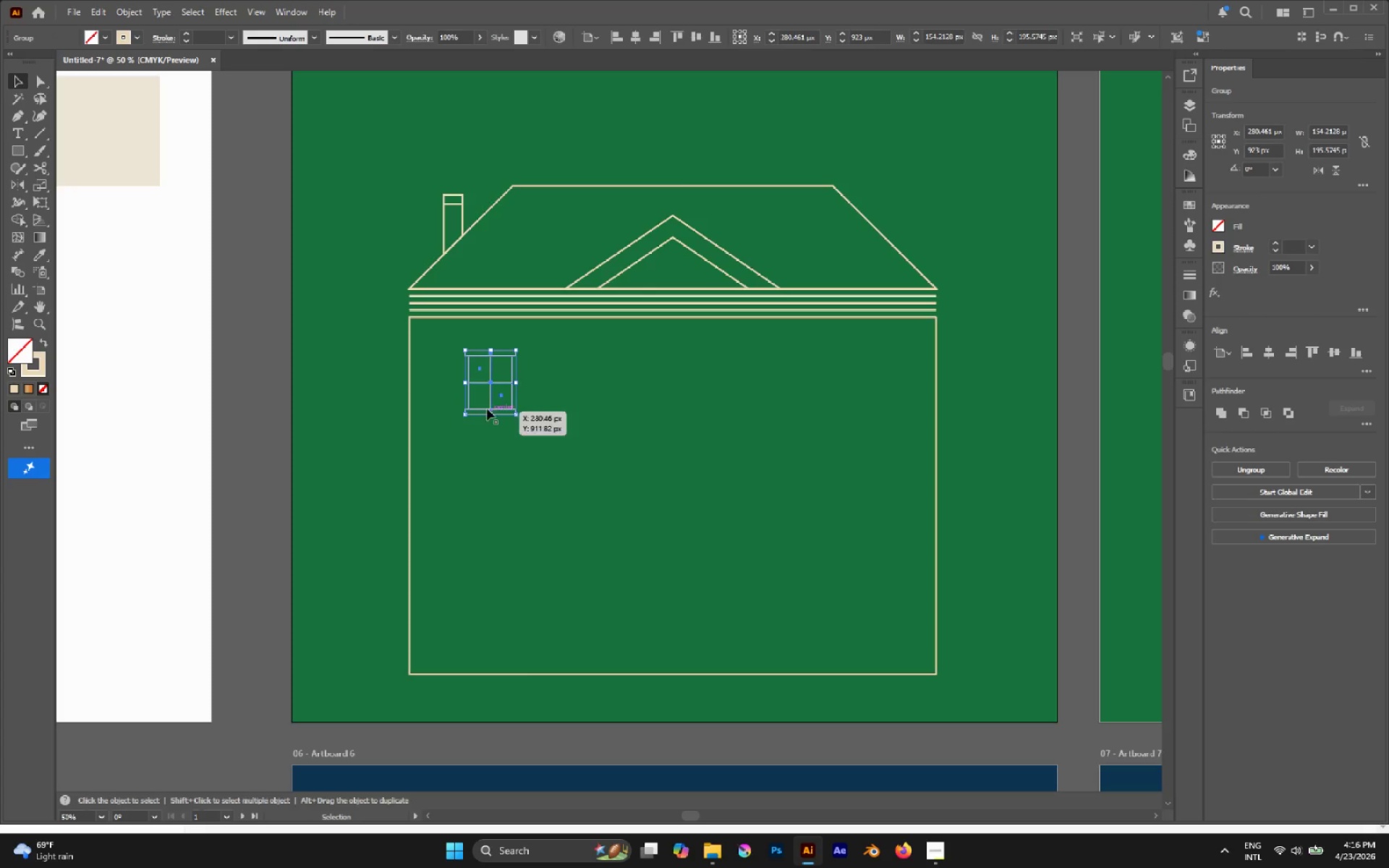 
hold_key(key=AltLeft, duration=0.52)
scroll: coordinate [484, 399], scroll_direction: up, amount: 2.0
 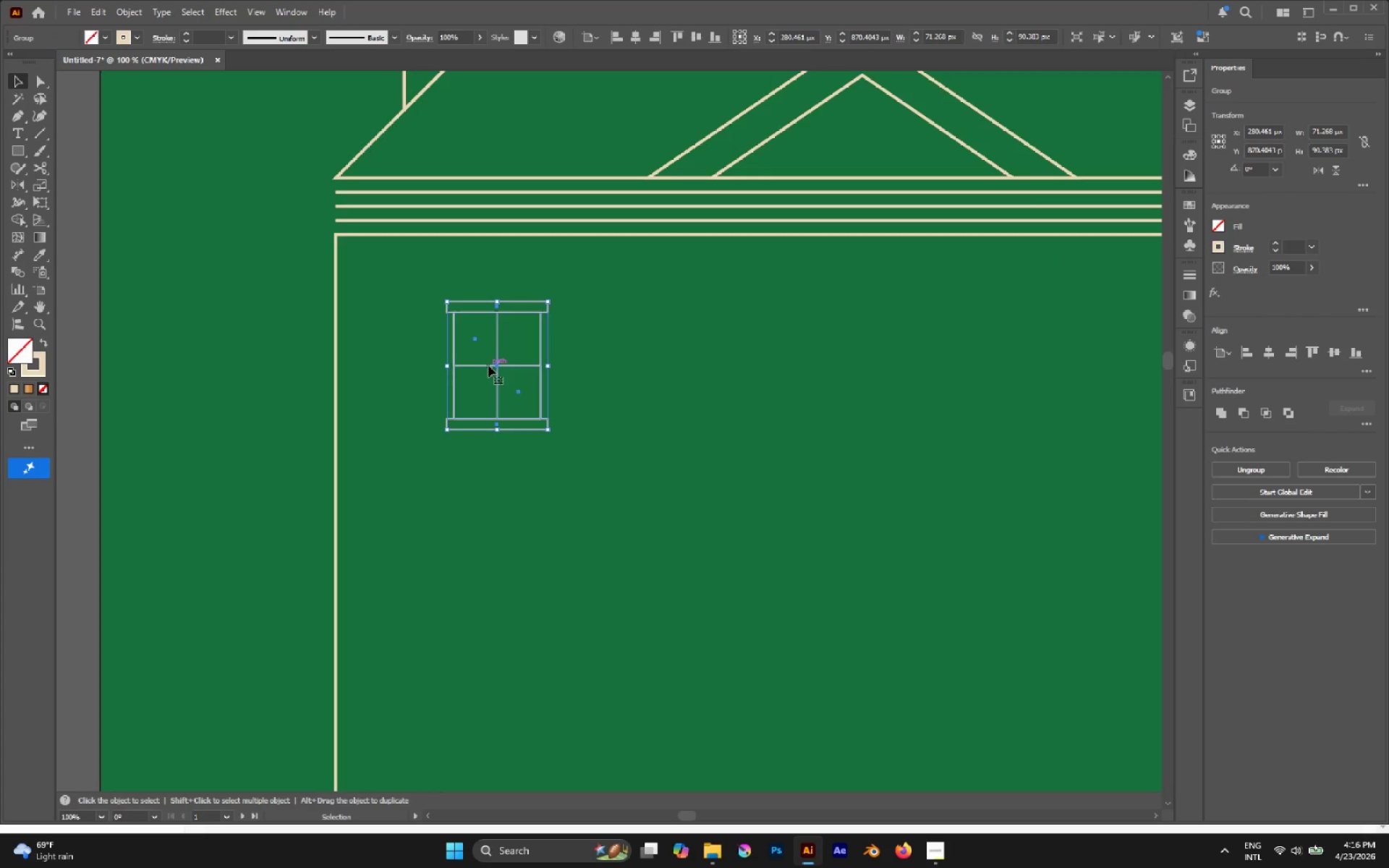 
left_click_drag(start_coordinate=[491, 365], to_coordinate=[440, 398])
 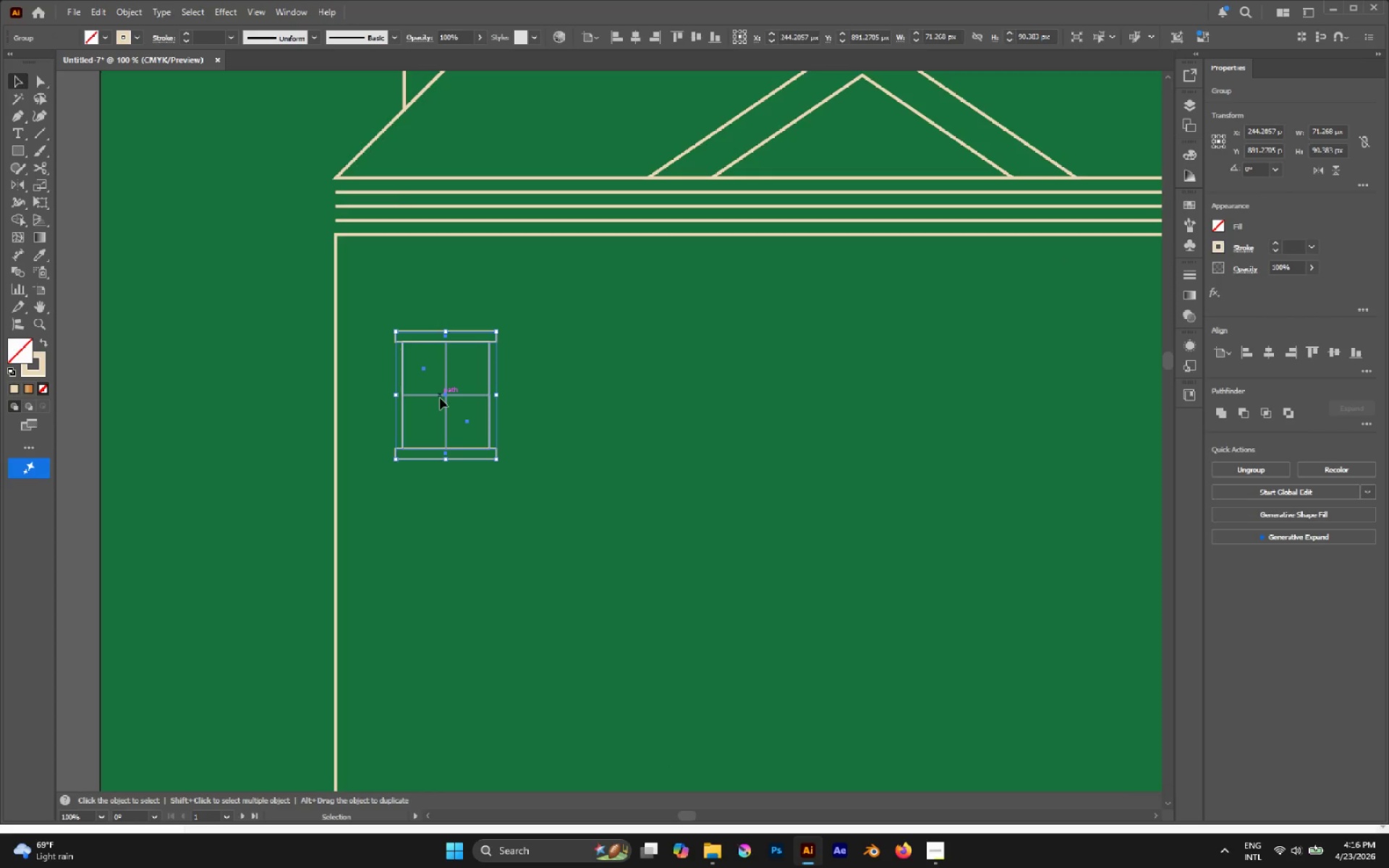 
key(A)
 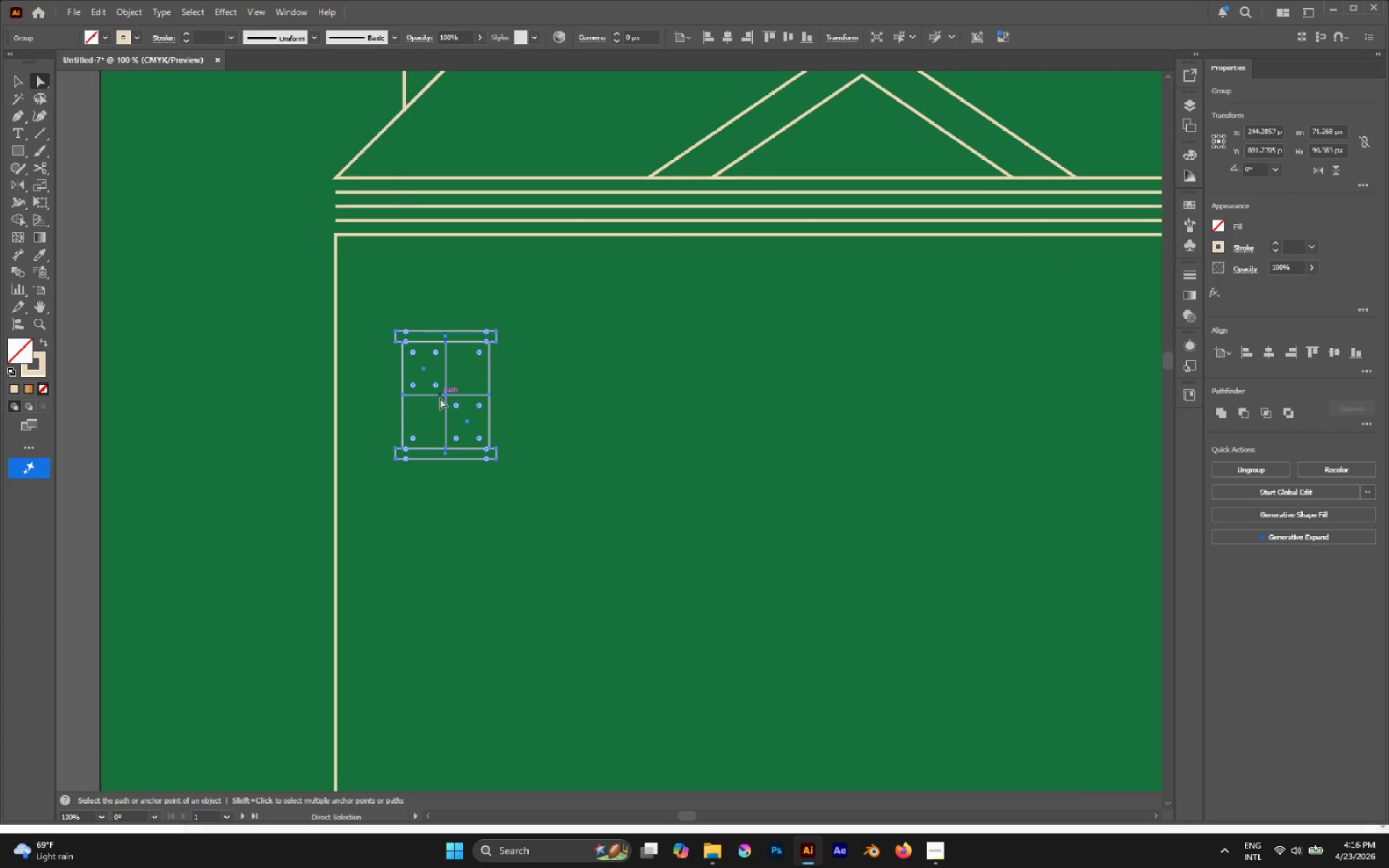 
scroll: coordinate [440, 398], scroll_direction: up, amount: 3.0
 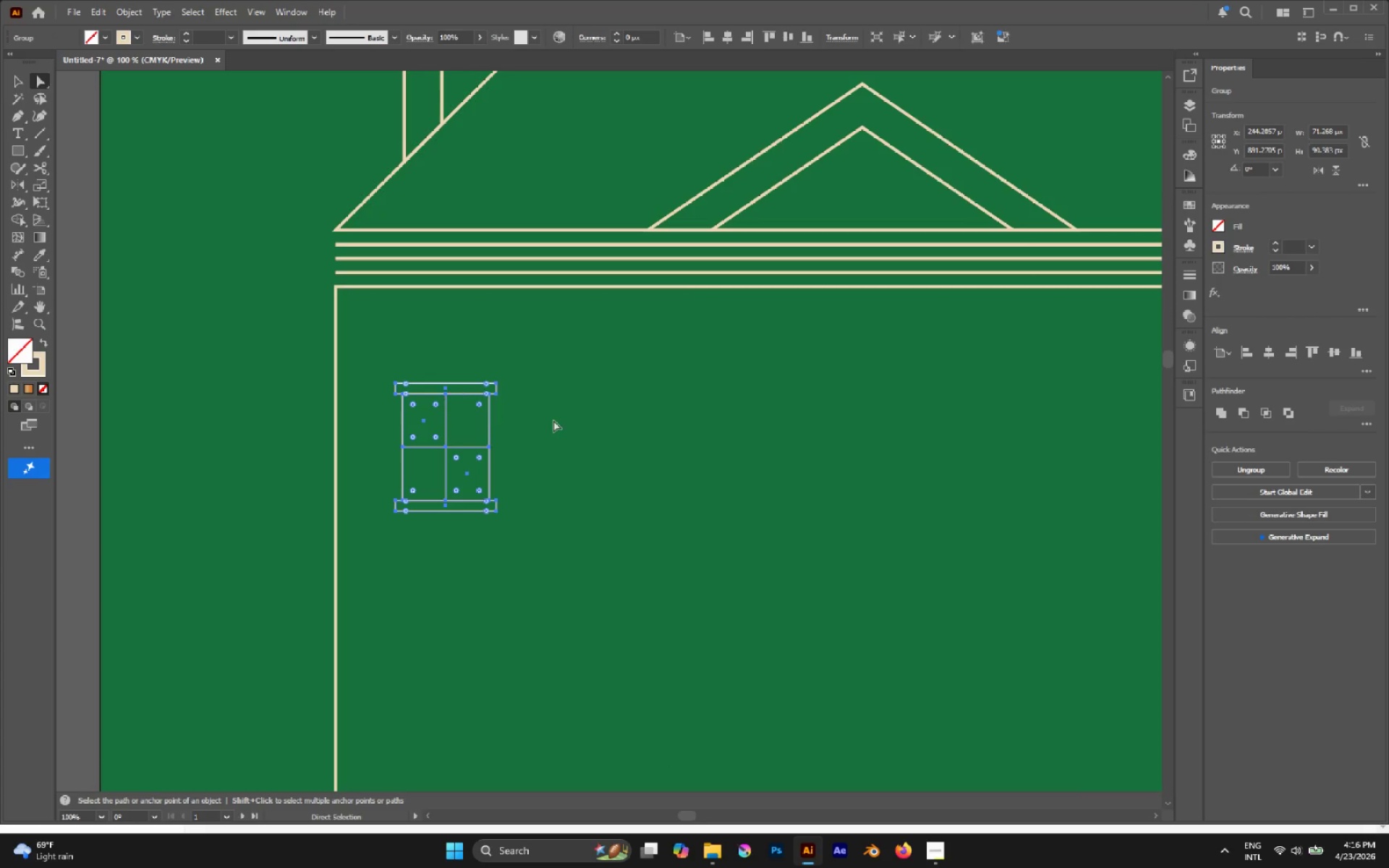 
left_click([555, 421])
 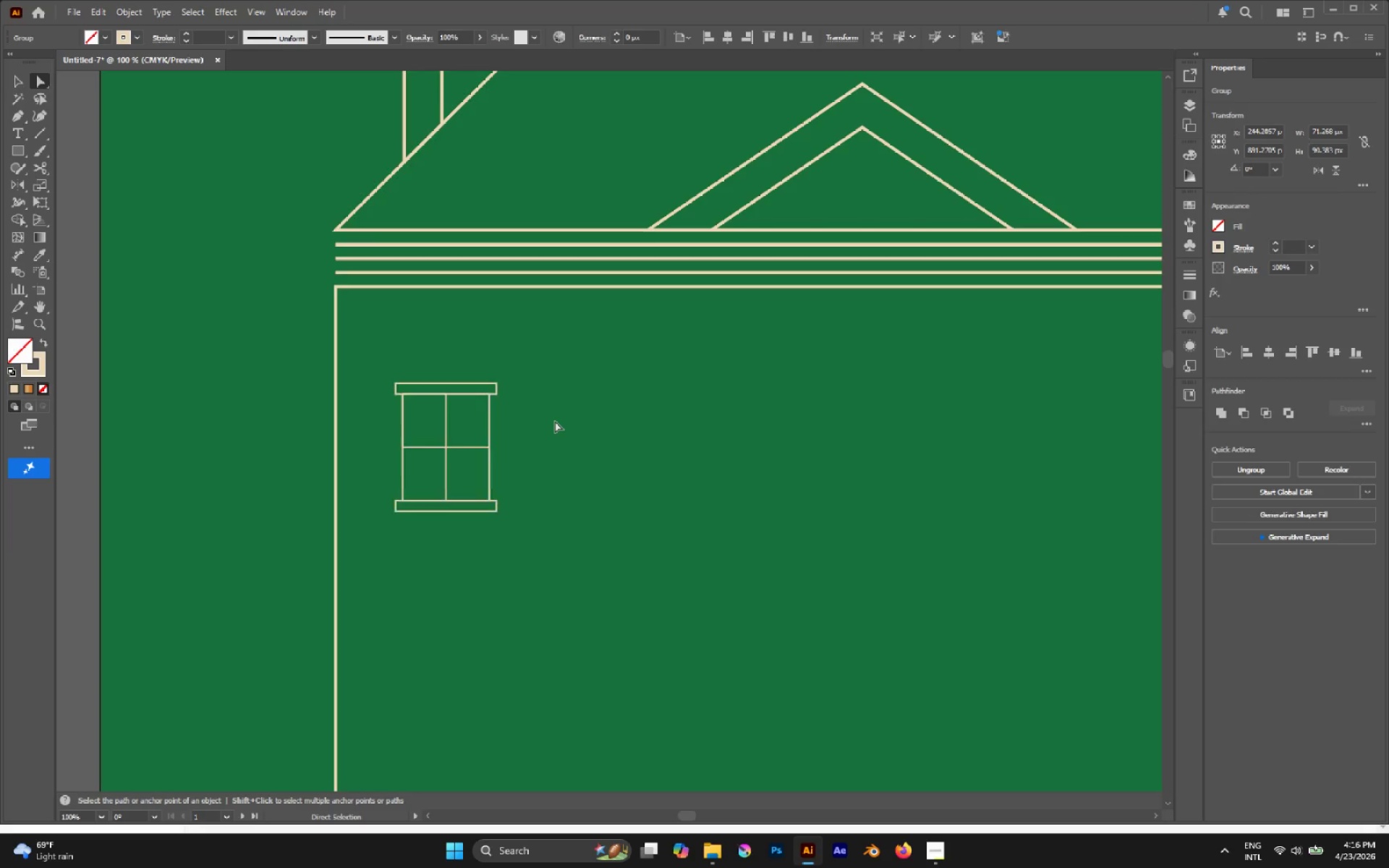 
key(A)
 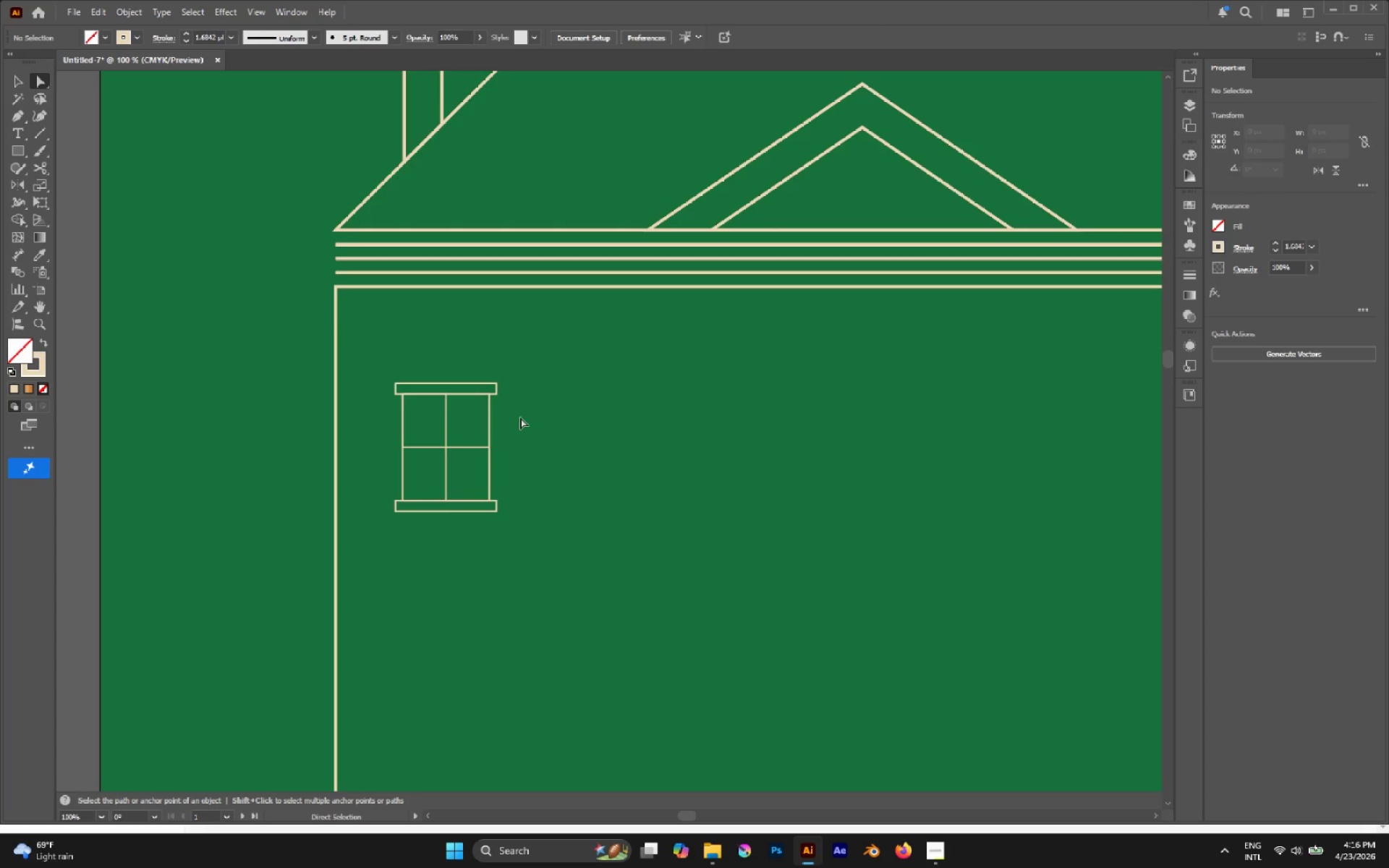 
hold_key(key=AltLeft, duration=1.51)
left_click_drag(start_coordinate=[387, 358], to_coordinate=[575, 549])
 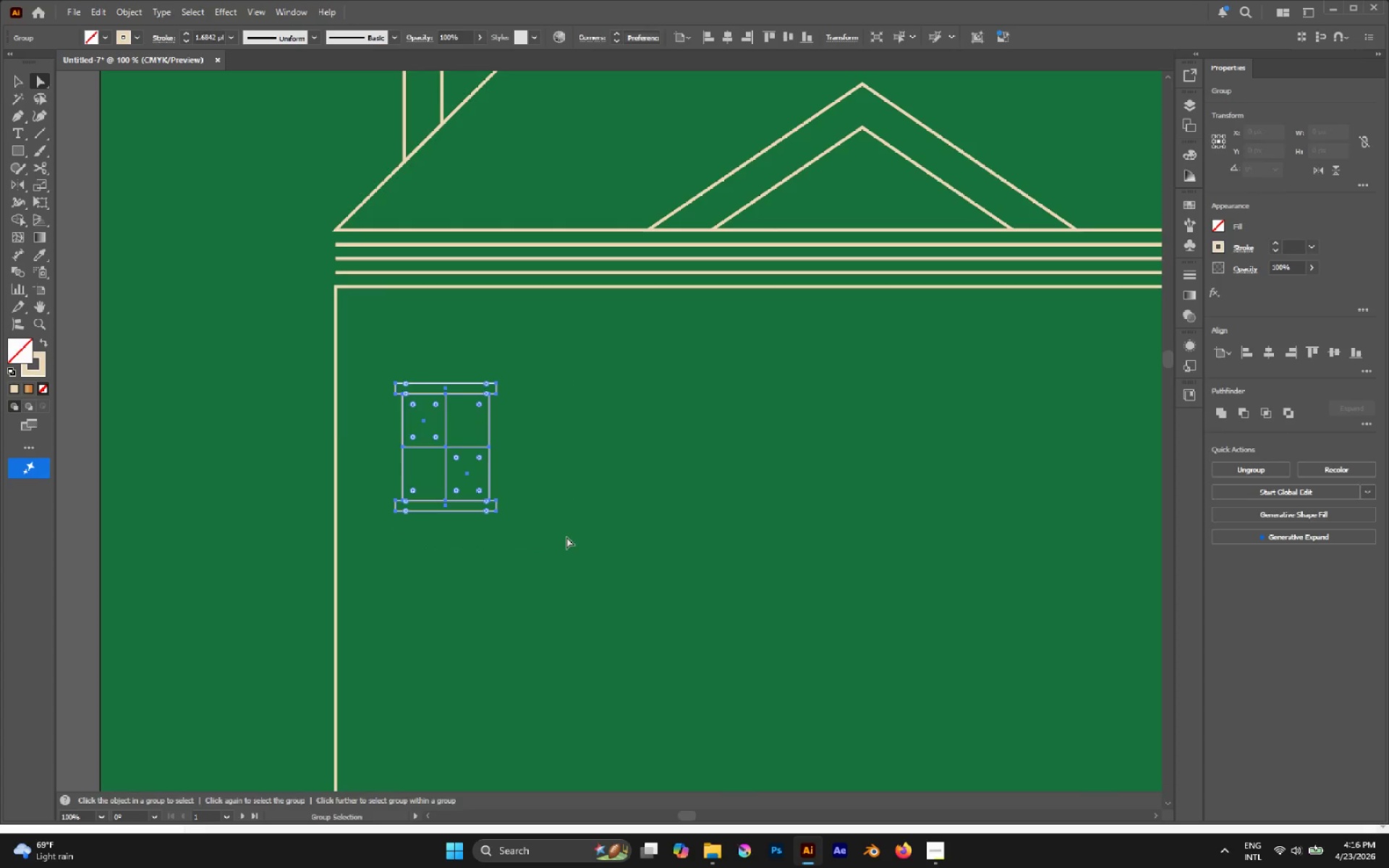 
left_click([565, 535])
 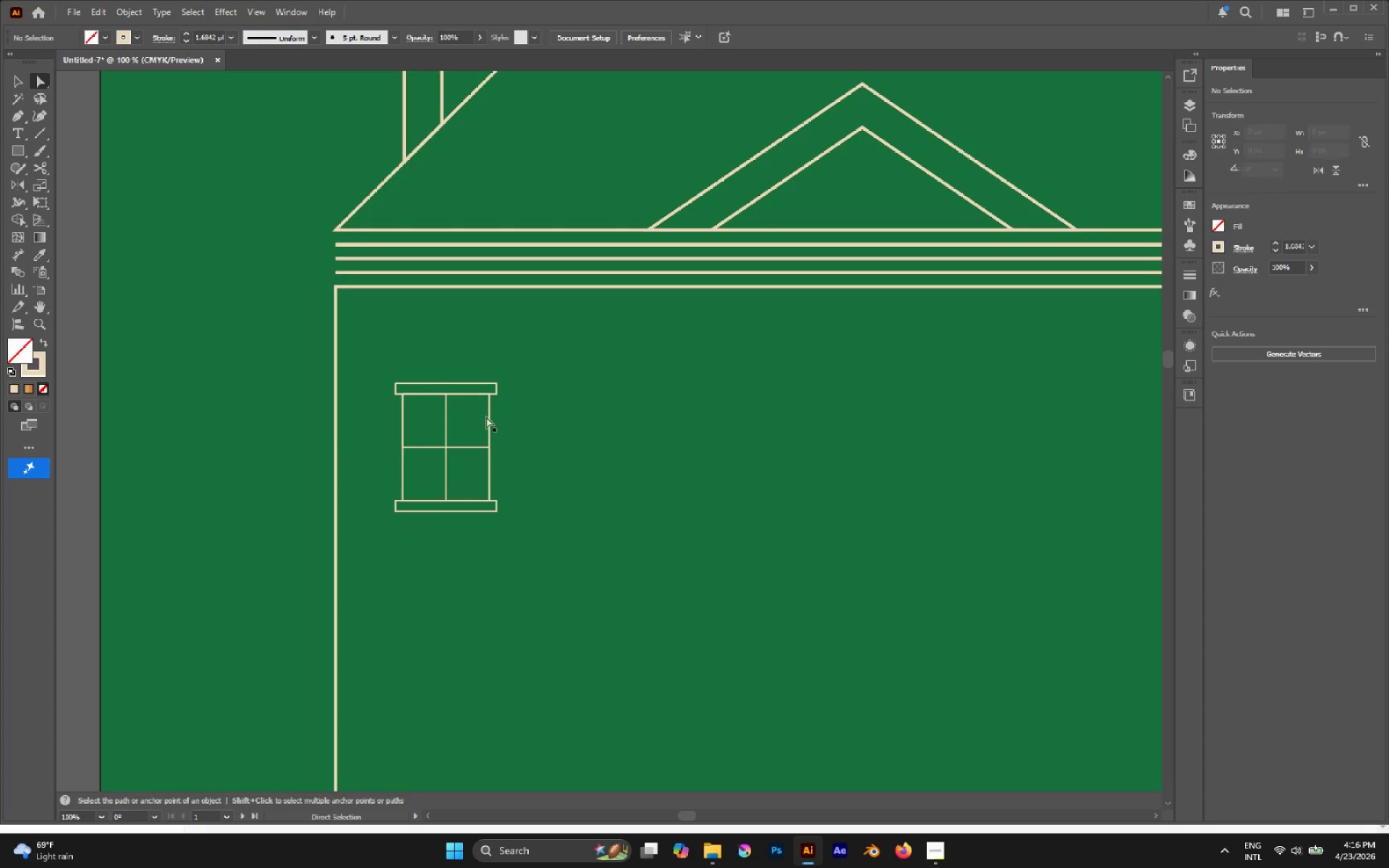 
hold_key(key=AltLeft, duration=0.81)
left_click_drag(start_coordinate=[385, 360], to_coordinate=[542, 553])
 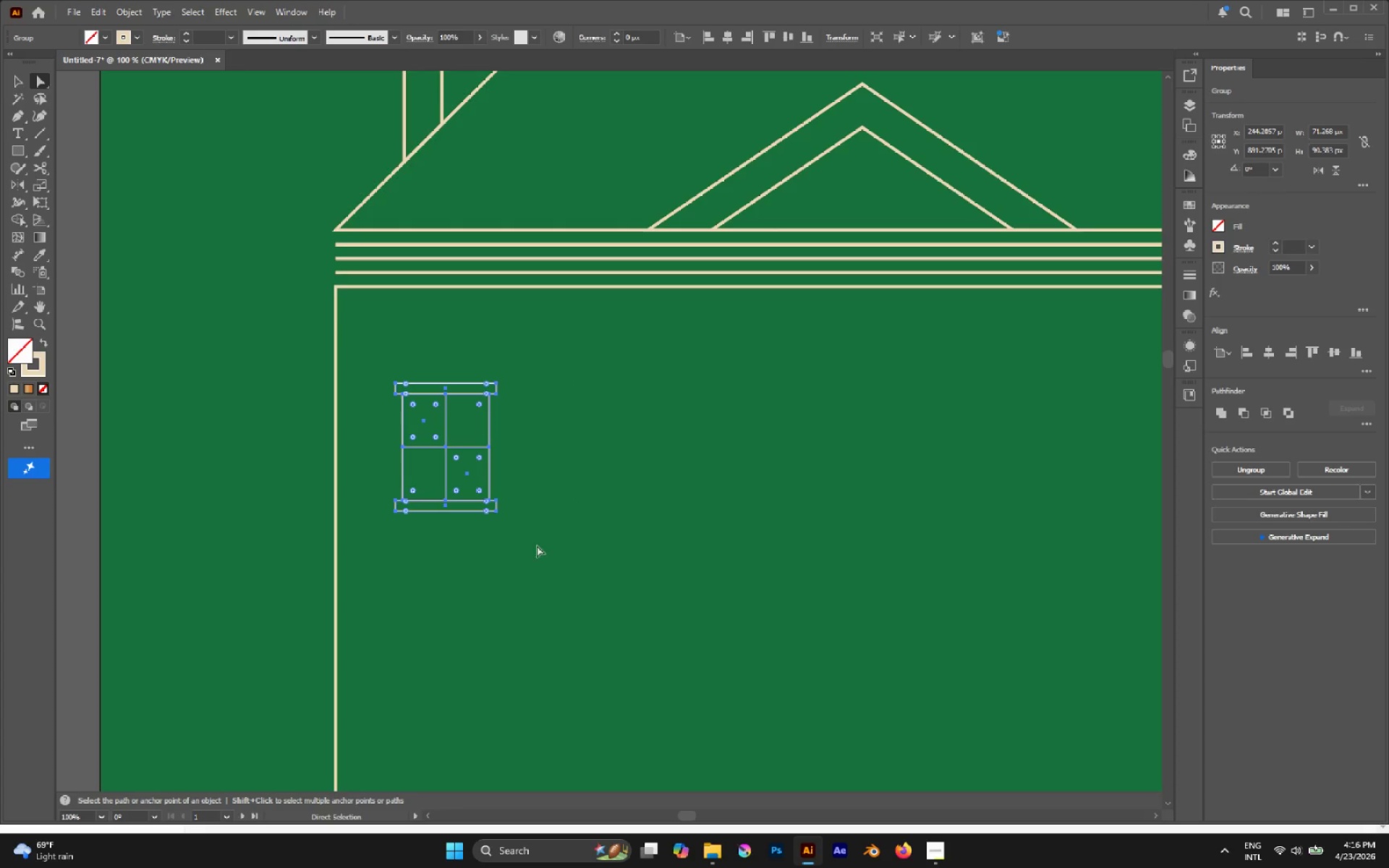 
key(I)
 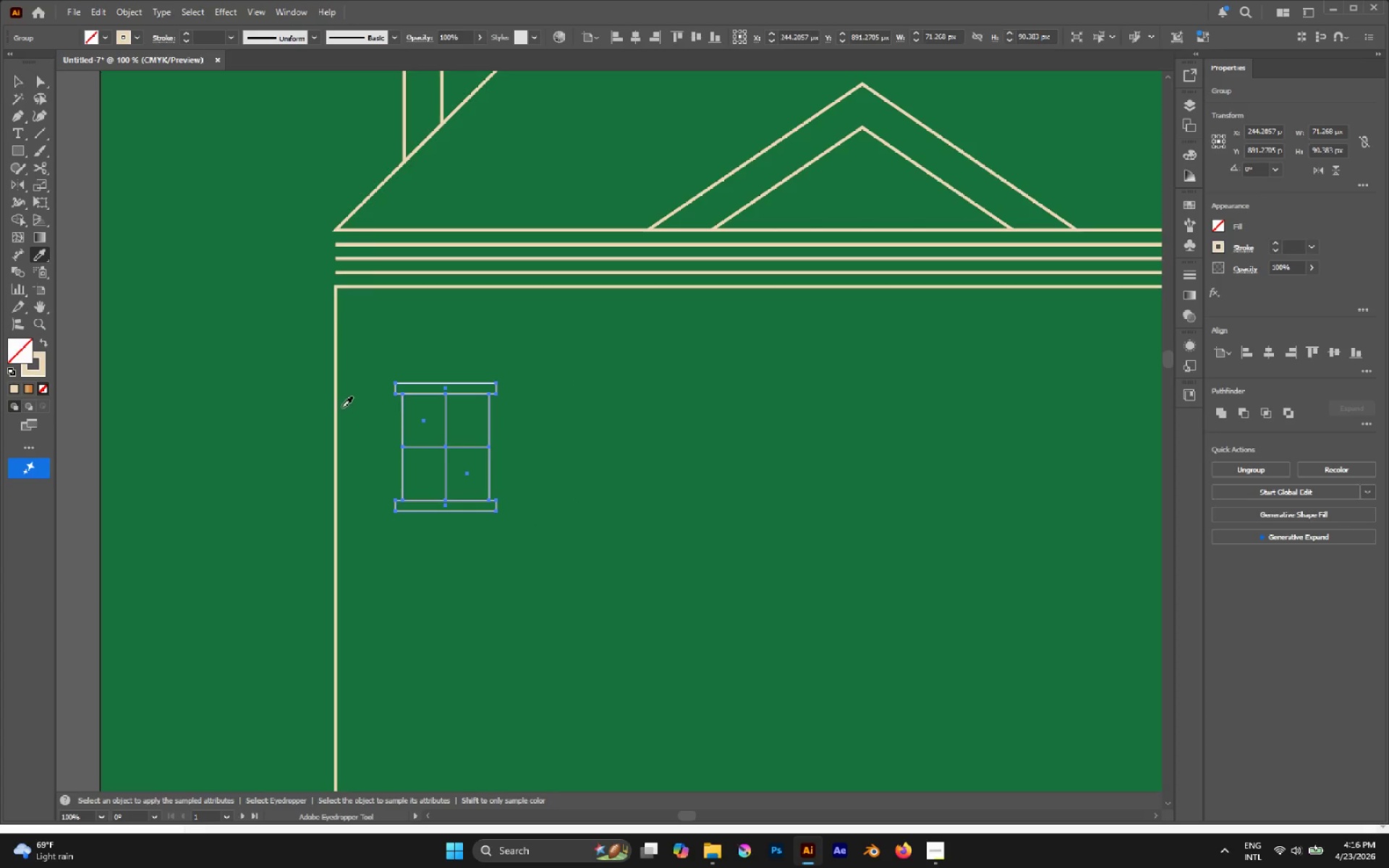 
left_click([334, 404])
 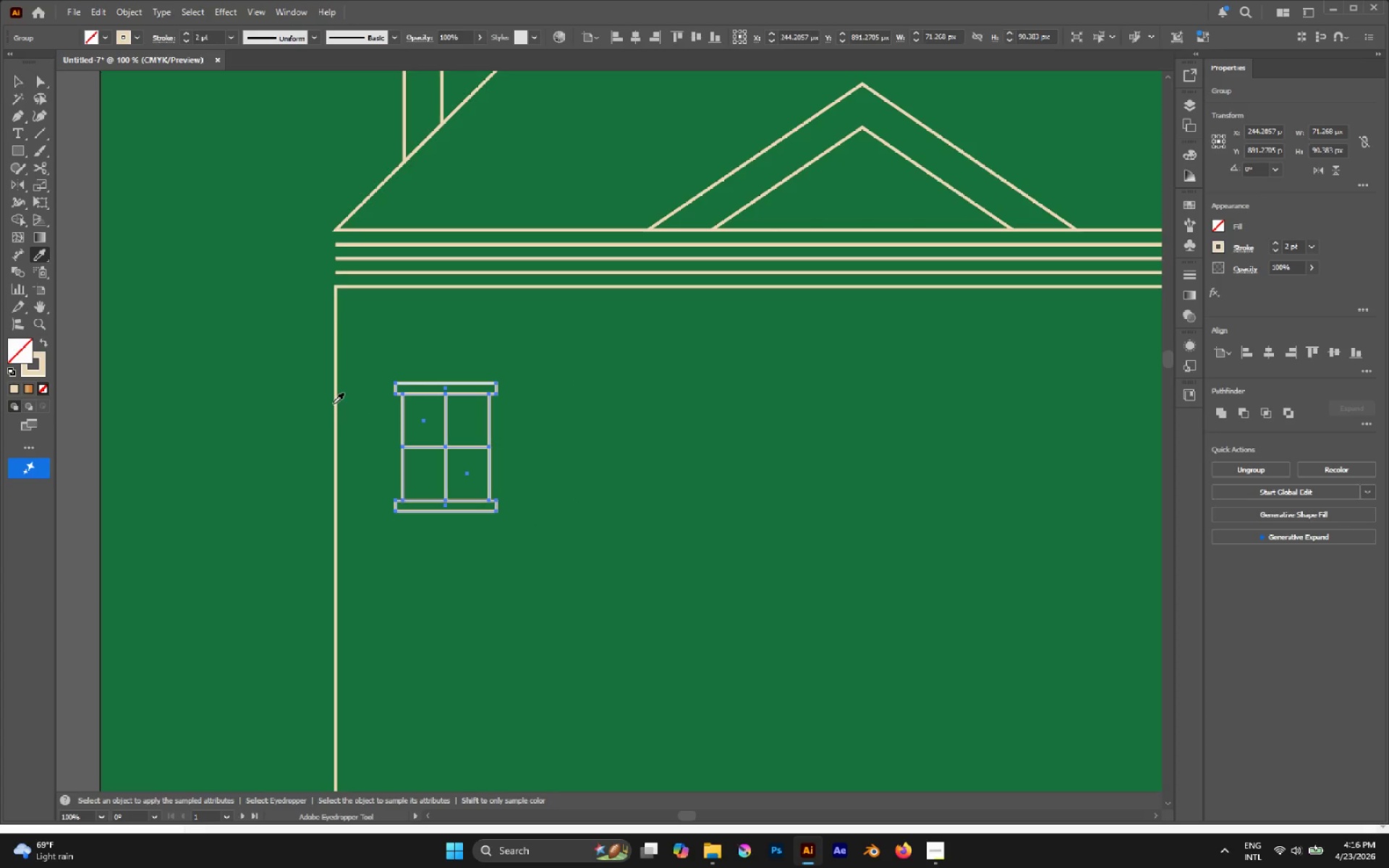 
key(A)
 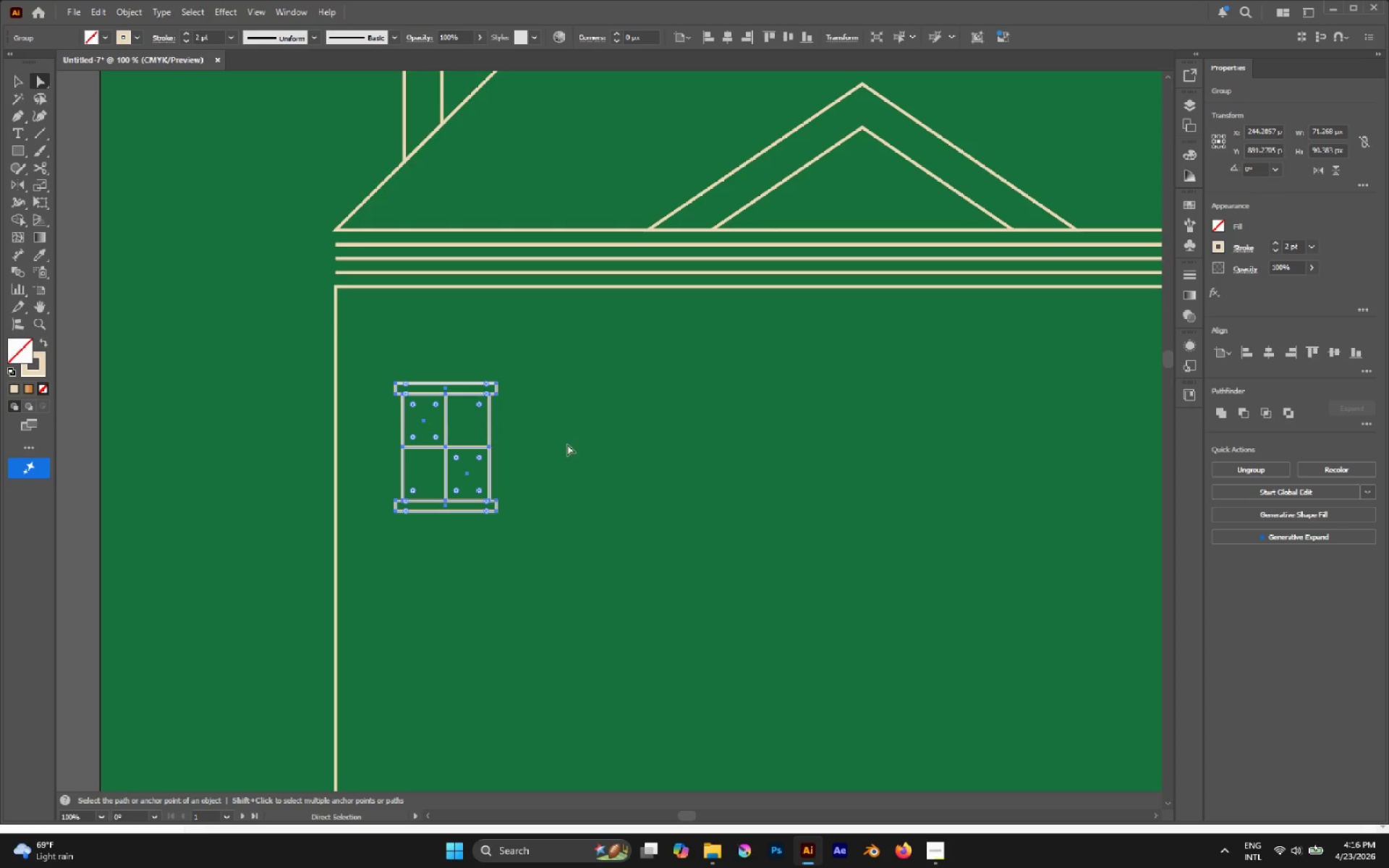 
left_click([567, 444])
 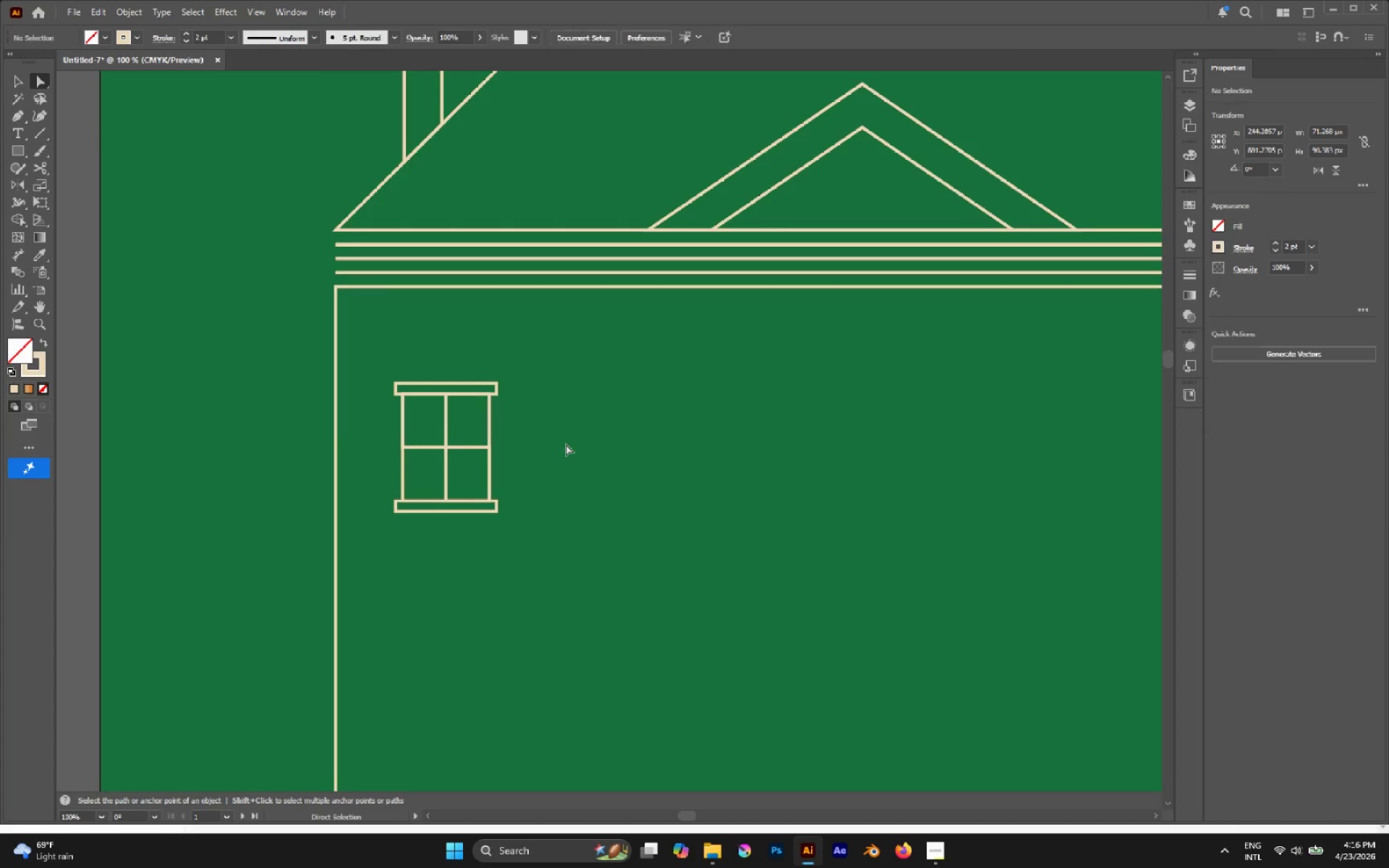 
hold_key(key=AltLeft, duration=0.66)
scroll: coordinate [511, 269], scroll_direction: down, amount: 4.0
 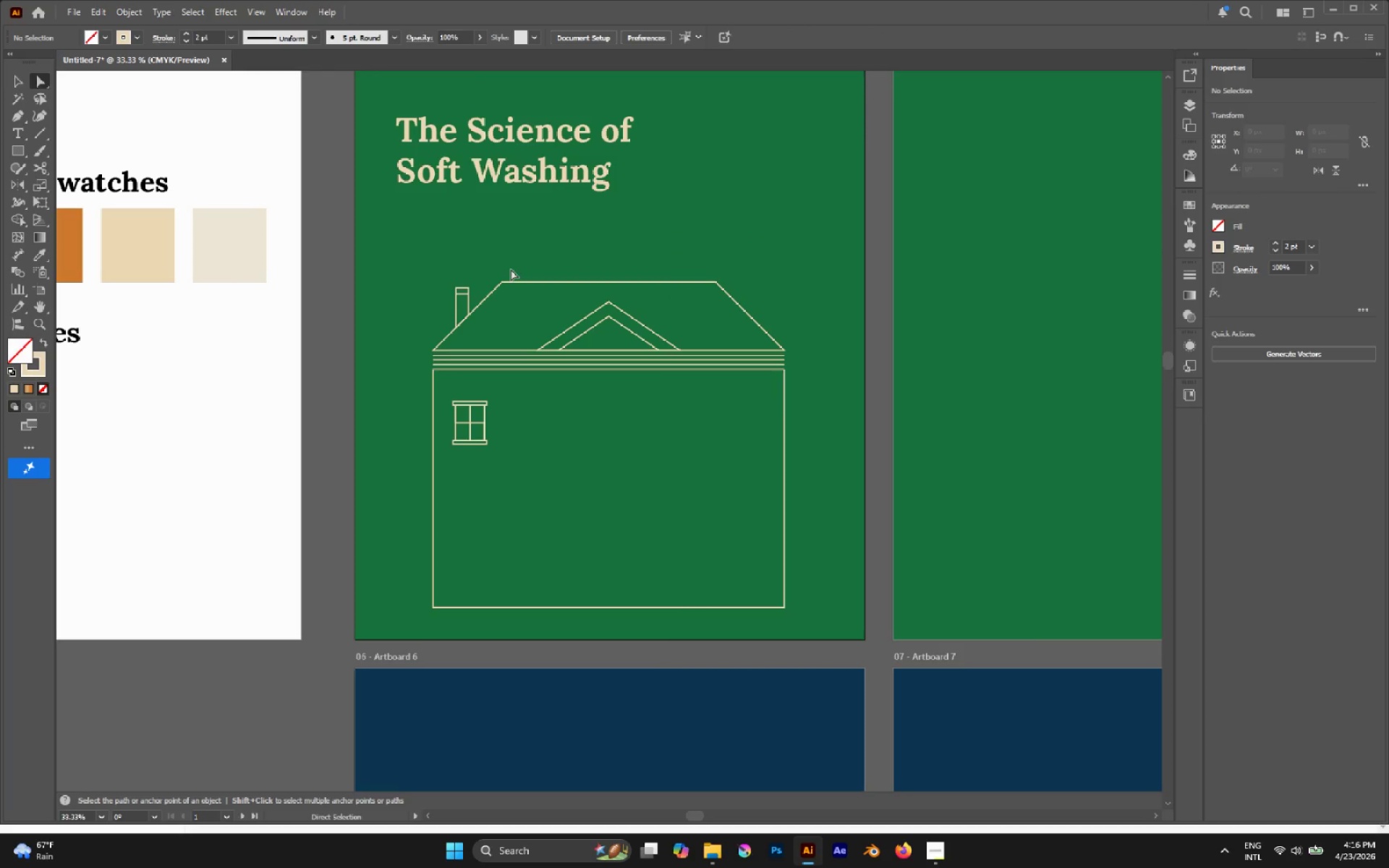 
type(vv)
 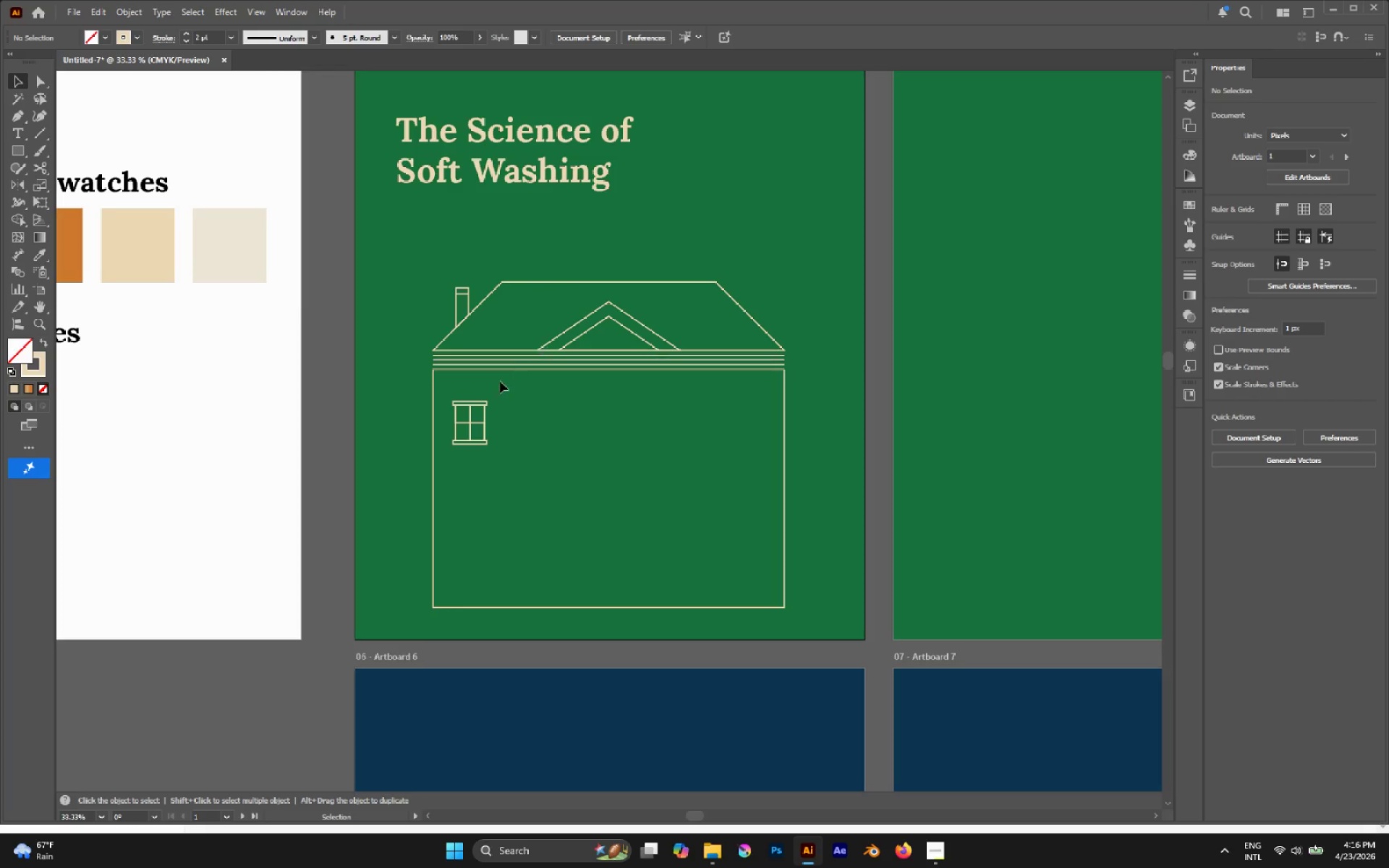 
hold_key(key=AltLeft, duration=0.64)
 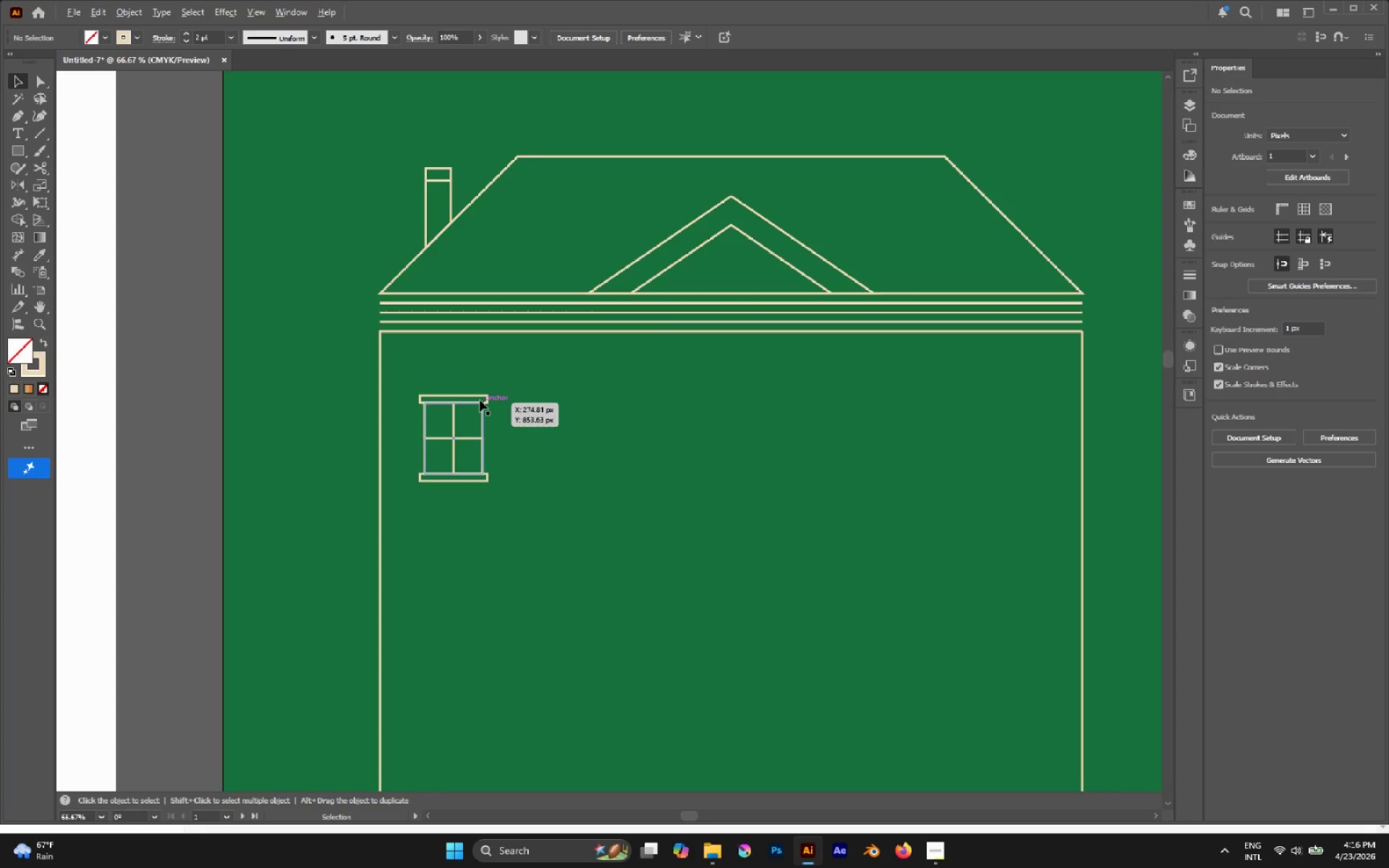 
hold_key(key=AltLeft, duration=5.33)
 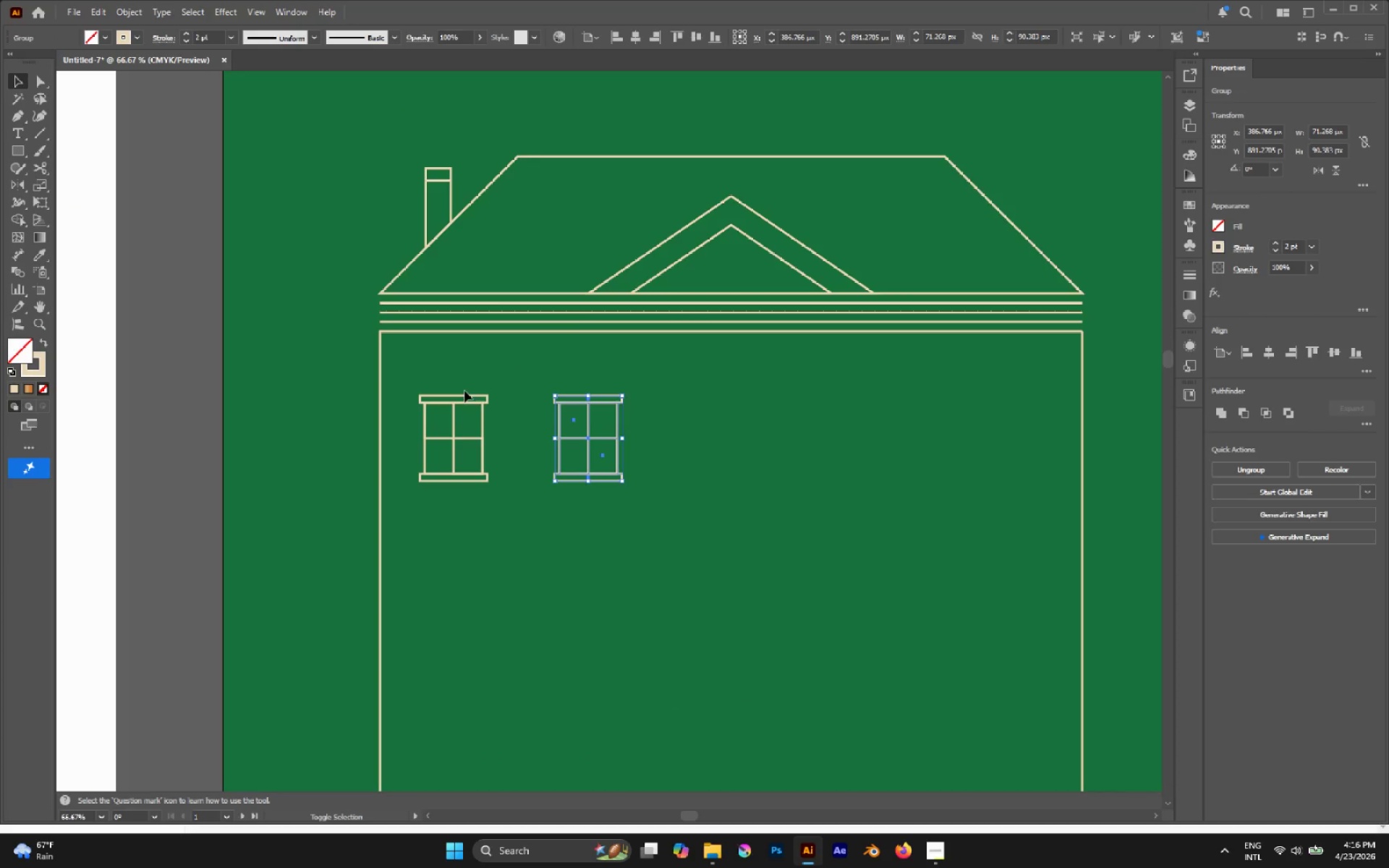 
scroll: coordinate [488, 407], scroll_direction: up, amount: 2.0
 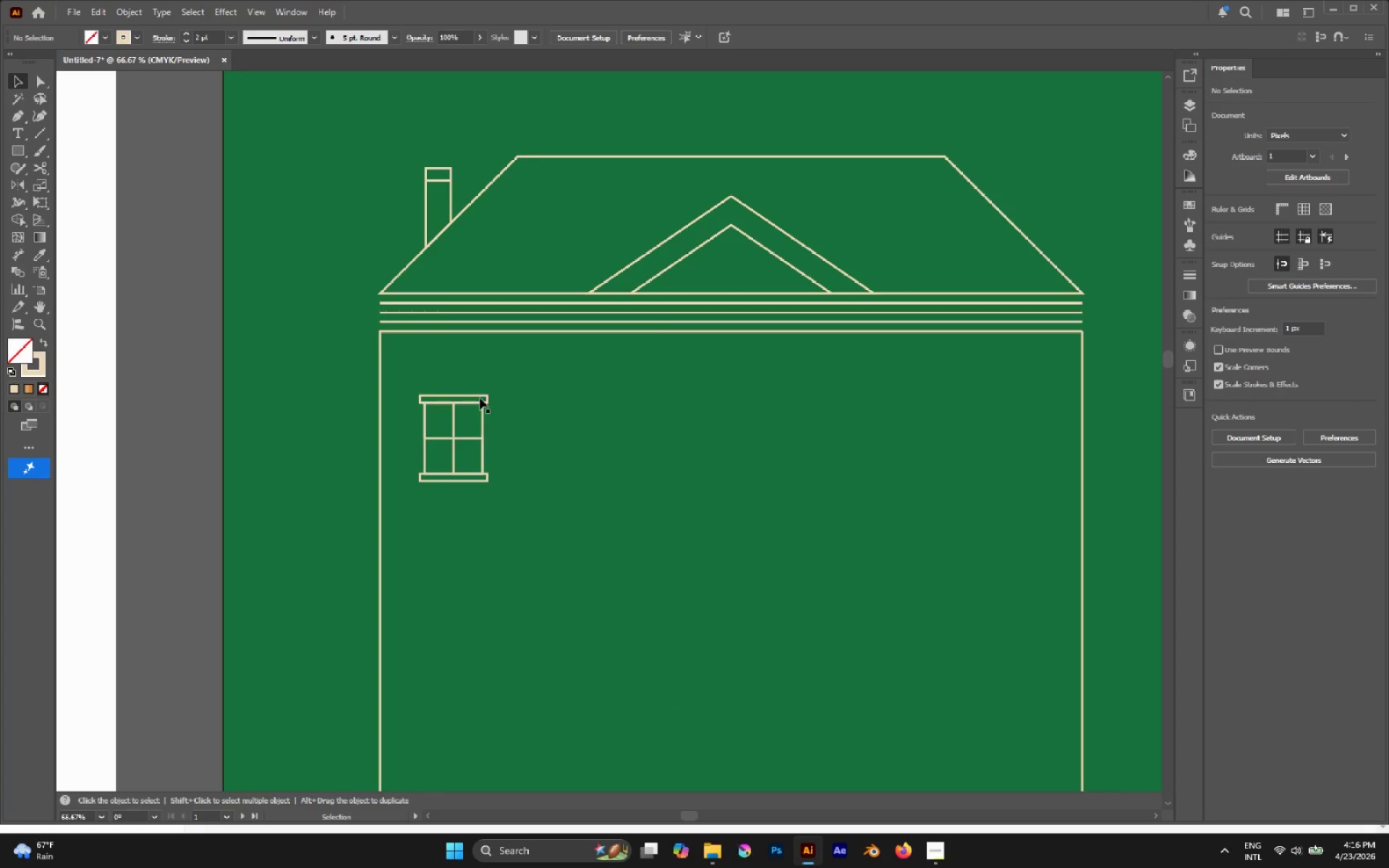 
left_click_drag(start_coordinate=[480, 400], to_coordinate=[619, 414])
 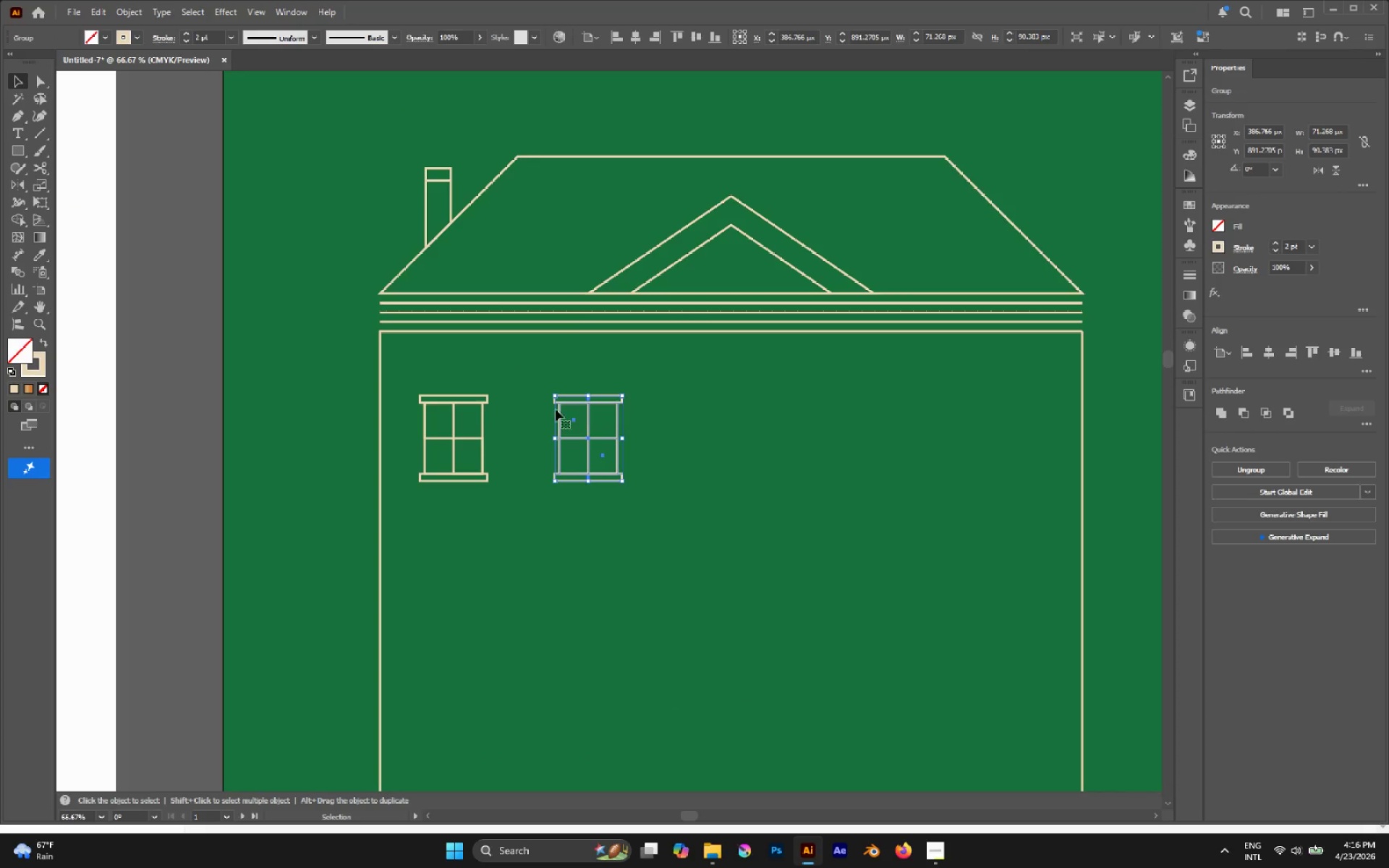 
hold_key(key=ShiftLeft, duration=4.78)
 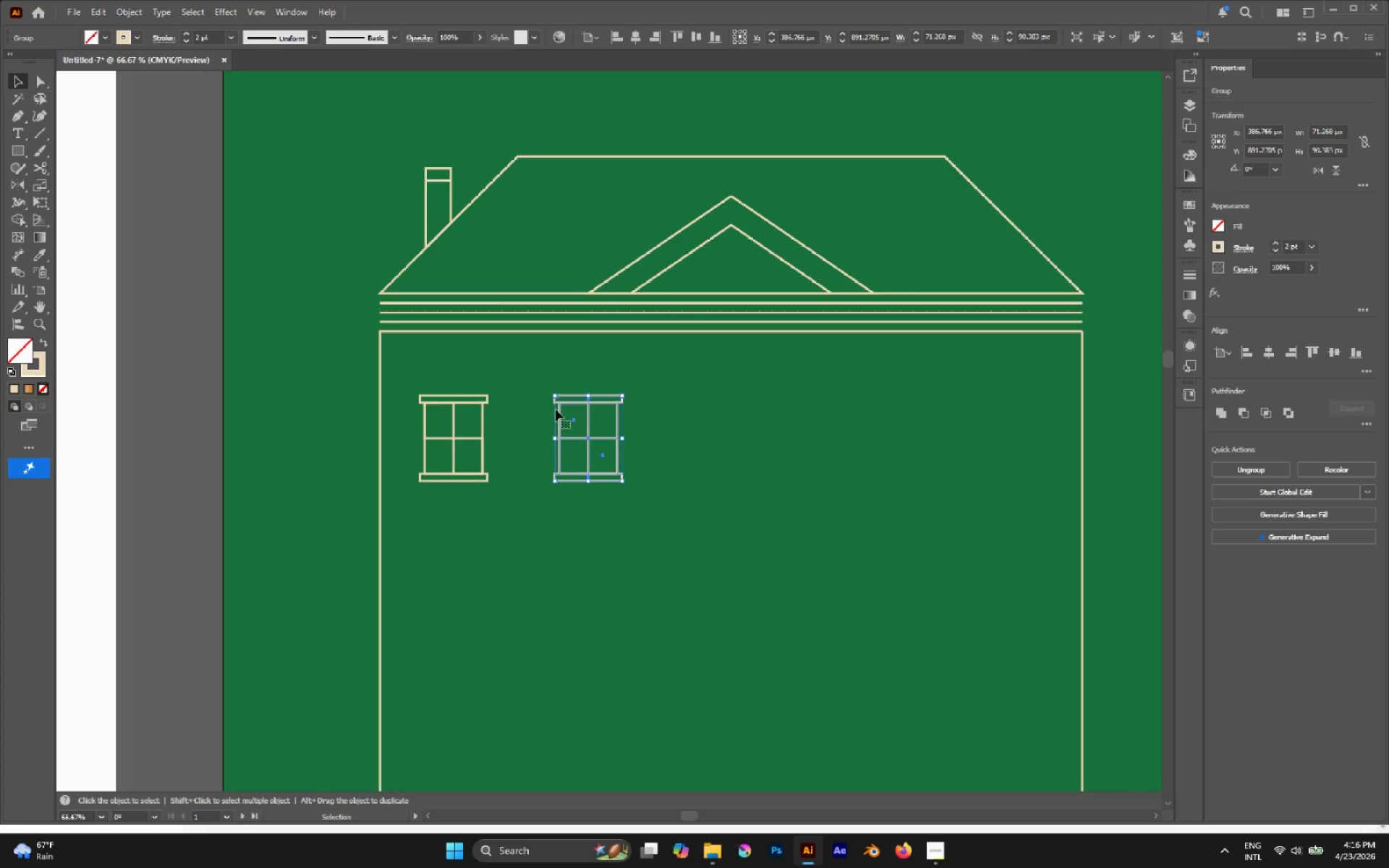 
hold_key(key=ShiftLeft, duration=0.91)
left_click([472, 397])
 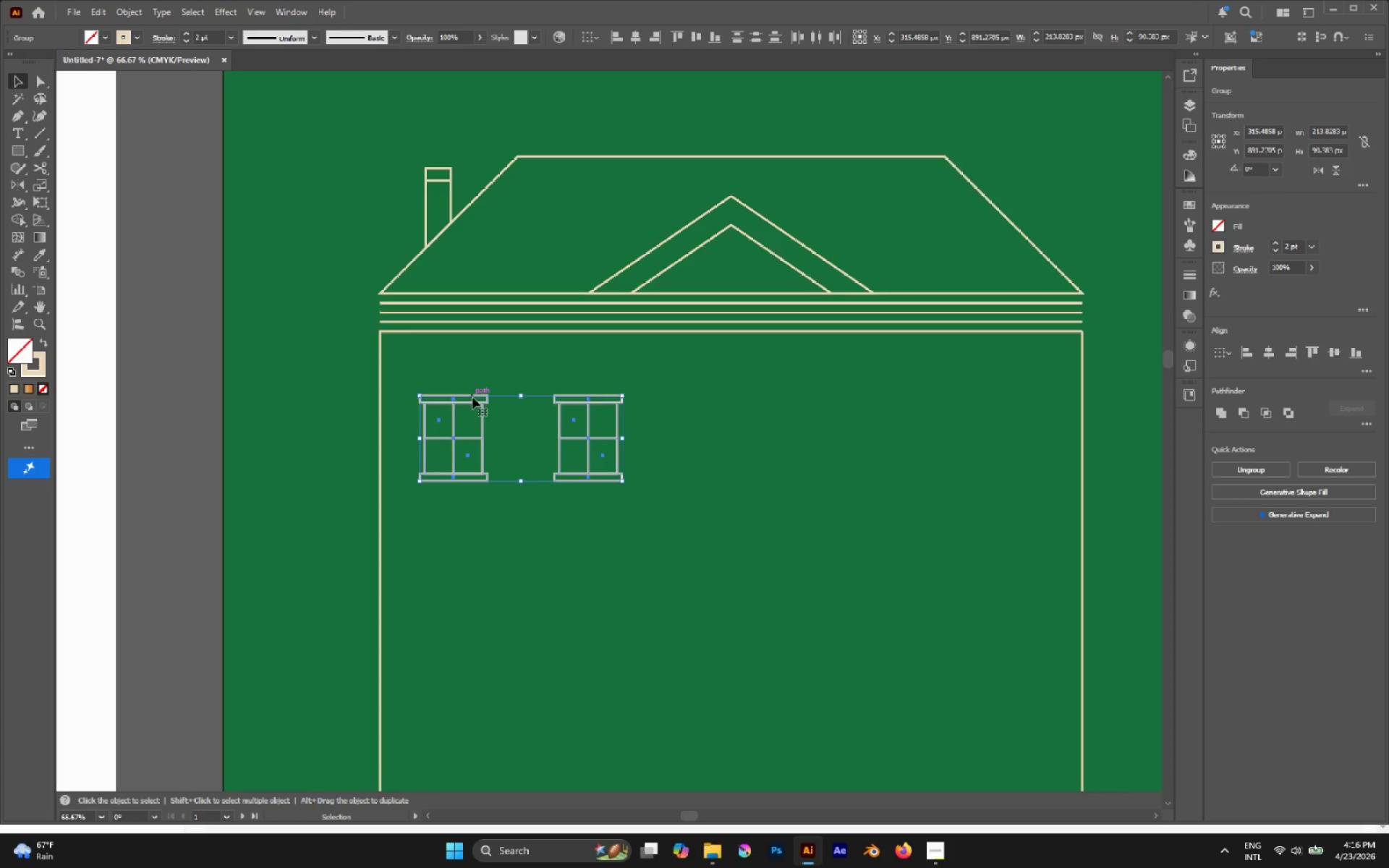 
key(O)
 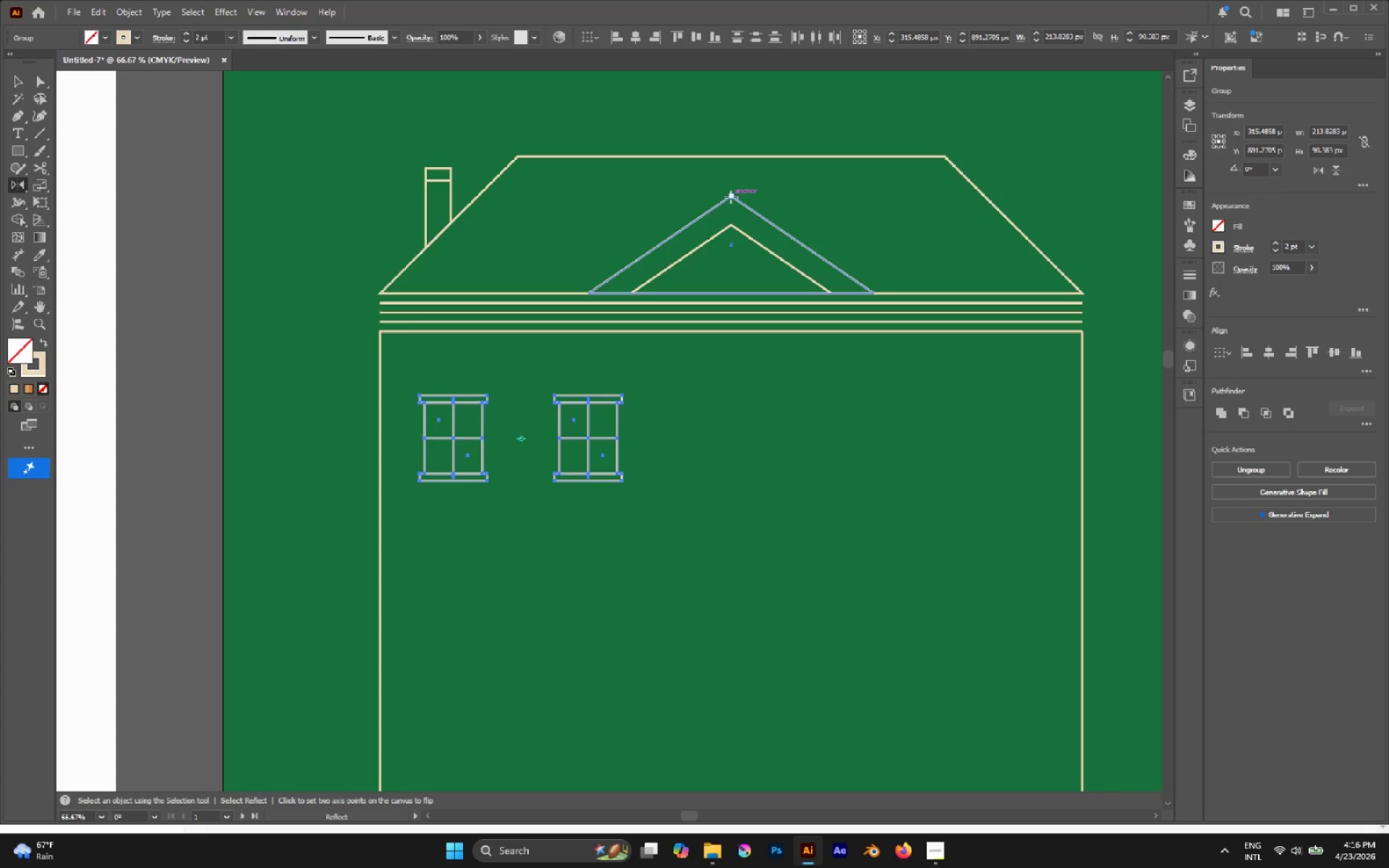 
left_click([731, 195])
 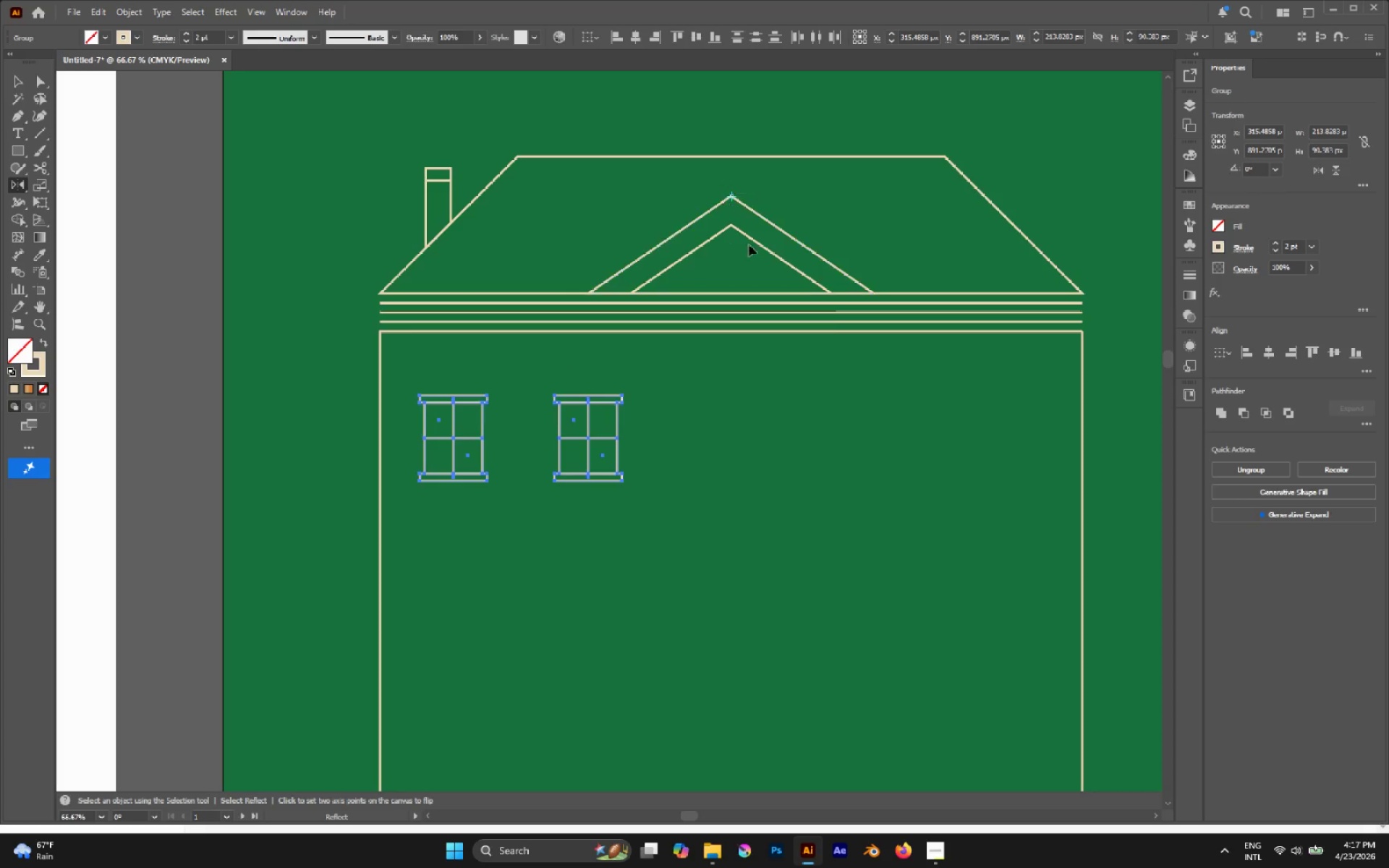 
hold_key(key=AltLeft, duration=1.22)
left_click_drag(start_coordinate=[896, 376], to_coordinate=[613, 429])
 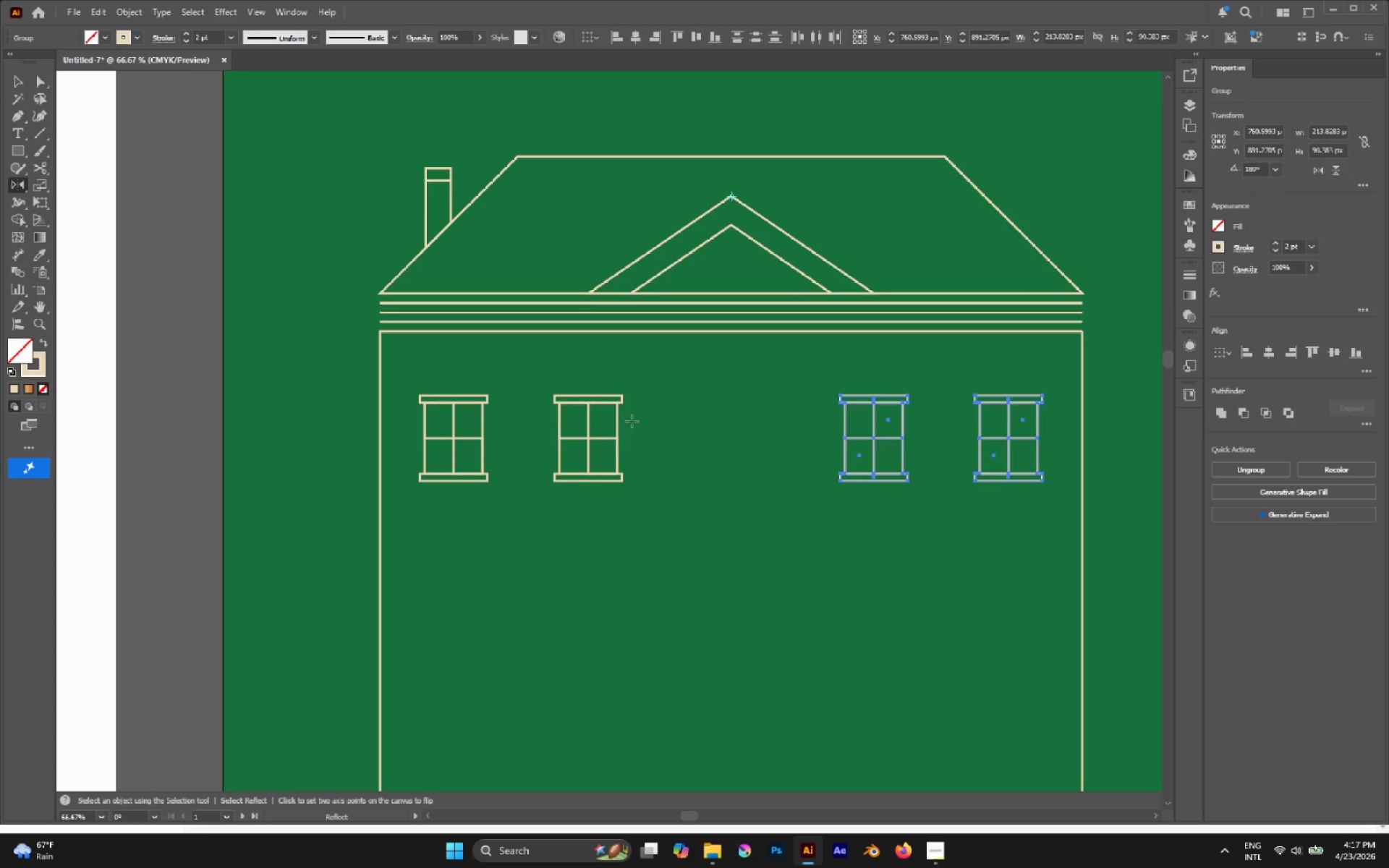 
hold_key(key=ShiftLeft, duration=0.95)
 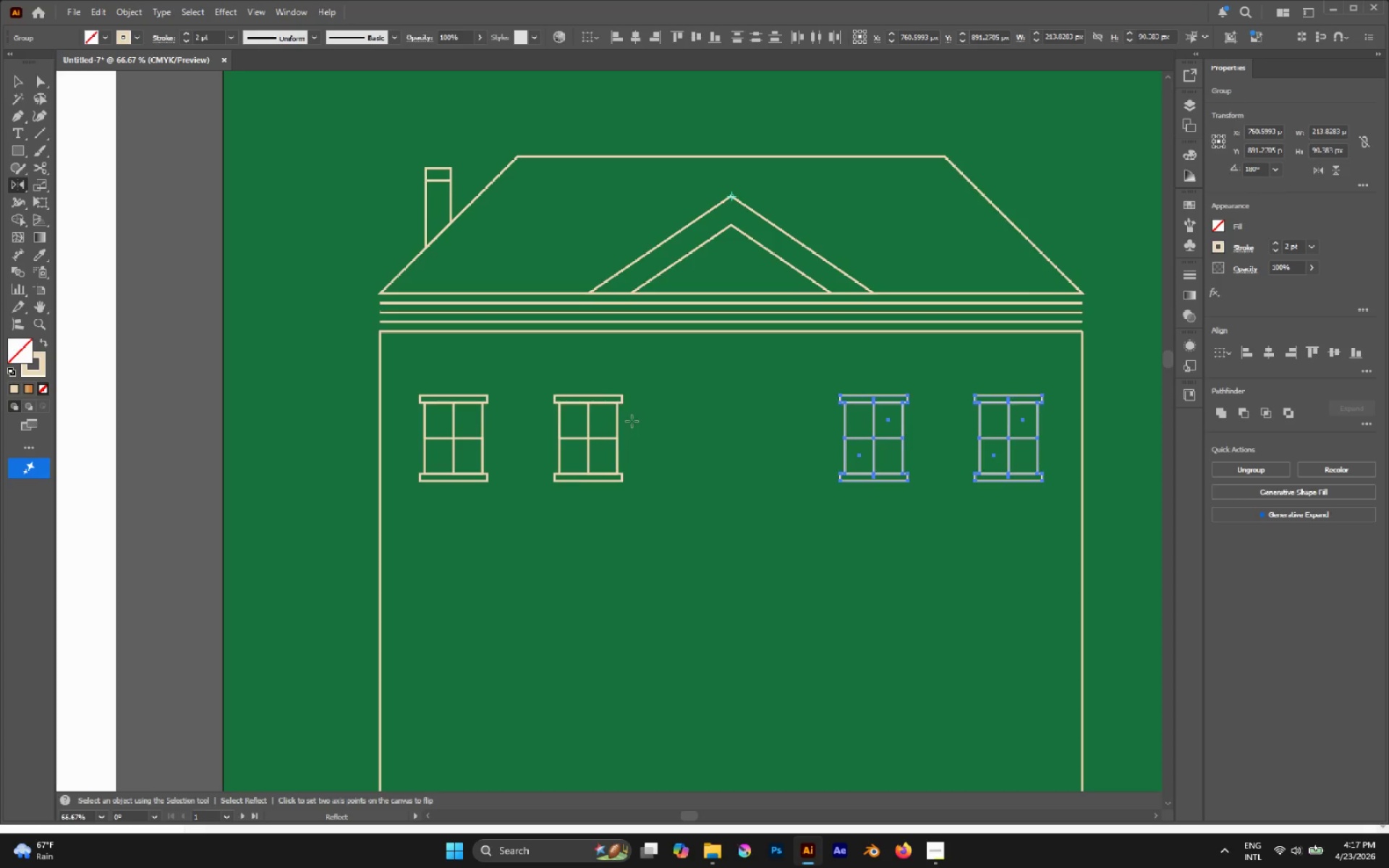 
scroll: coordinate [632, 421], scroll_direction: down, amount: 2.0
 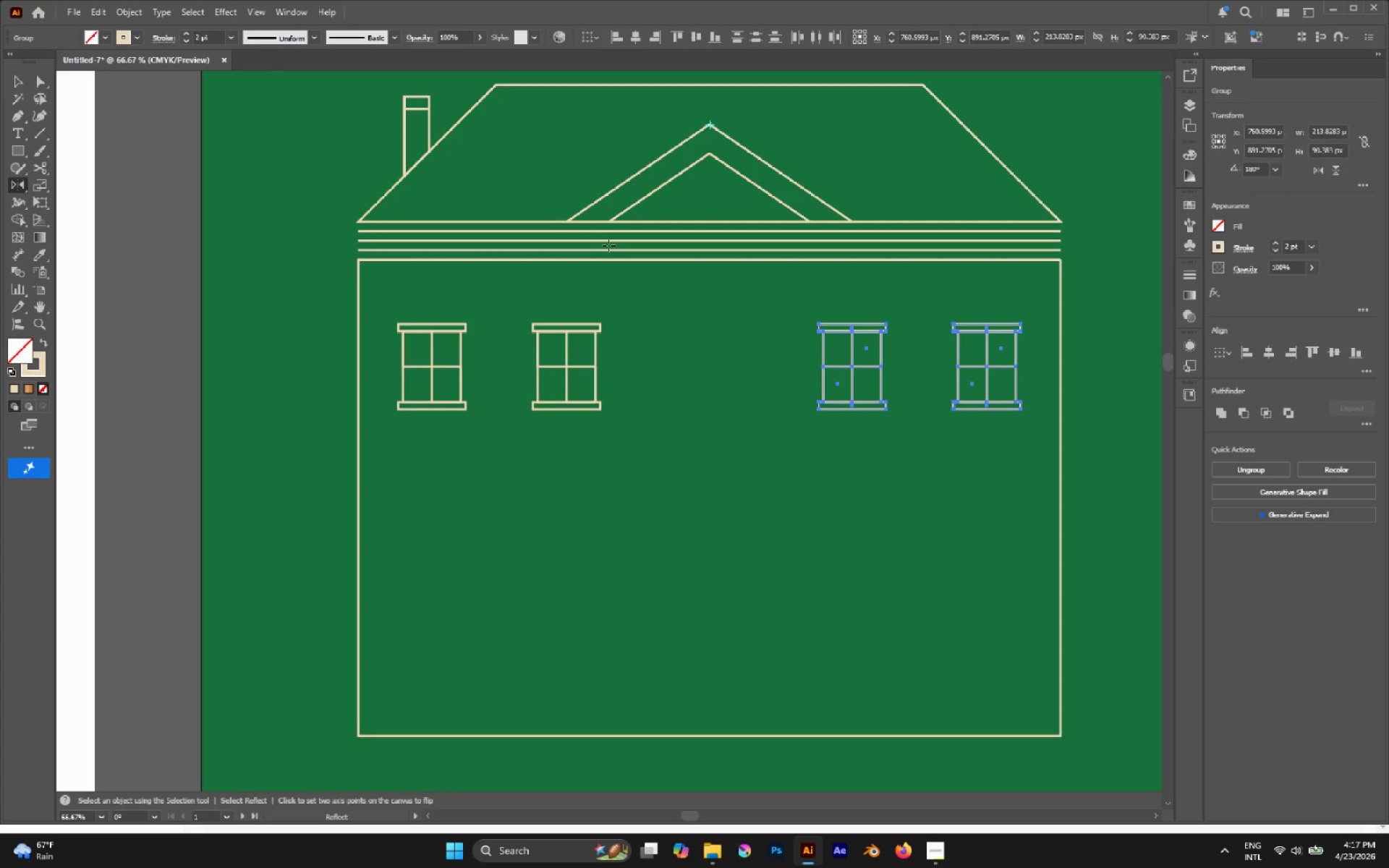 
key(V)
 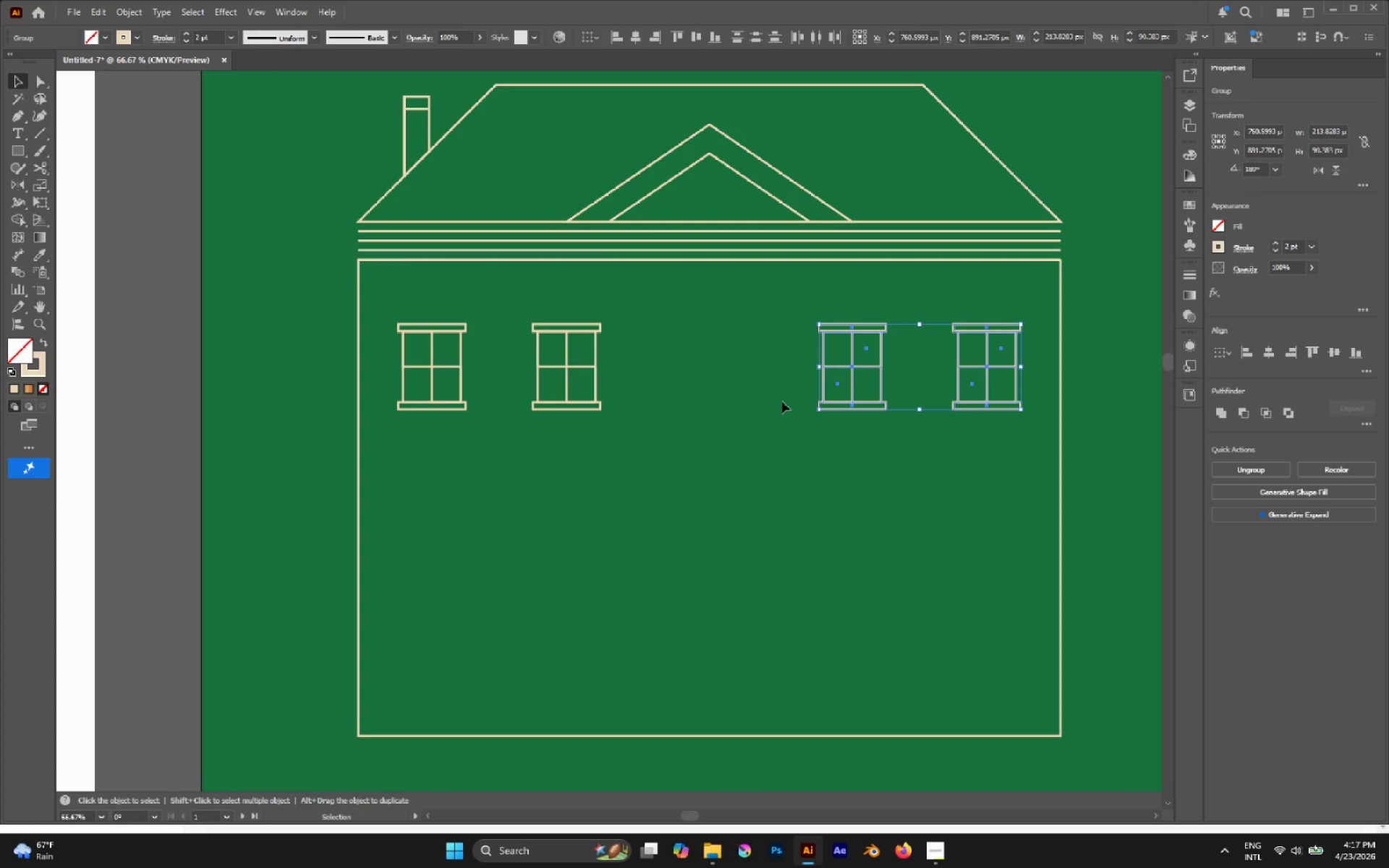 
left_click([782, 403])
 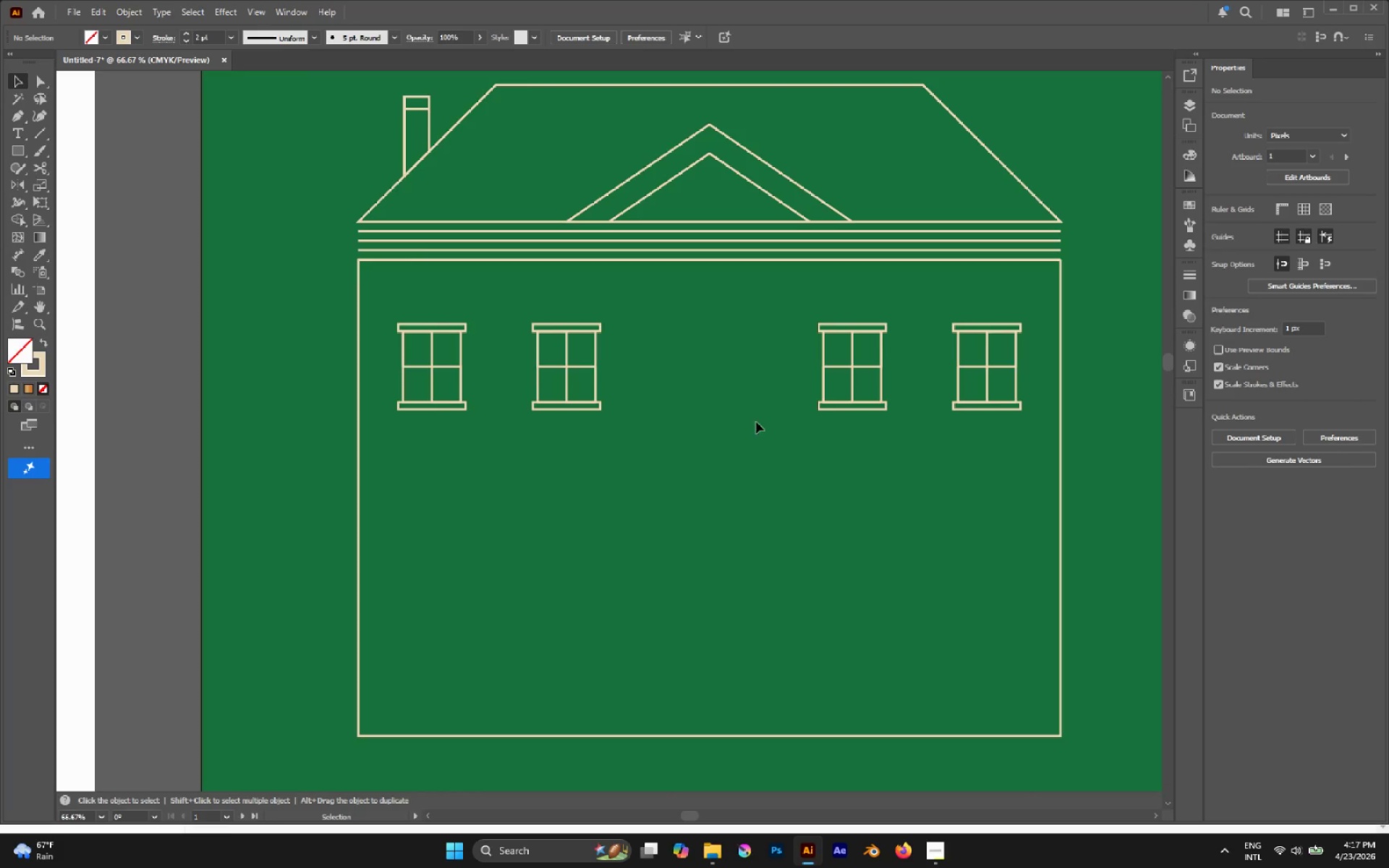 
hold_key(key=AltLeft, duration=3.3)
left_click_drag(start_coordinate=[568, 376], to_coordinate=[707, 376])
 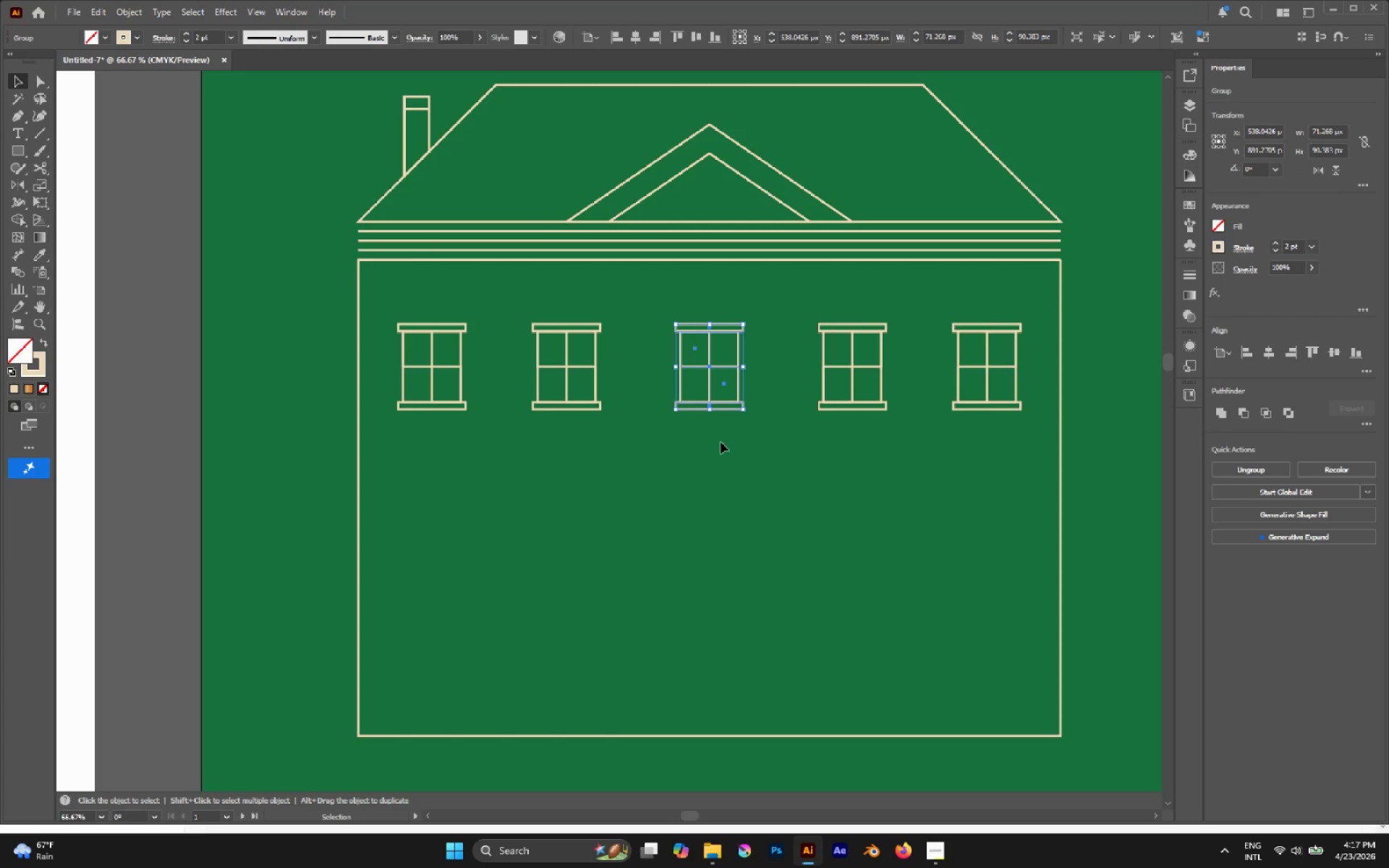 
hold_key(key=ShiftLeft, duration=2.89)
 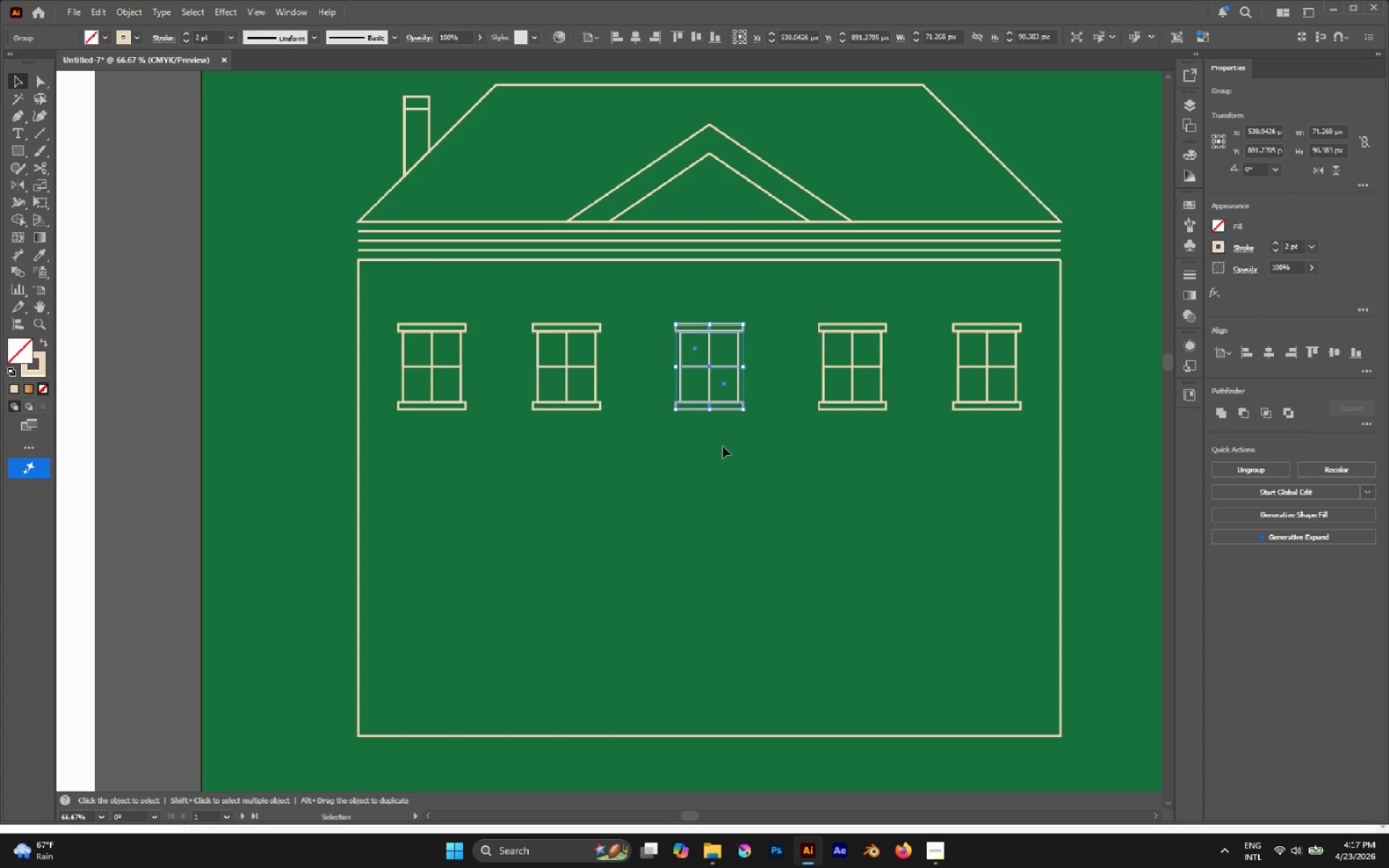 
left_click([723, 446])
 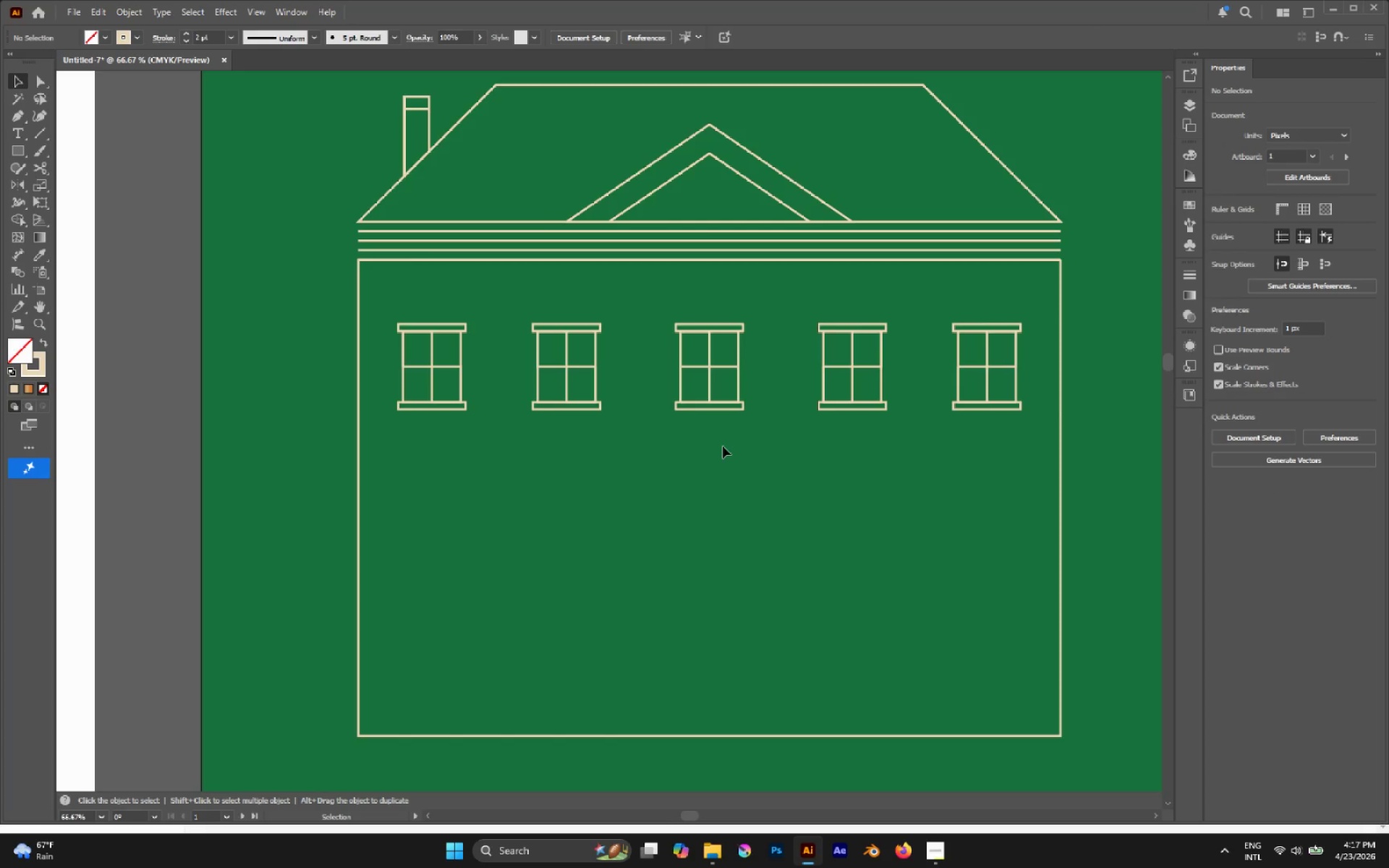 
scroll: coordinate [714, 431], scroll_direction: down, amount: 2.0
 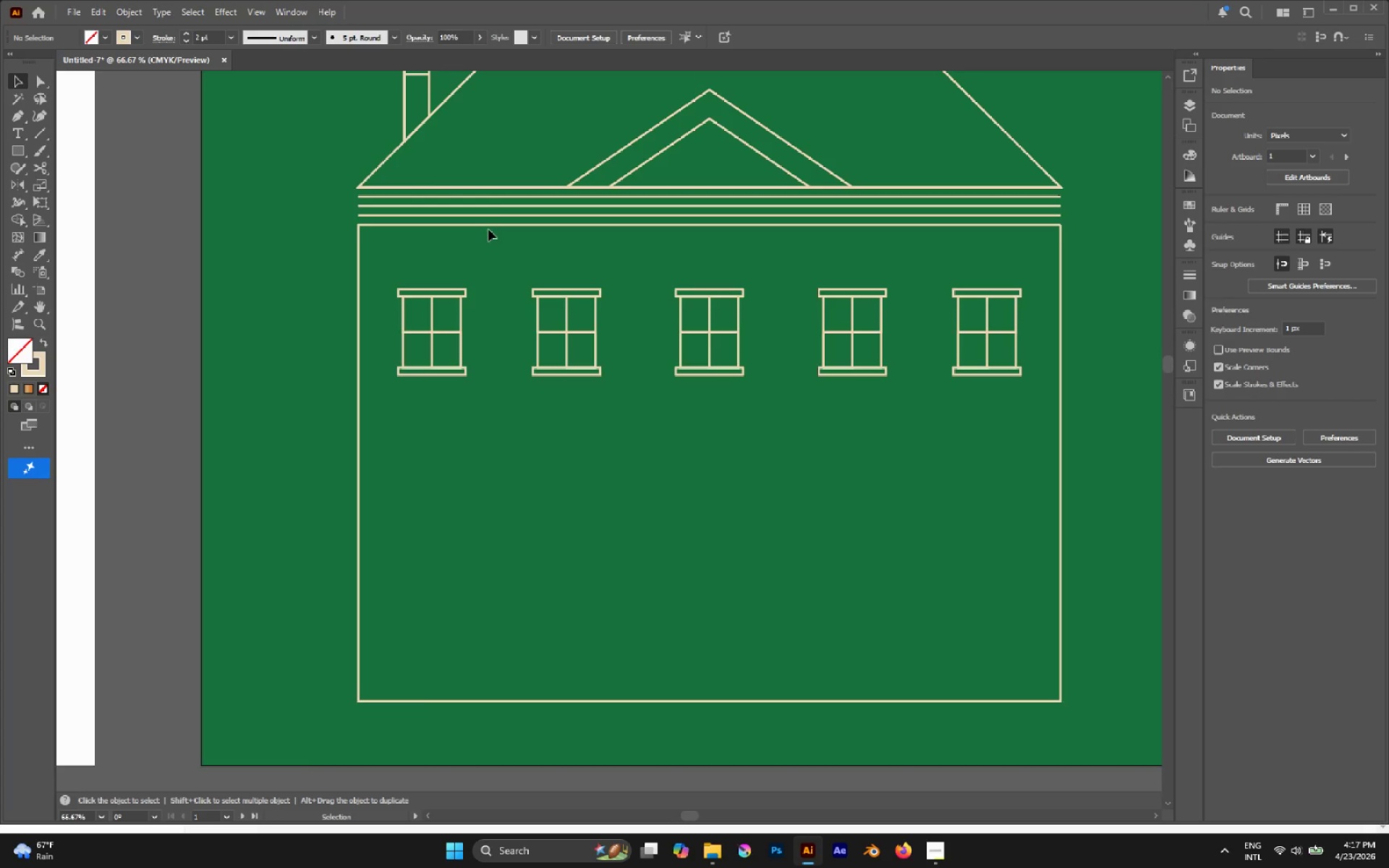 
key(M)
 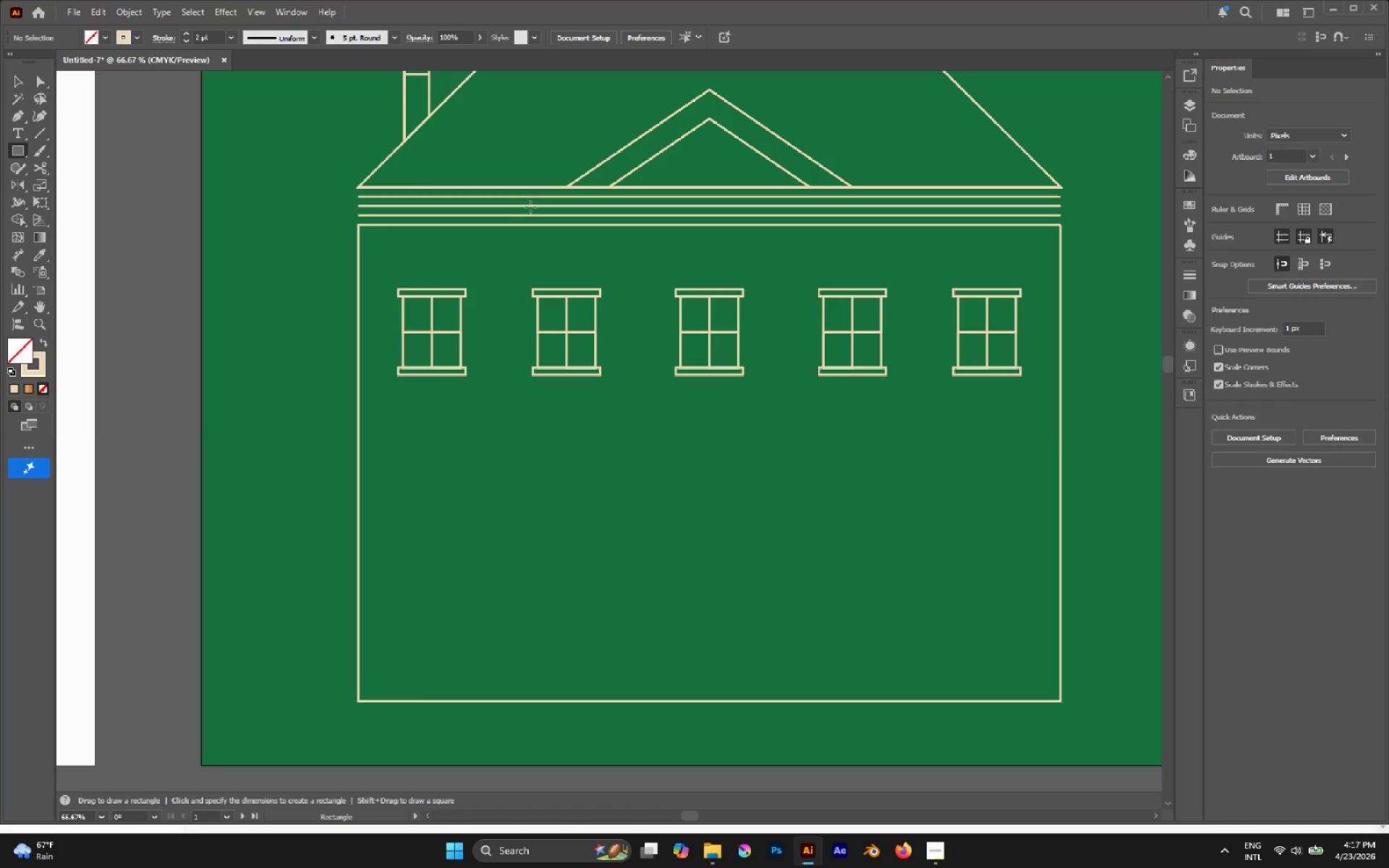 
key(M)
 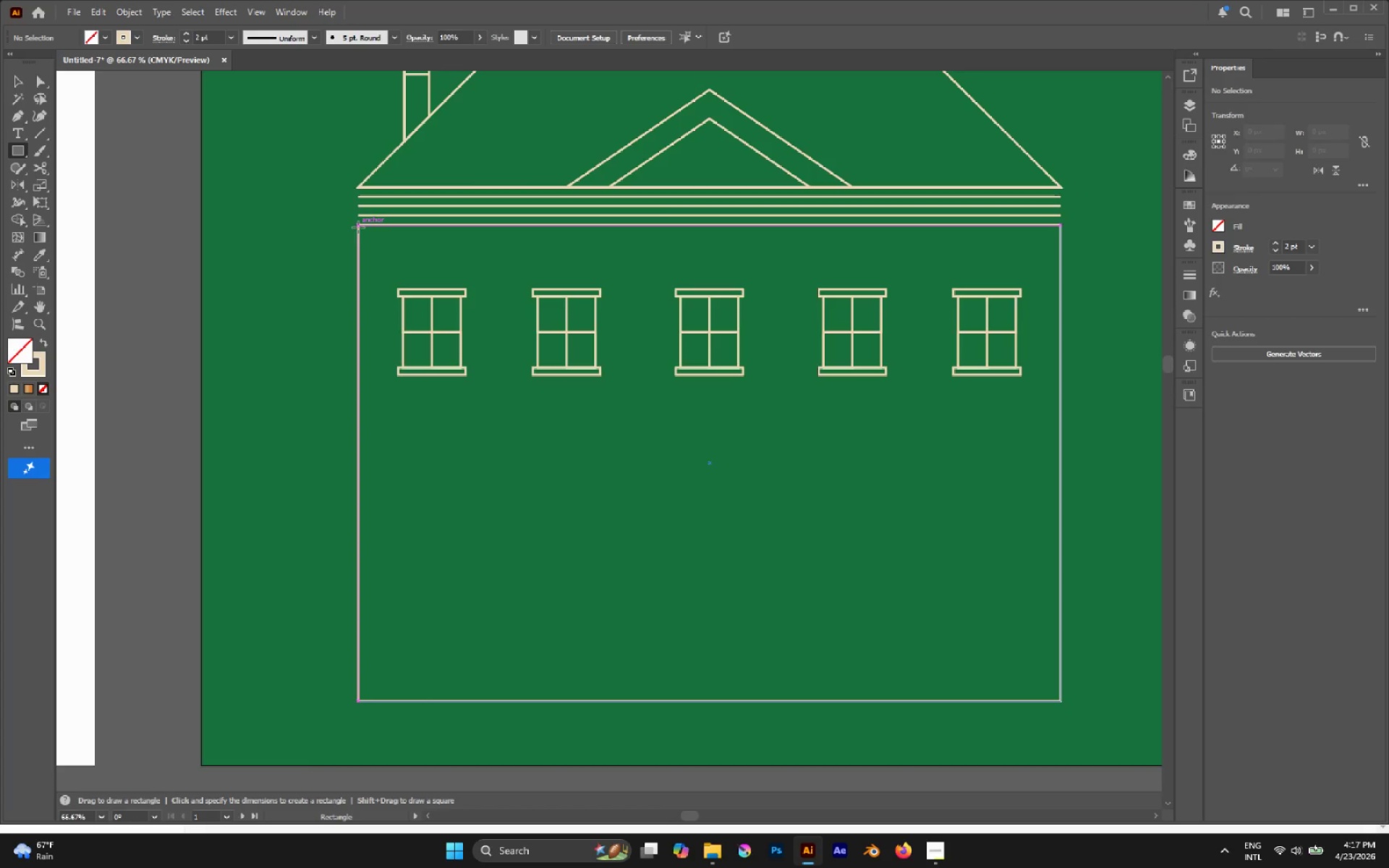 
left_click_drag(start_coordinate=[358, 227], to_coordinate=[710, 470])
 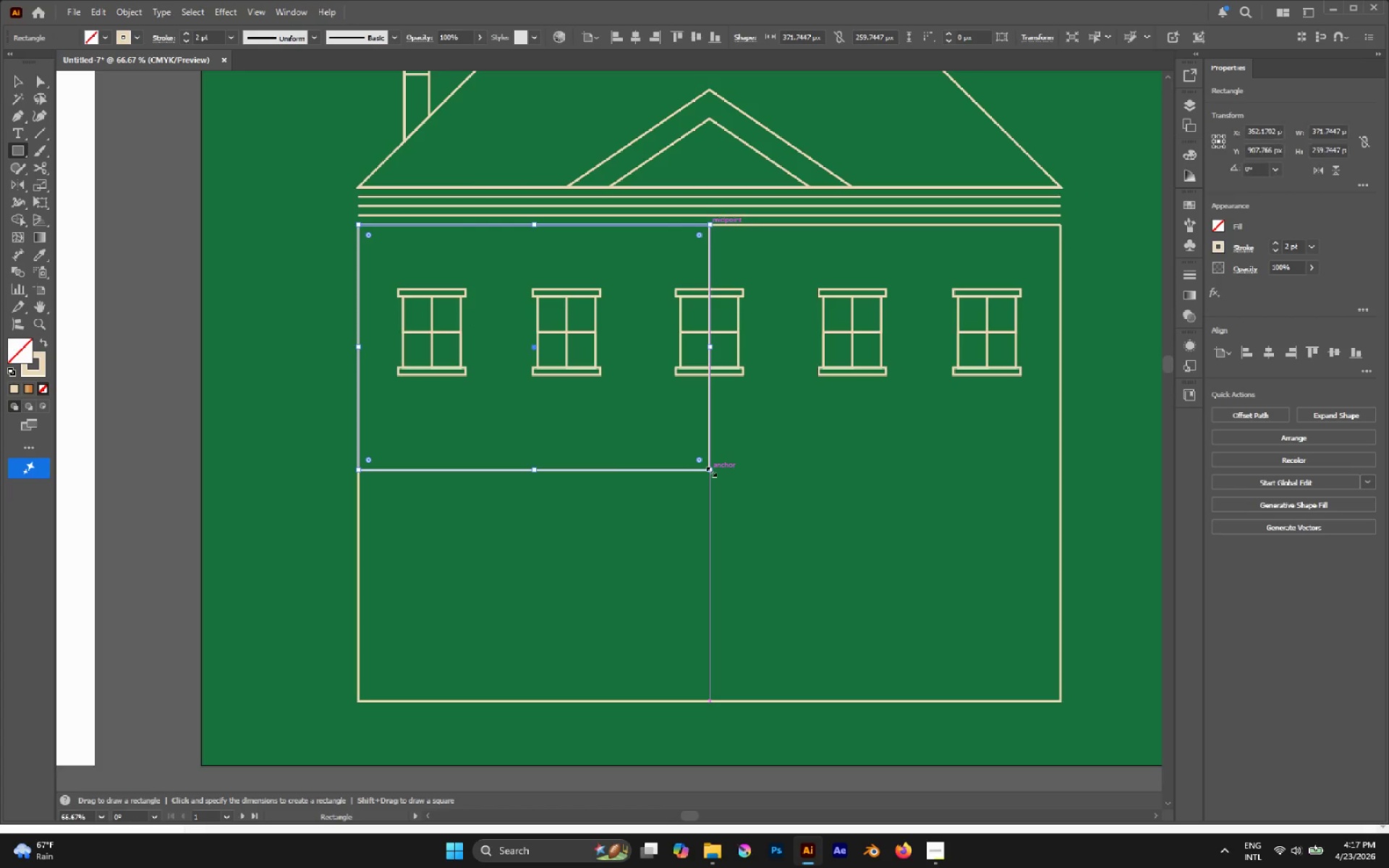 
key(V)
 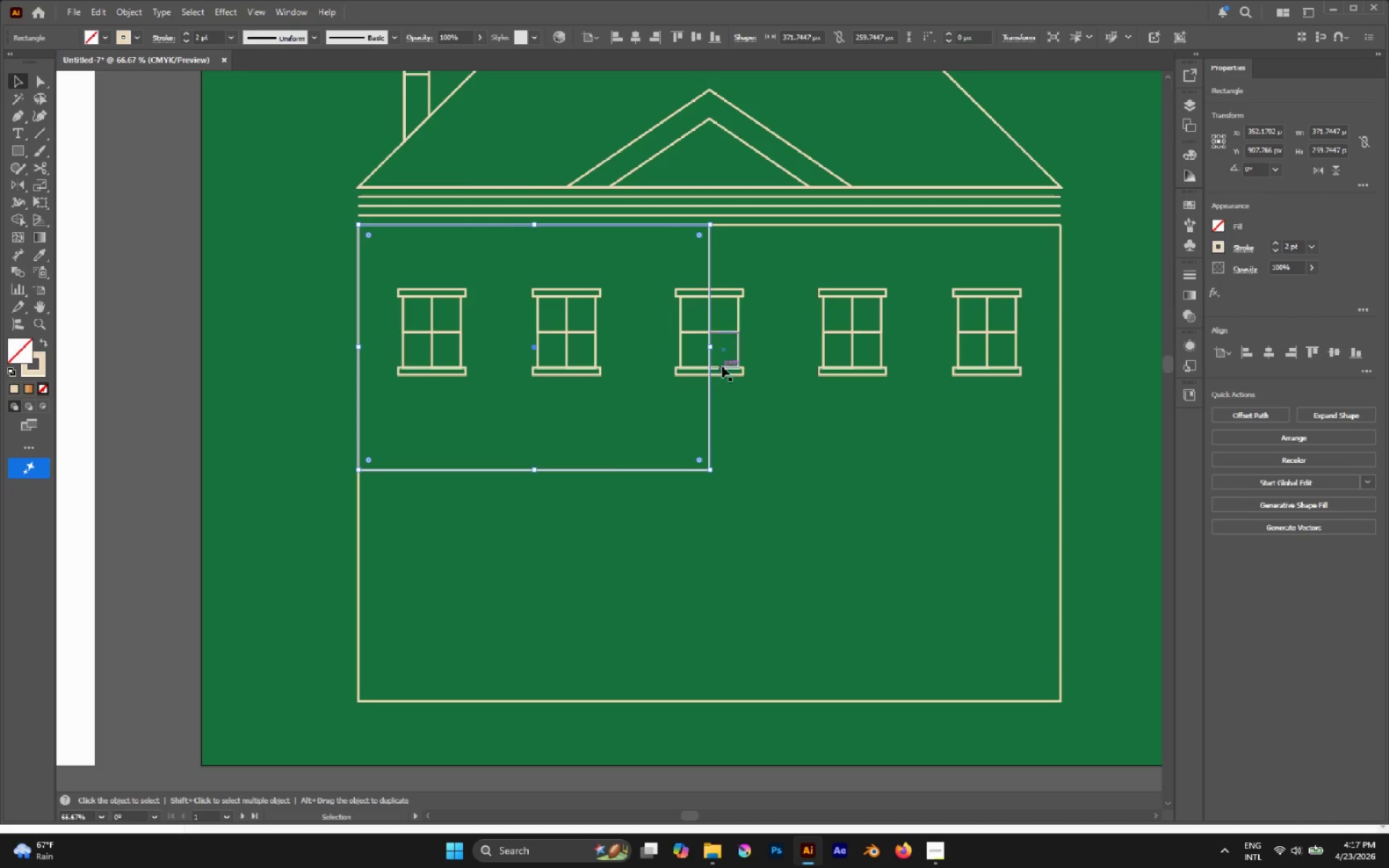 
hold_key(key=AltLeft, duration=3.12)
hold_key(key=ShiftLeft, duration=2.86)
left_click_drag(start_coordinate=[710, 346], to_coordinate=[700, 346])
 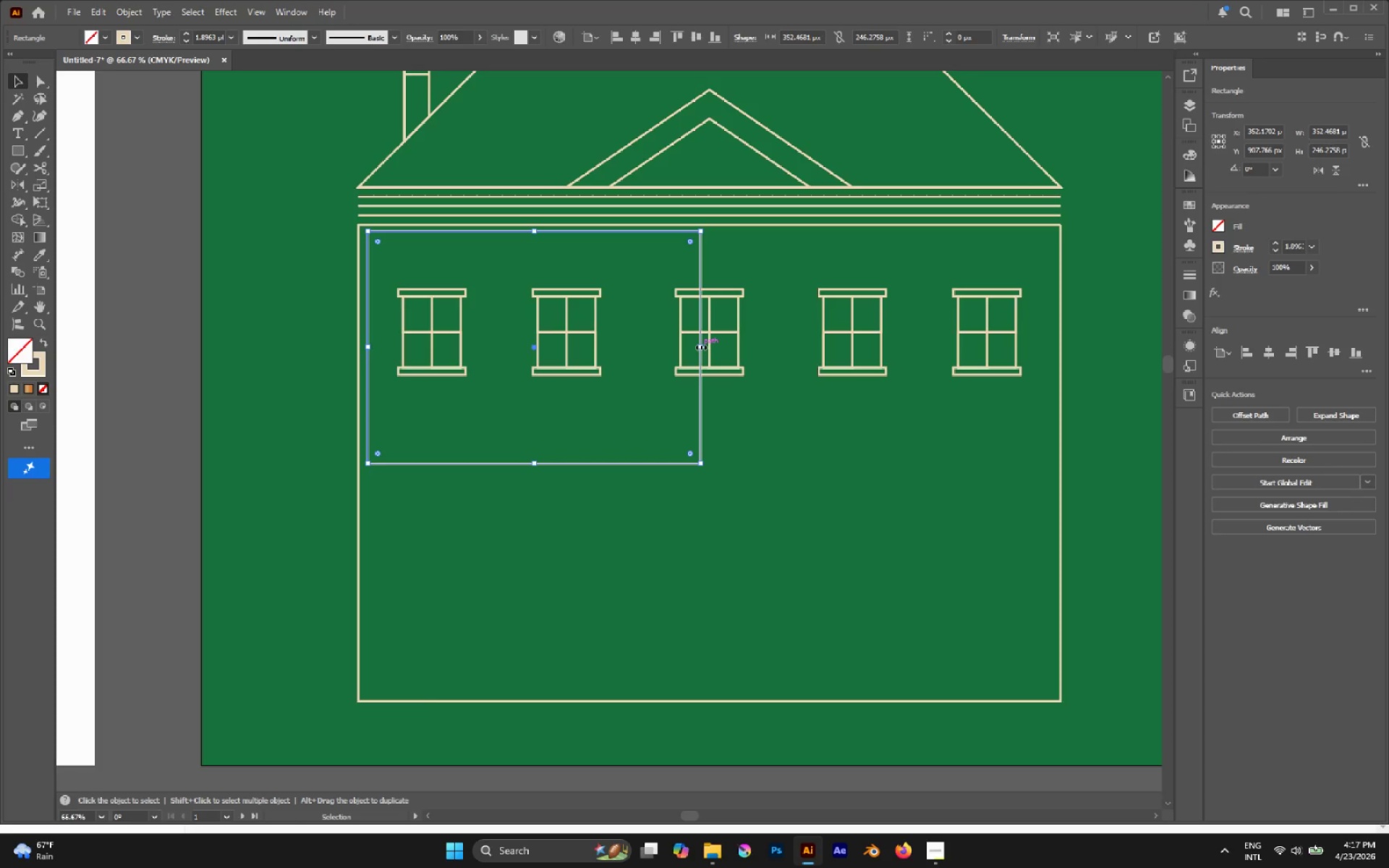 
left_click_drag(start_coordinate=[700, 346], to_coordinate=[628, 328])
 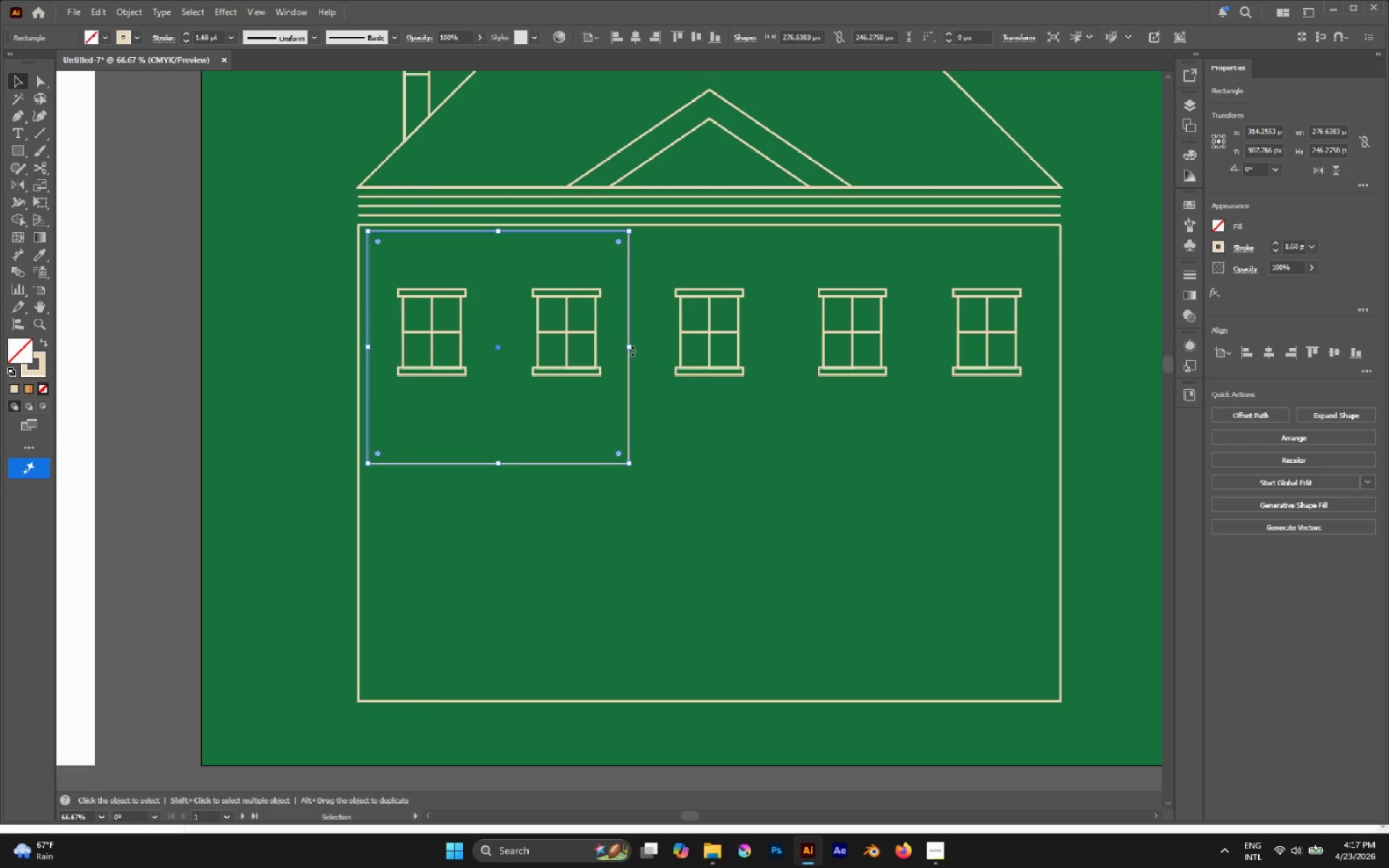 
left_click_drag(start_coordinate=[628, 347], to_coordinate=[641, 349])
 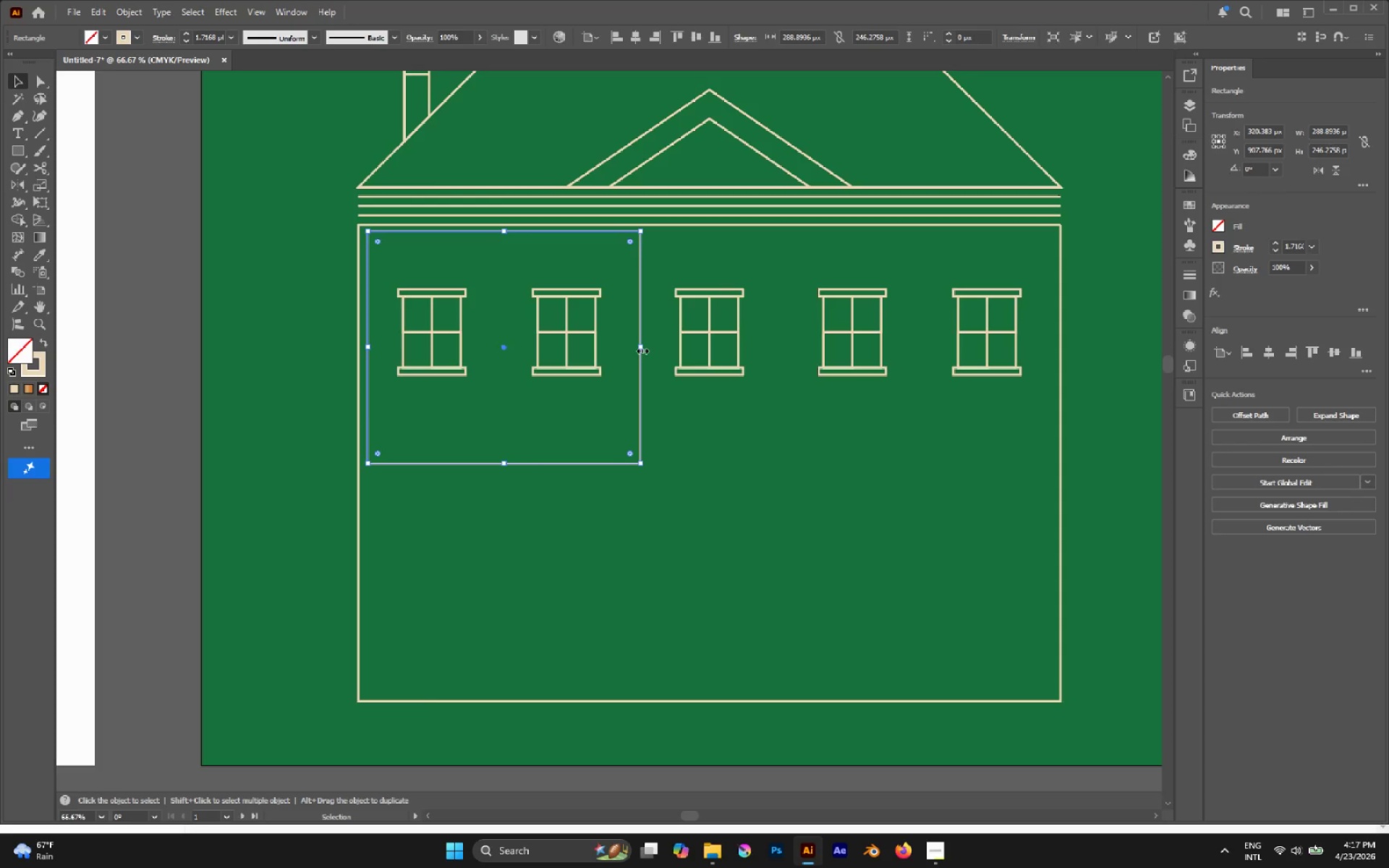 
key(O)
 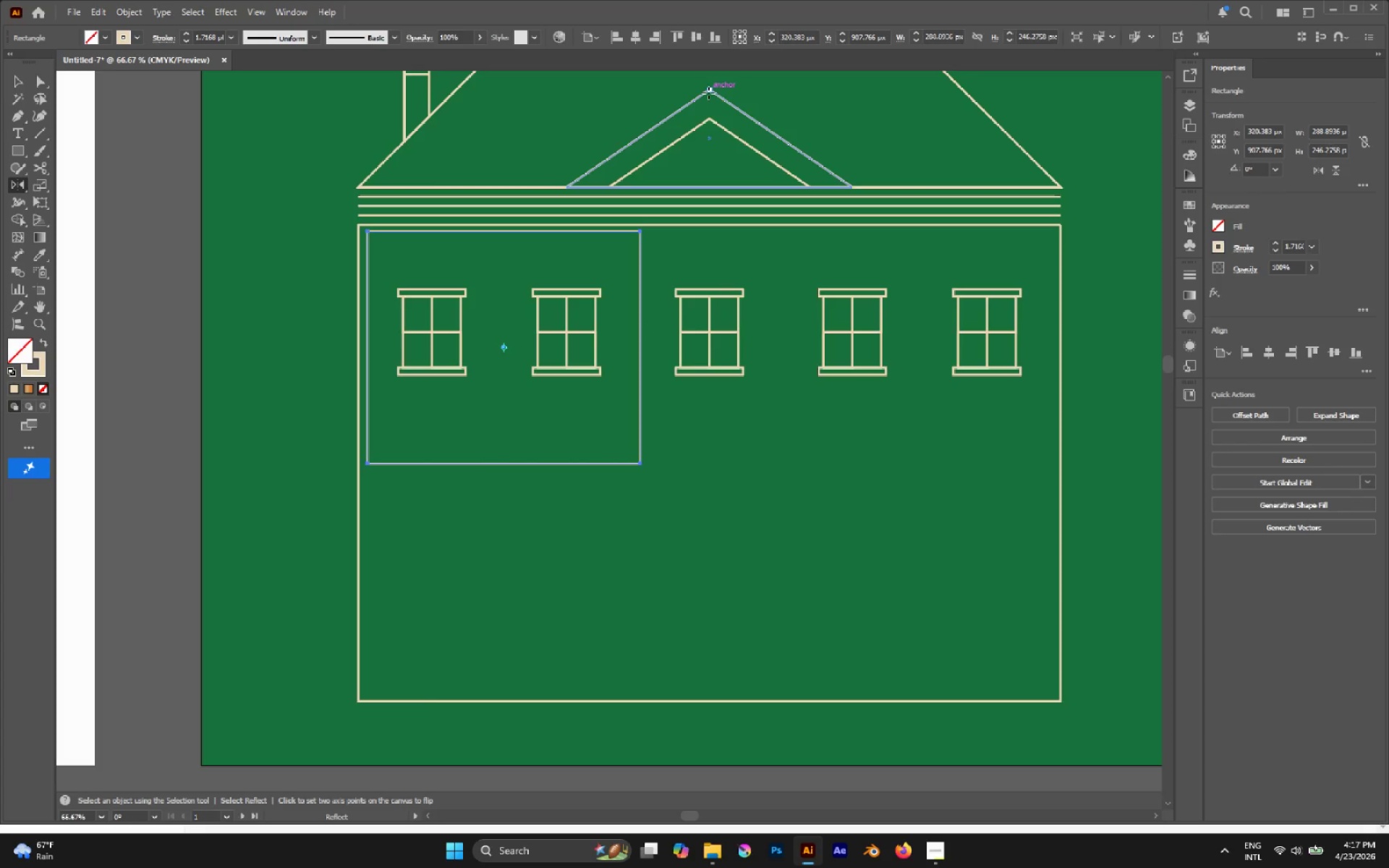 
left_click([708, 90])
 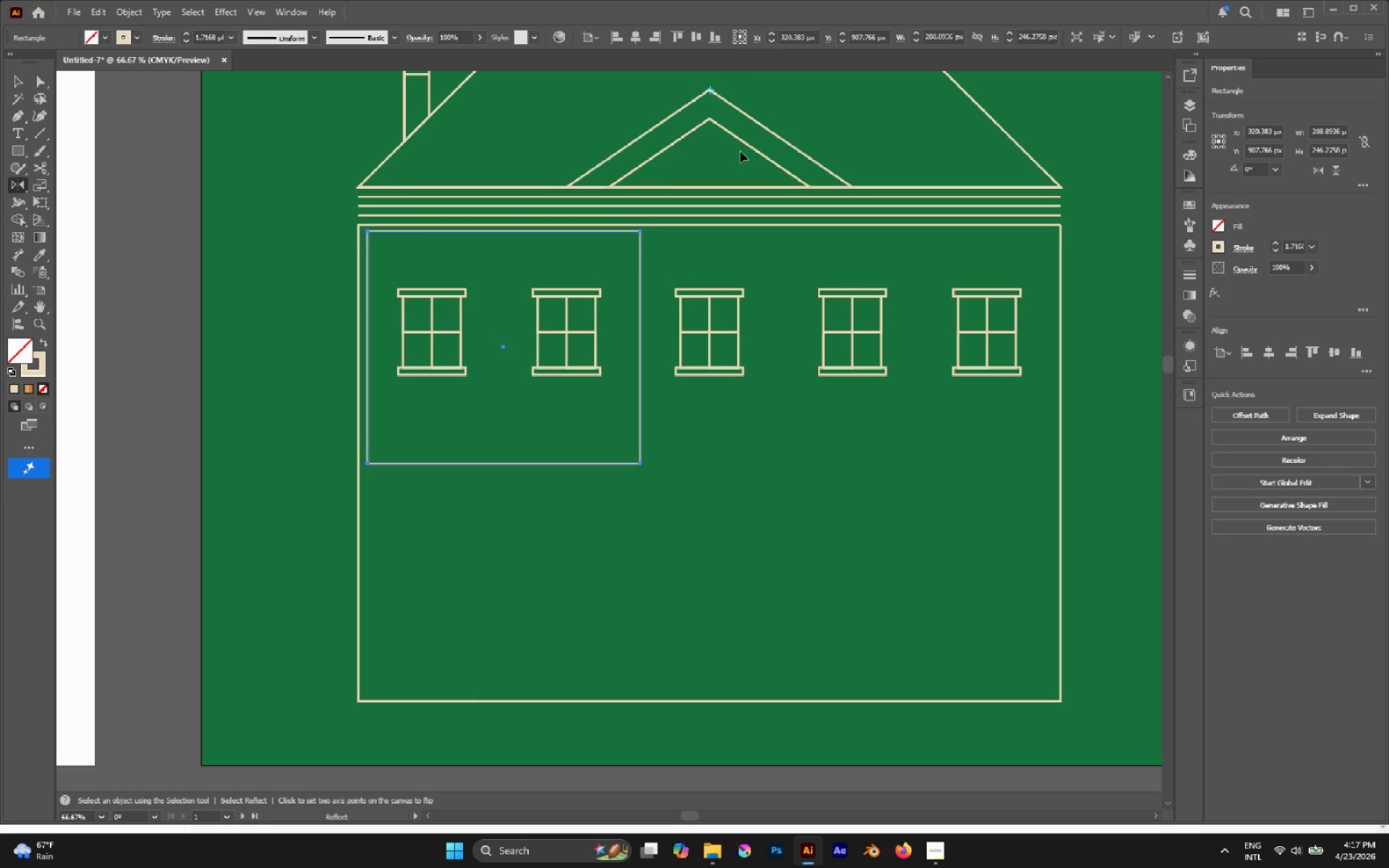 
hold_key(key=AltLeft, duration=1.45)
left_click_drag(start_coordinate=[865, 315], to_coordinate=[638, 412])
 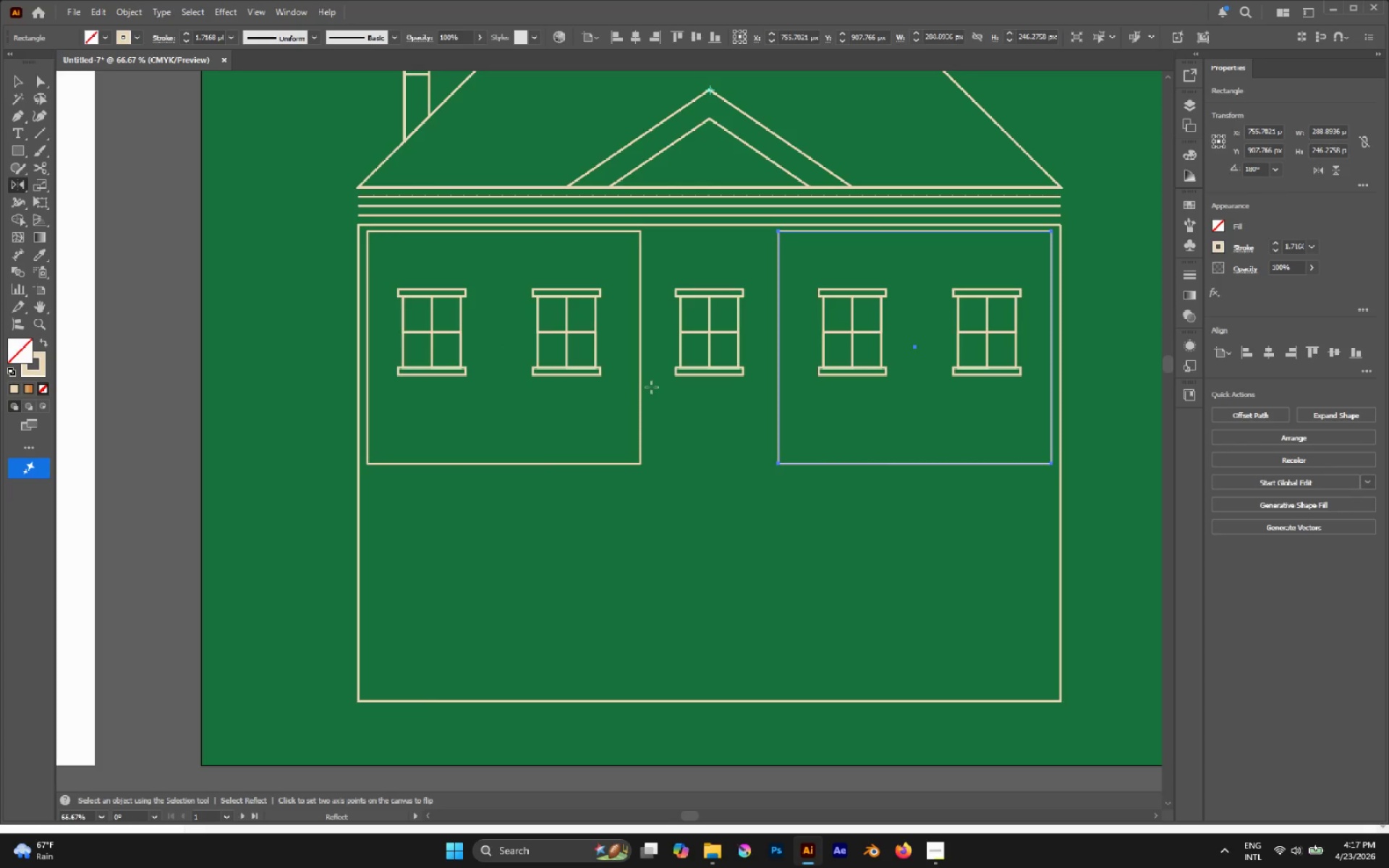 
hold_key(key=ShiftLeft, duration=1.05)
 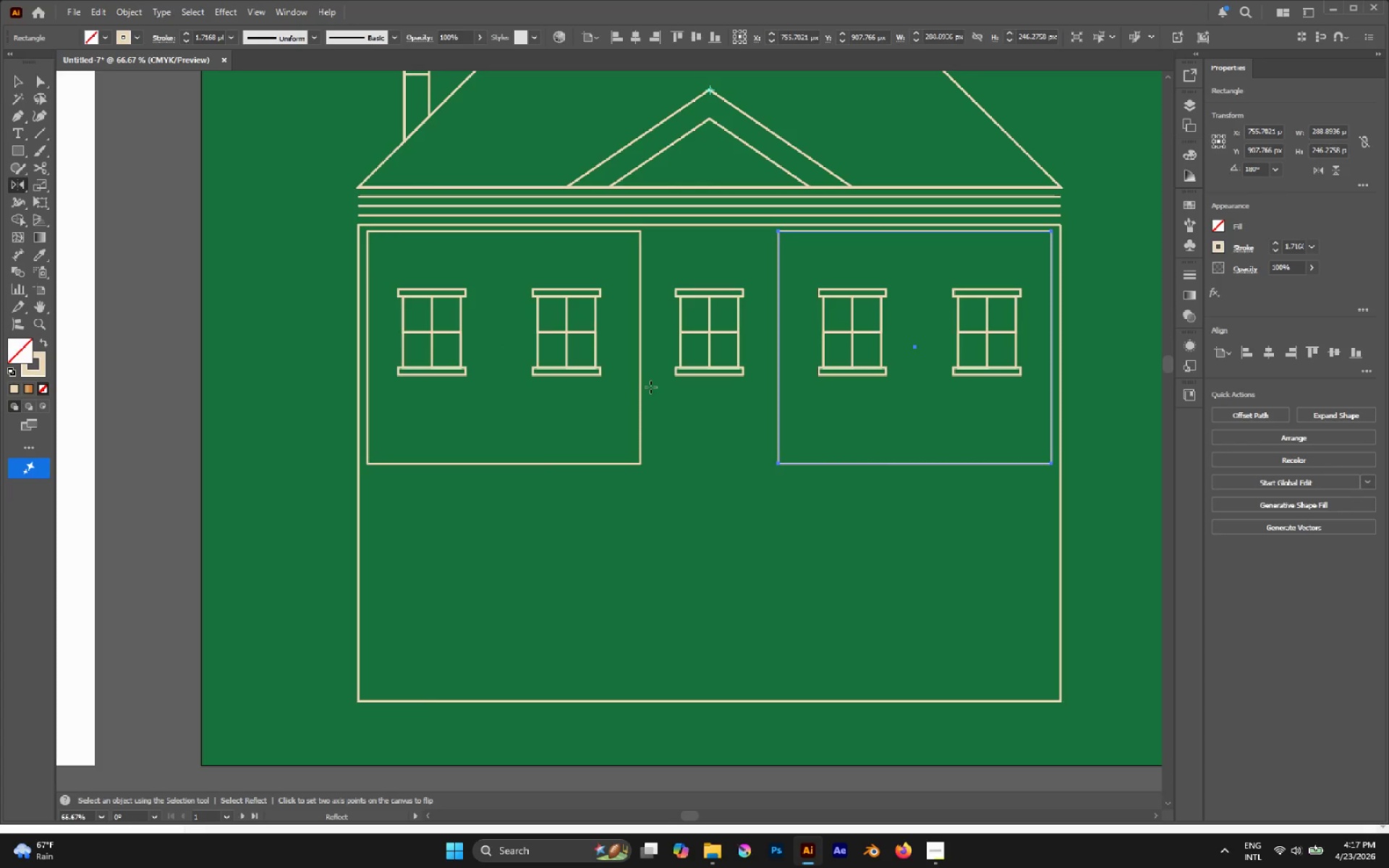 
scroll: coordinate [651, 387], scroll_direction: none, amount: 0.0
 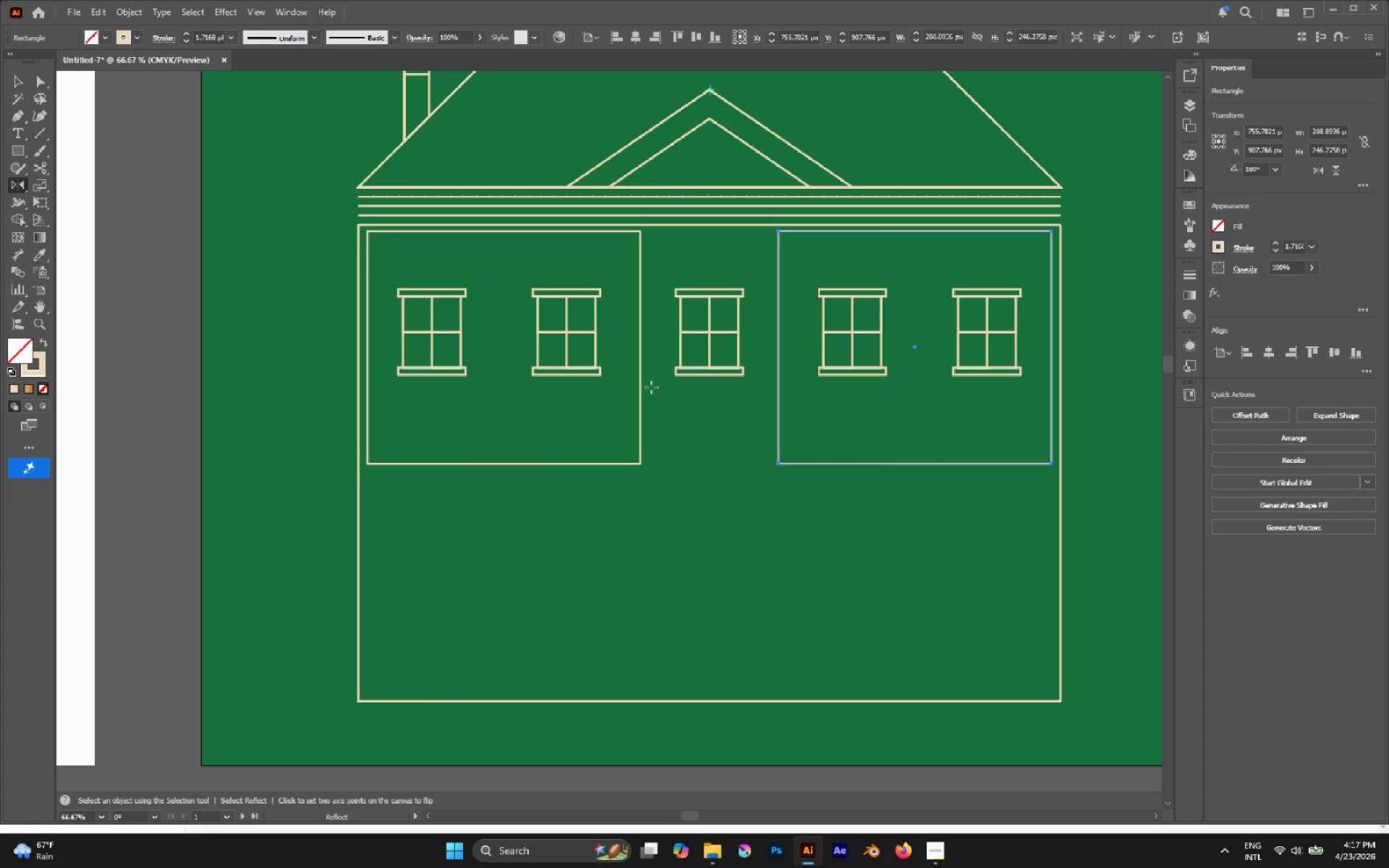 
key(V)
 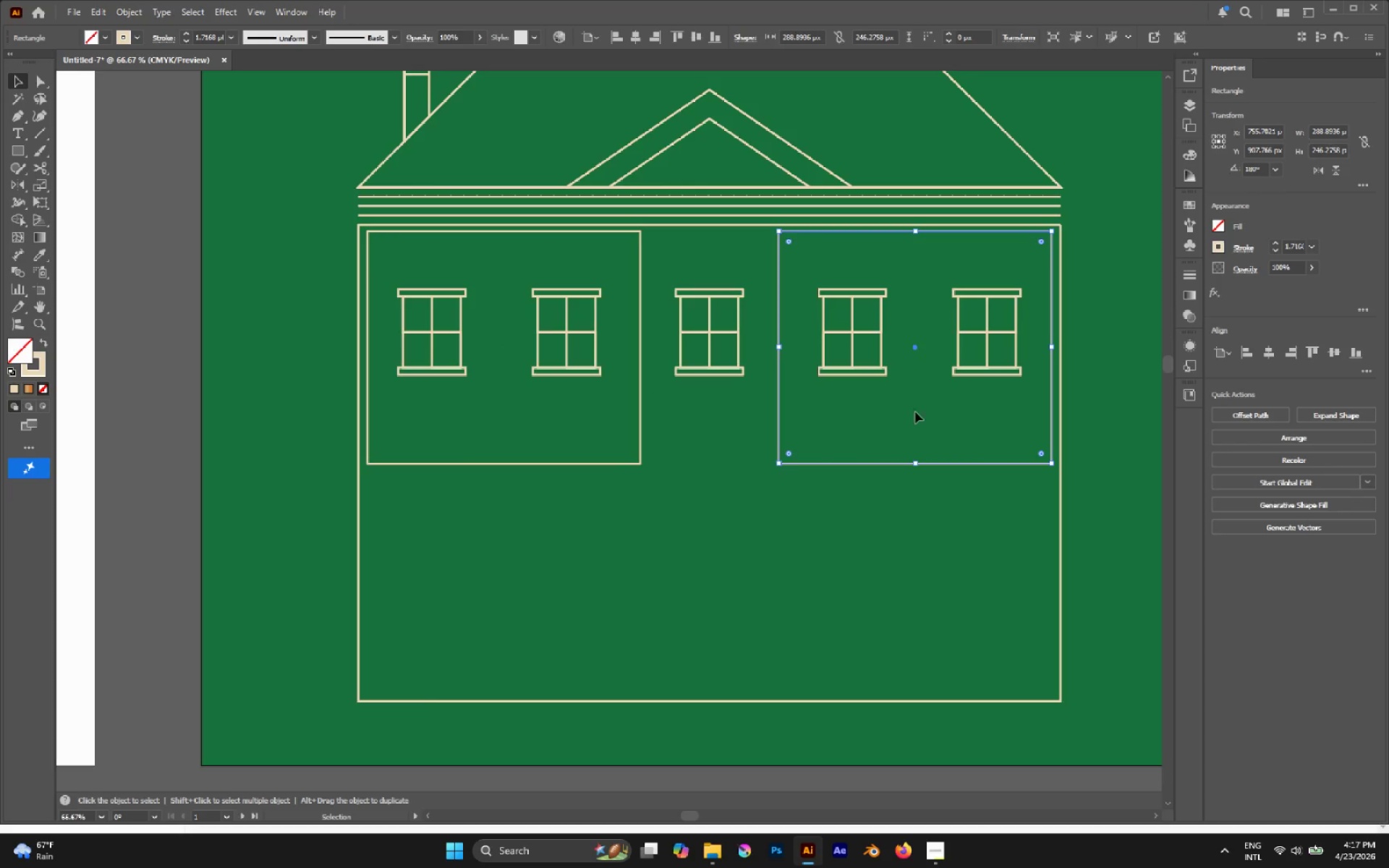 
key(Alt+AltLeft)
 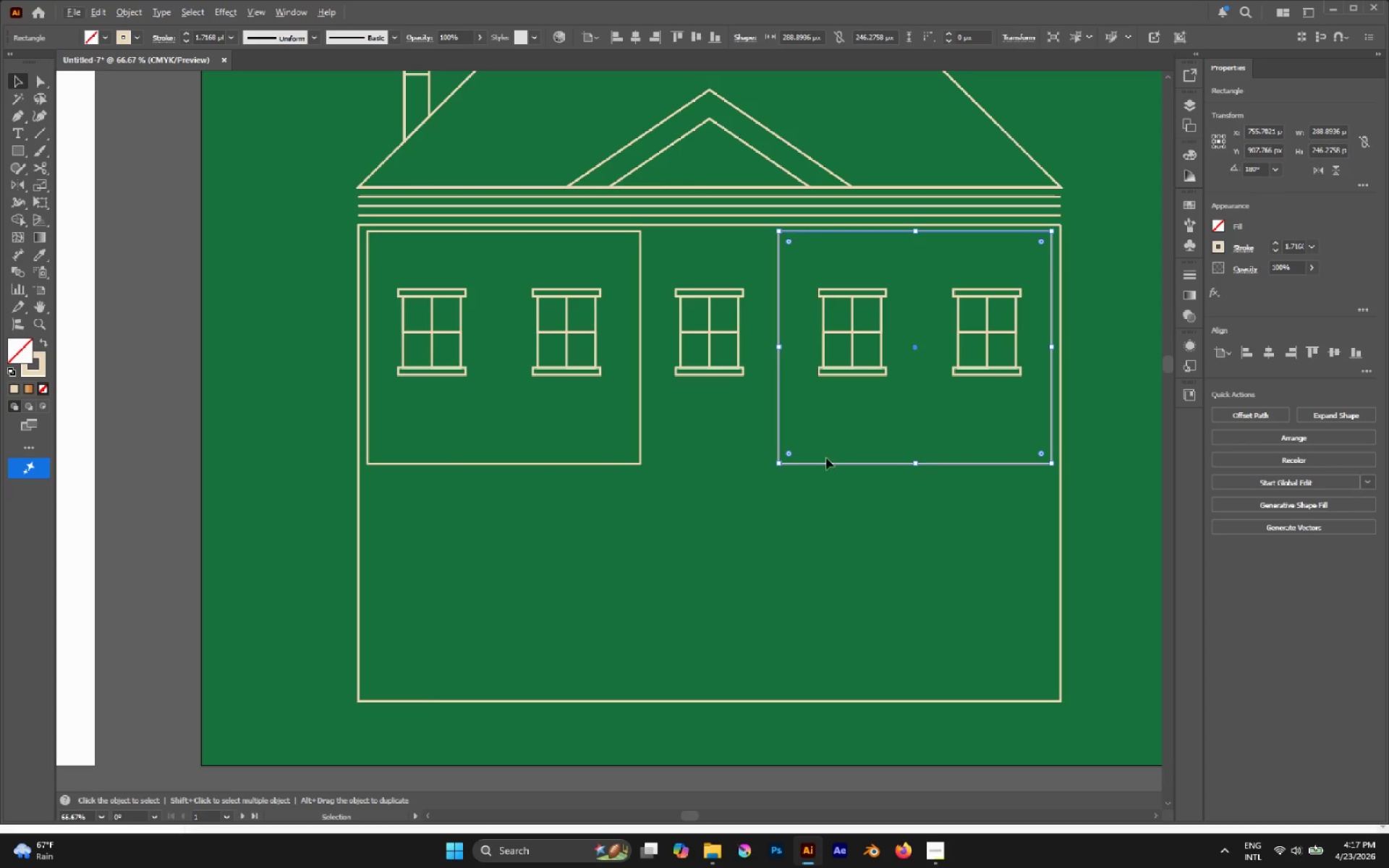 
hold_key(key=ShiftLeft, duration=1.25)
left_click([640, 449])
 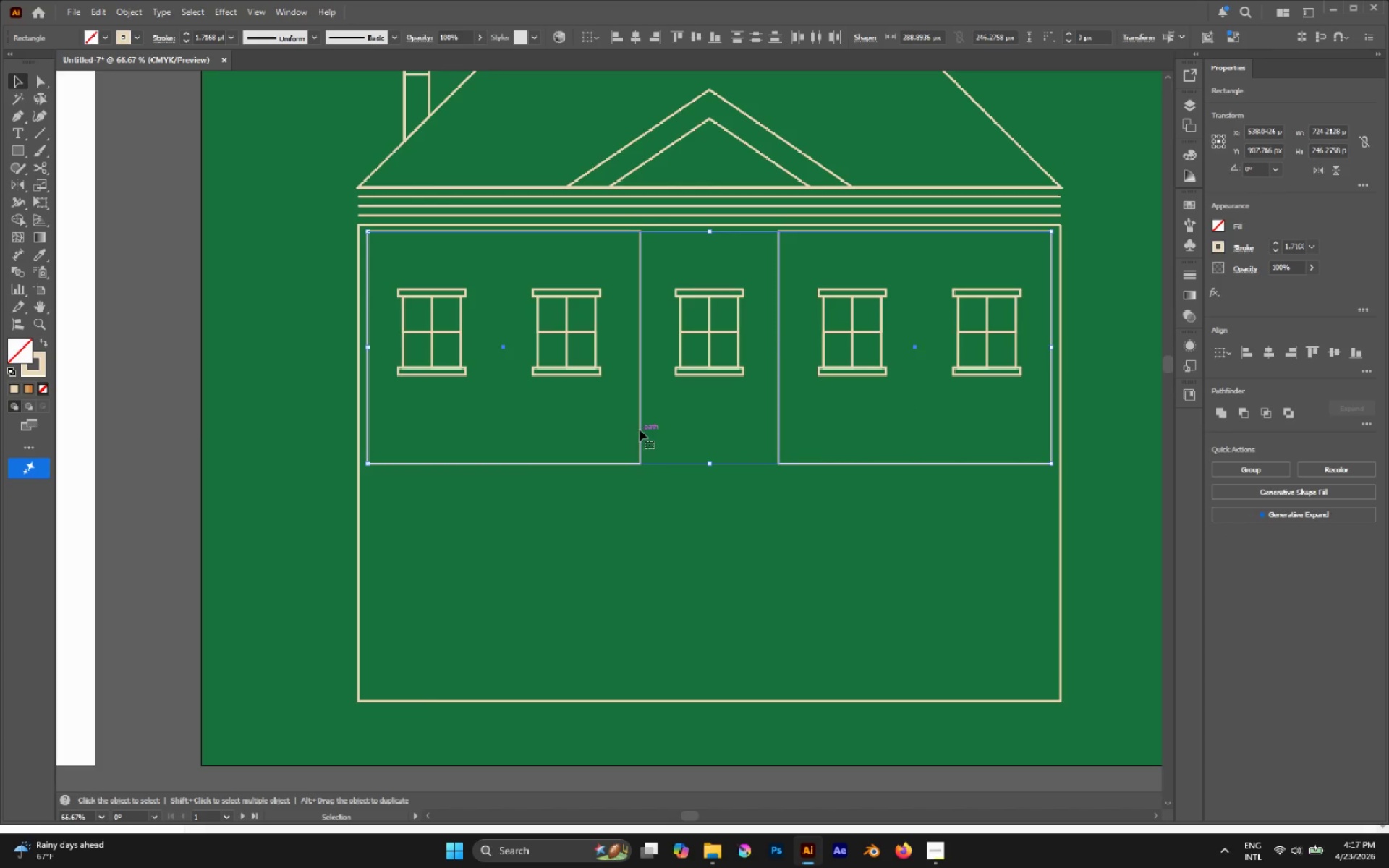 
hold_key(key=AltLeft, duration=2.42)
left_click_drag(start_coordinate=[642, 380], to_coordinate=[641, 516])
 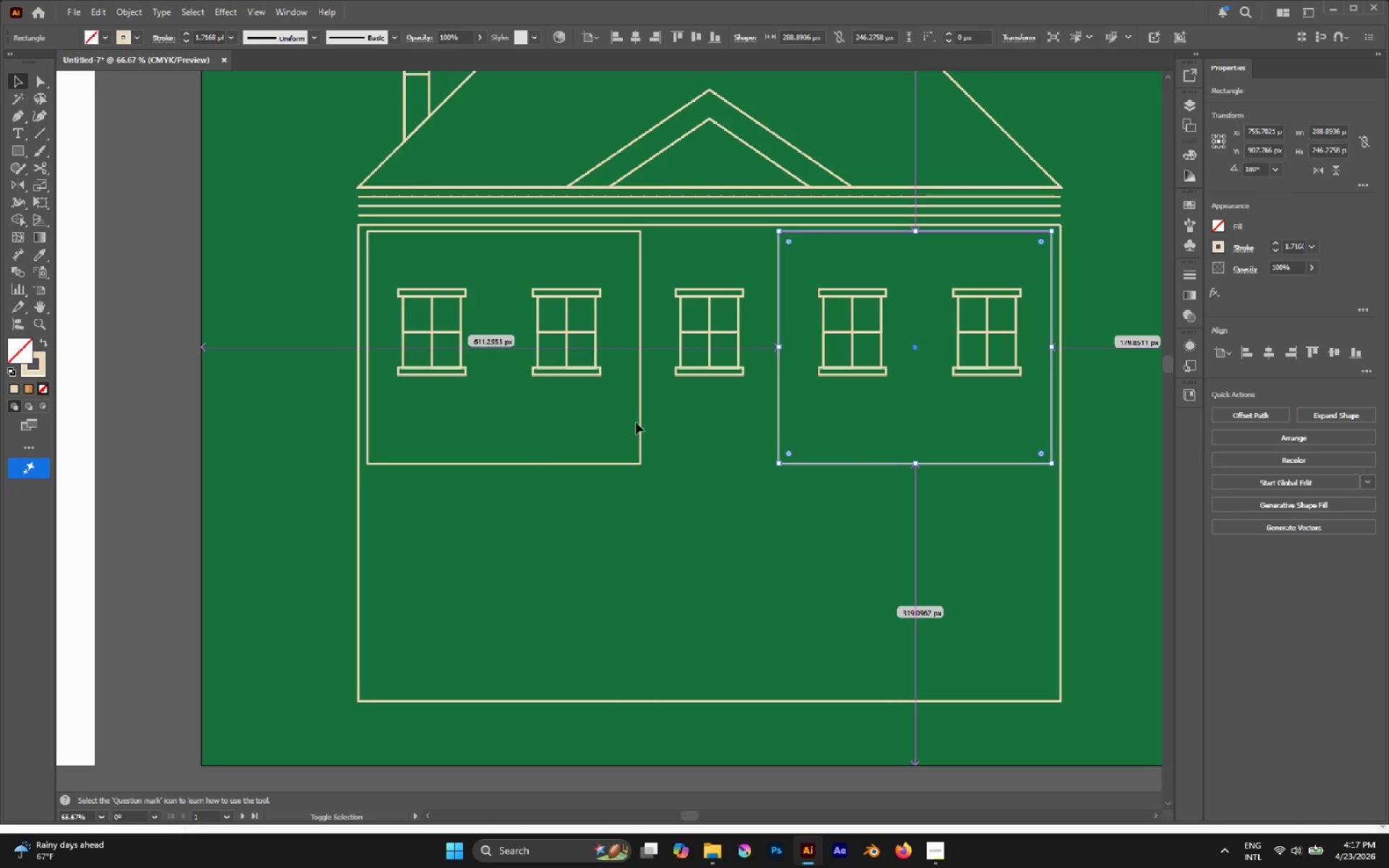 
hold_key(key=ShiftLeft, duration=1.91)
 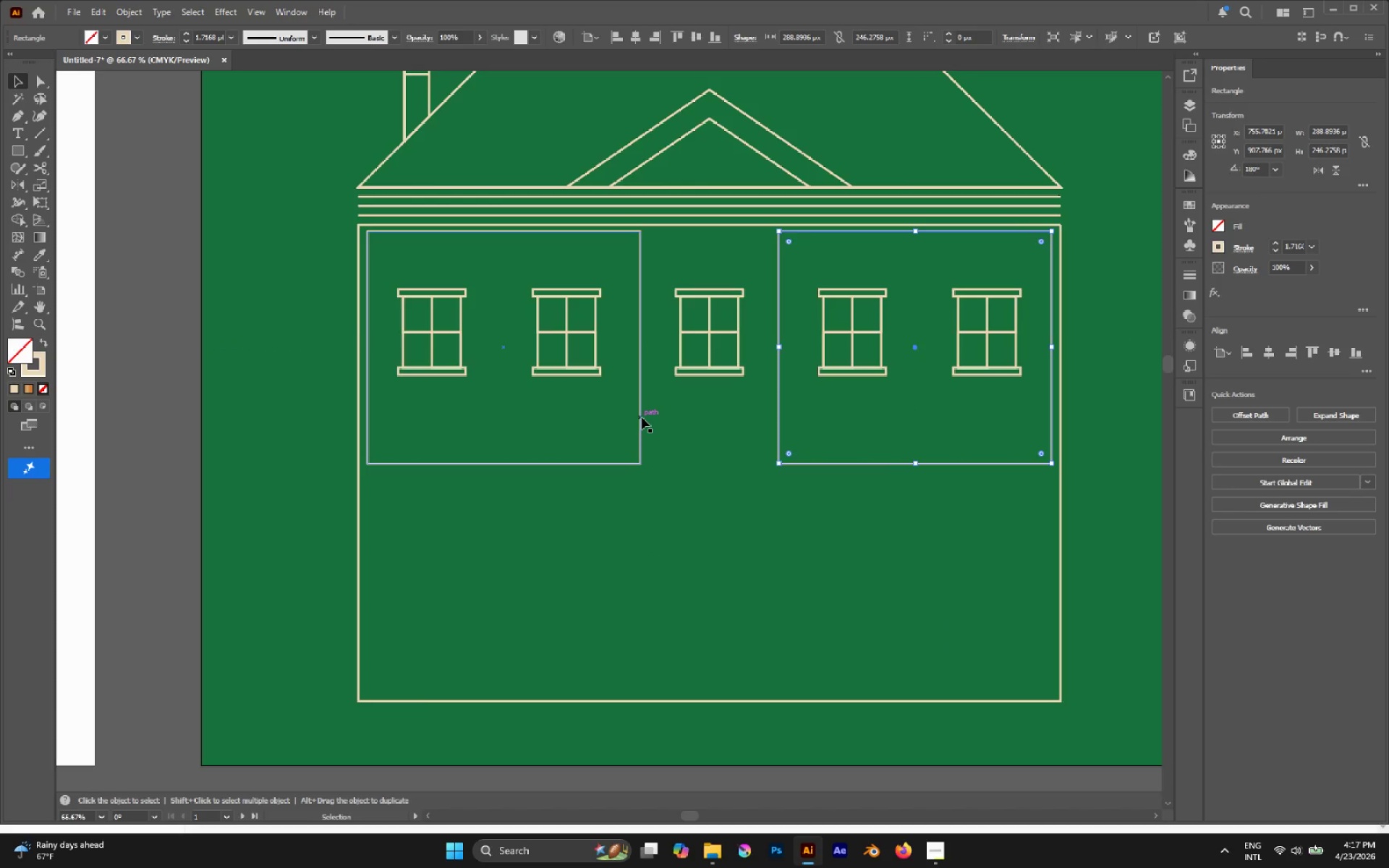 
hold_key(key=ShiftLeft, duration=0.72)
left_click([642, 417])
 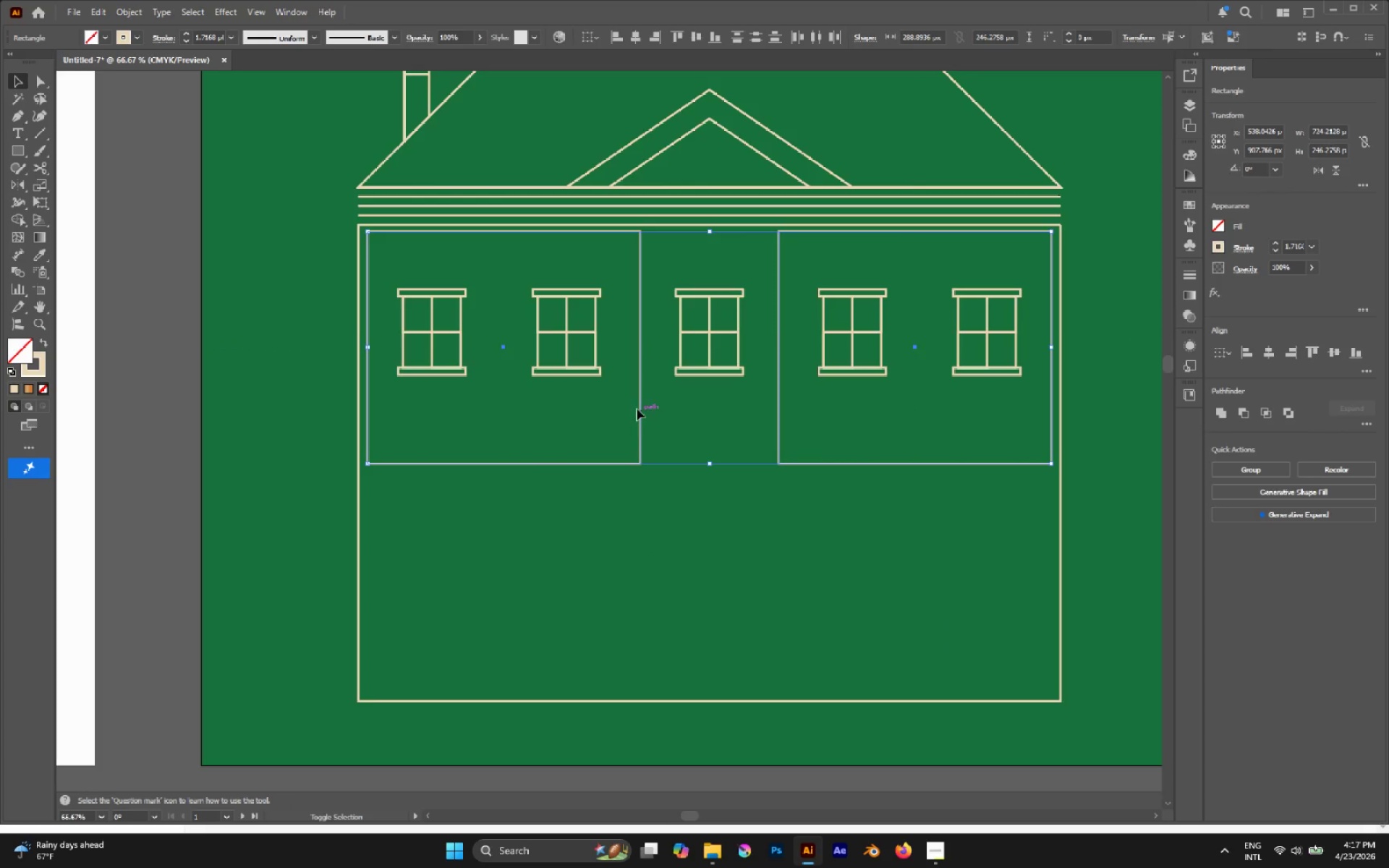 
key(Alt+AltLeft)
 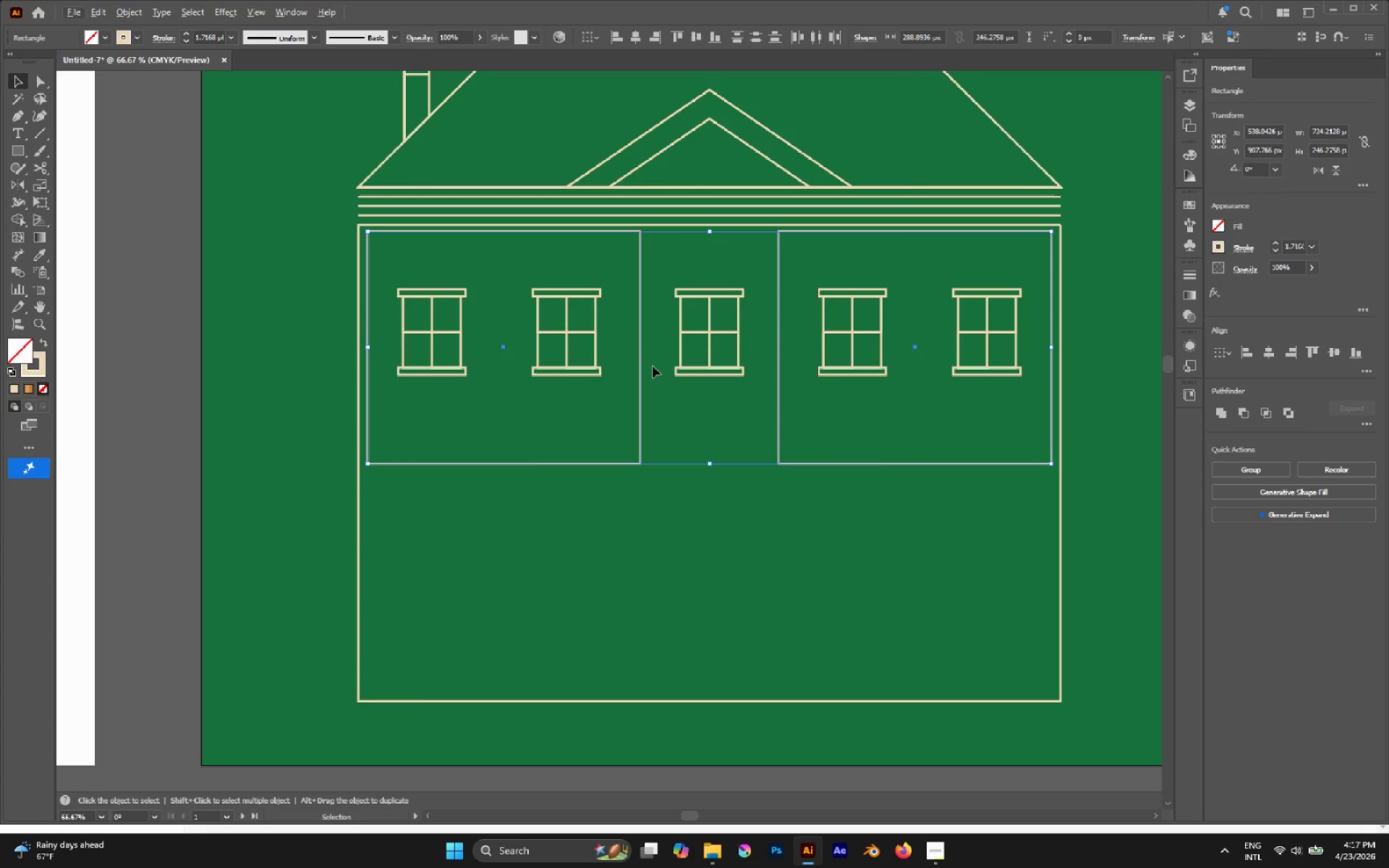 
hold_key(key=MetaLeft, duration=0.83)
 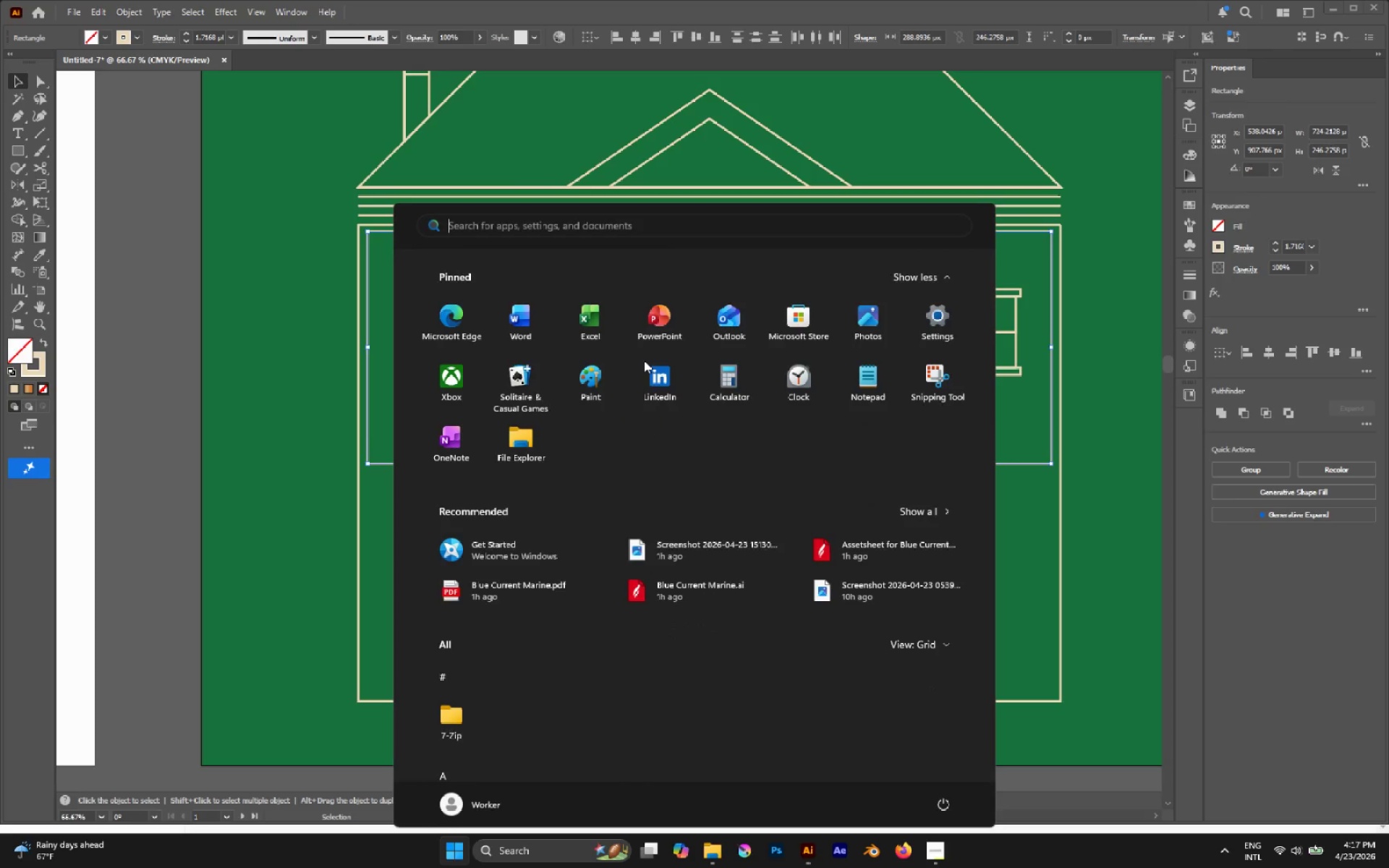 
key(Meta+MetaLeft)
 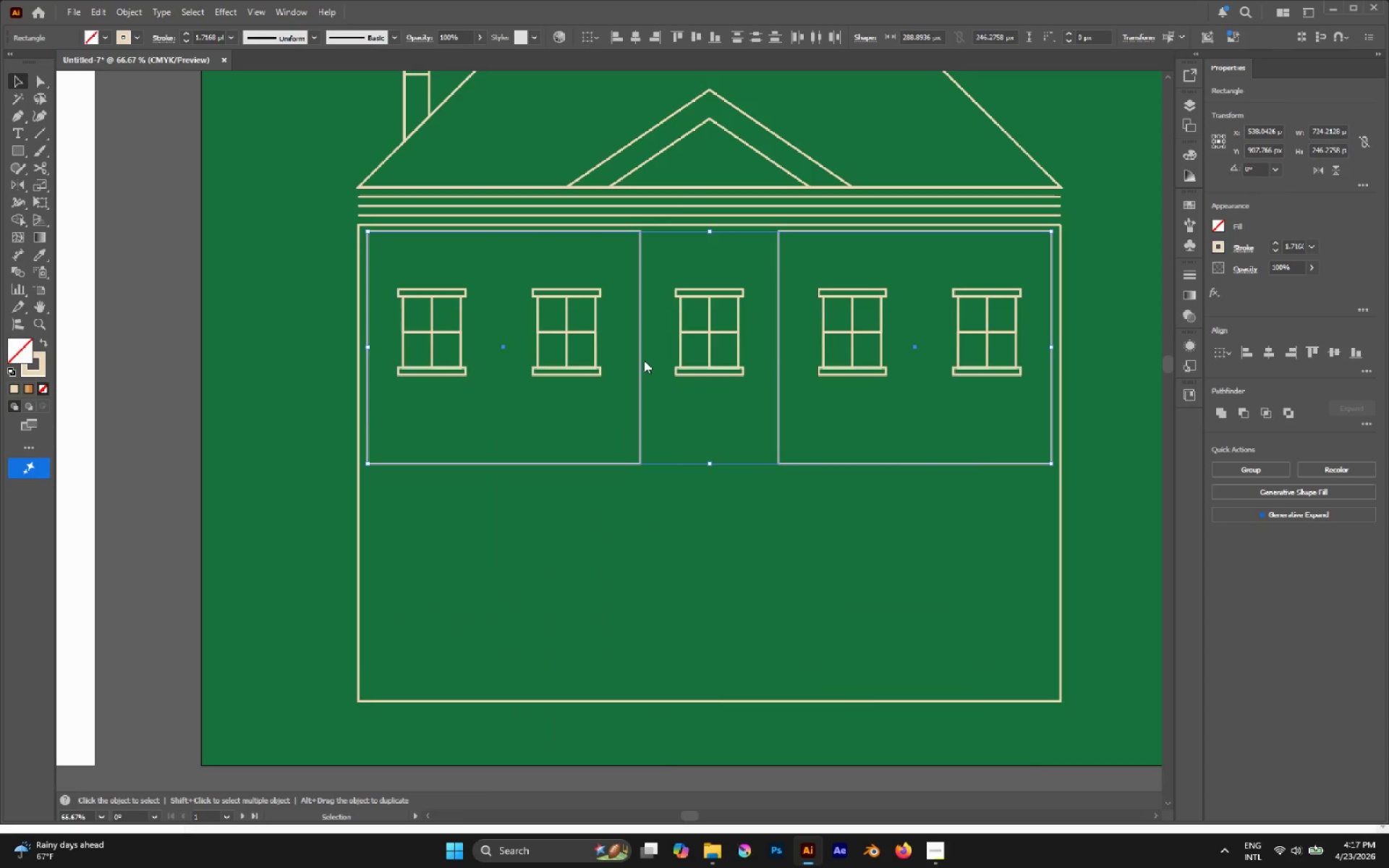 
hold_key(key=AltLeft, duration=4.45)
left_click_drag(start_coordinate=[640, 353], to_coordinate=[650, 595])
 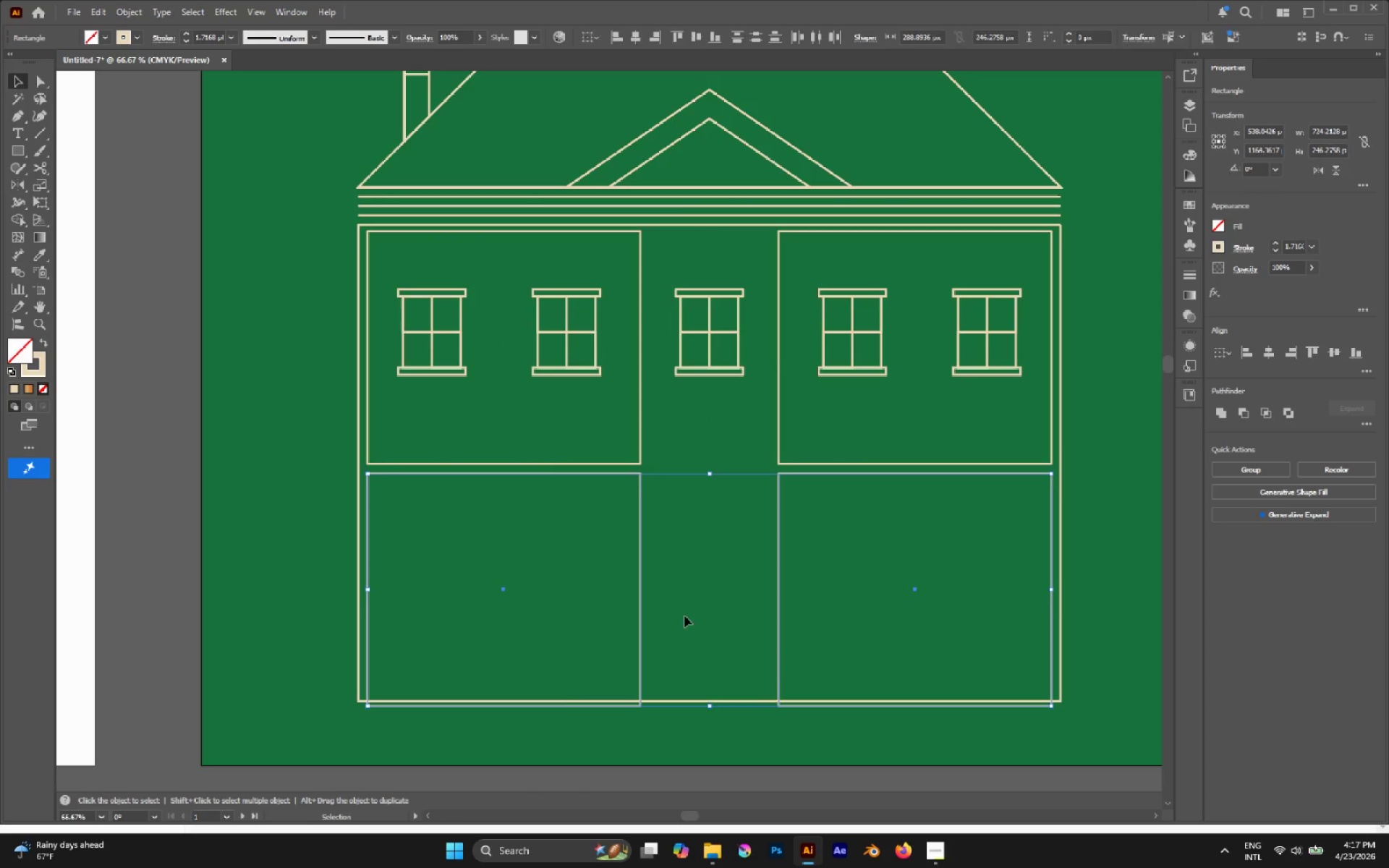 
hold_key(key=ShiftLeft, duration=3.58)
 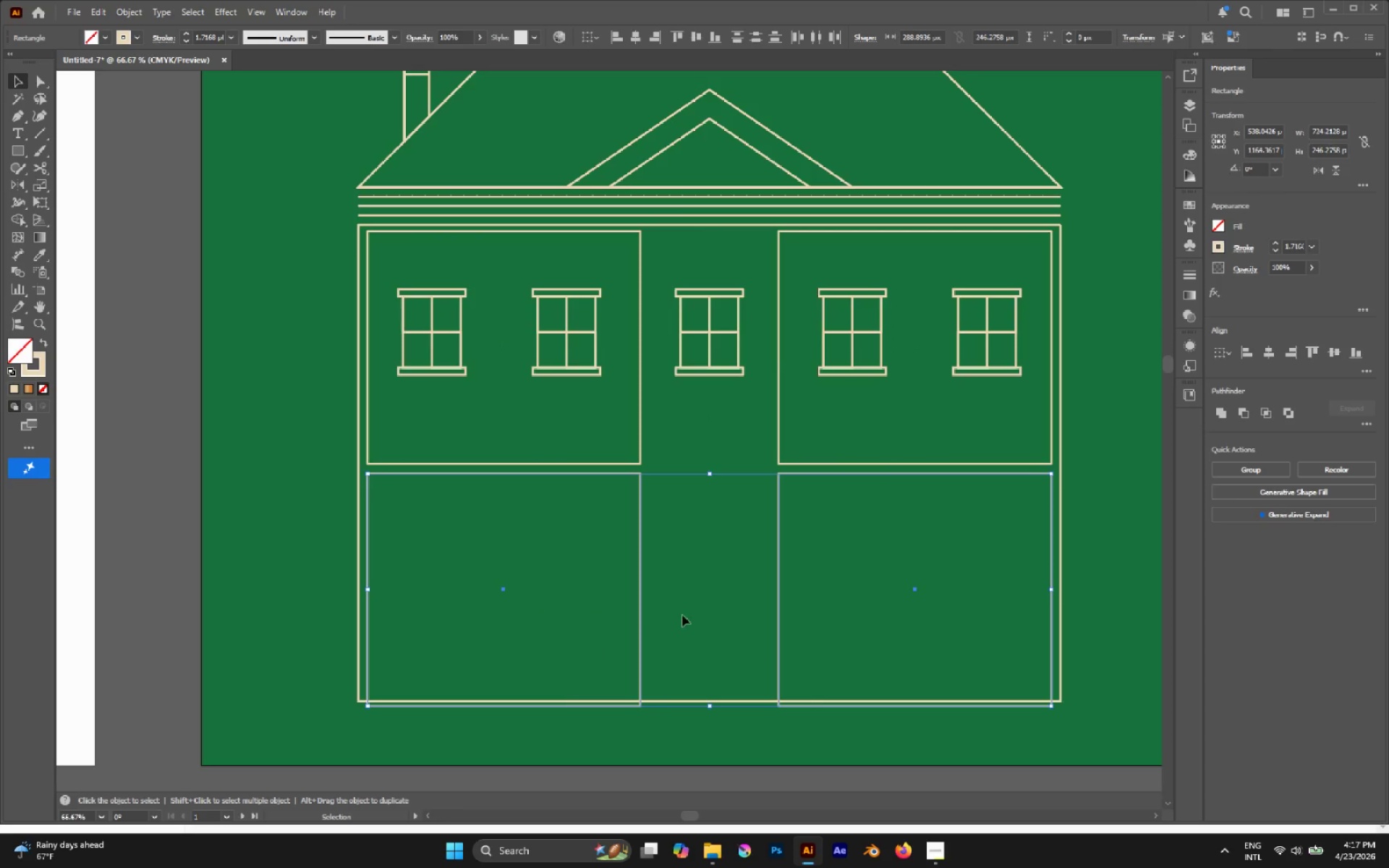 
key(A)
 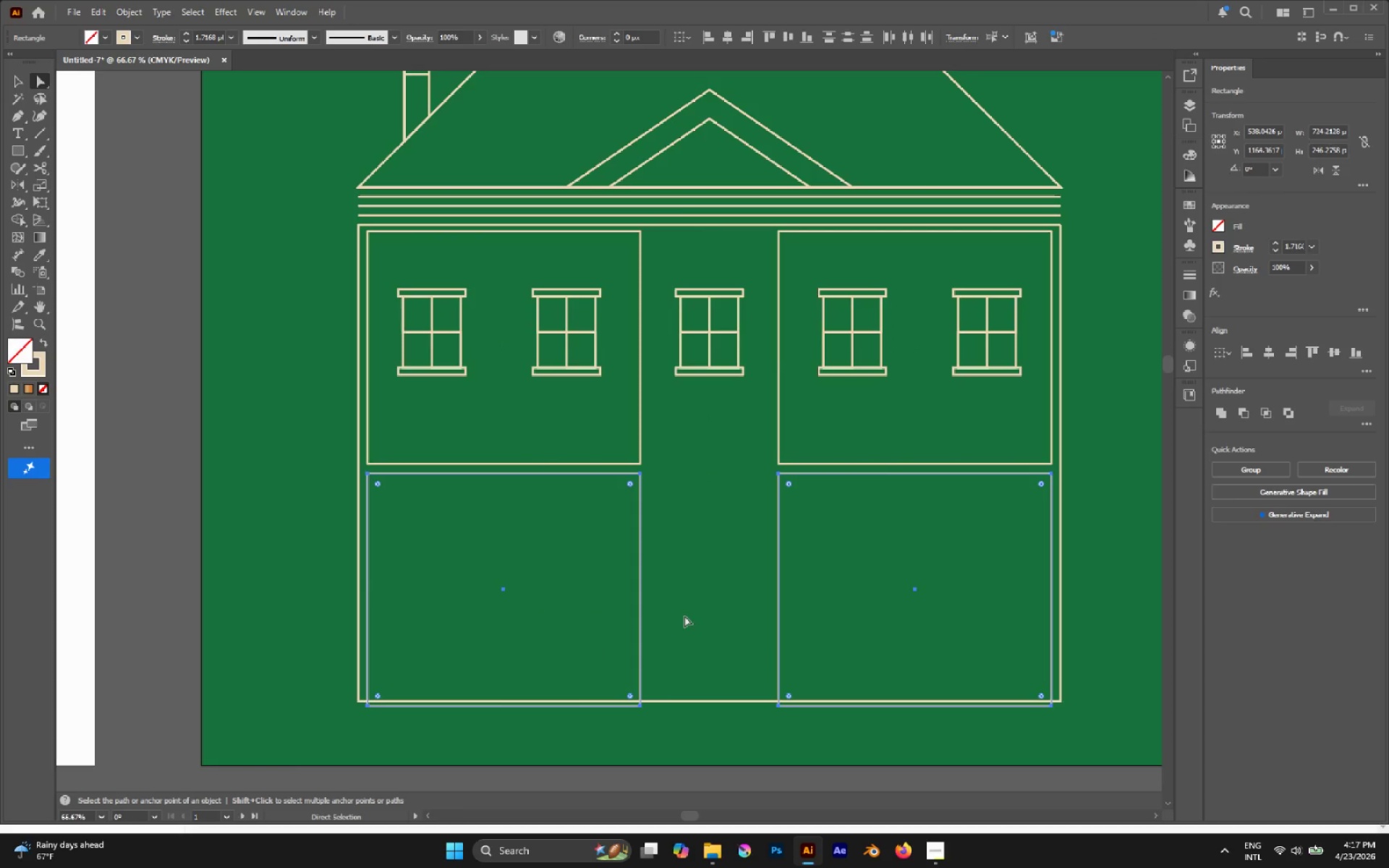 
left_click([684, 613])
 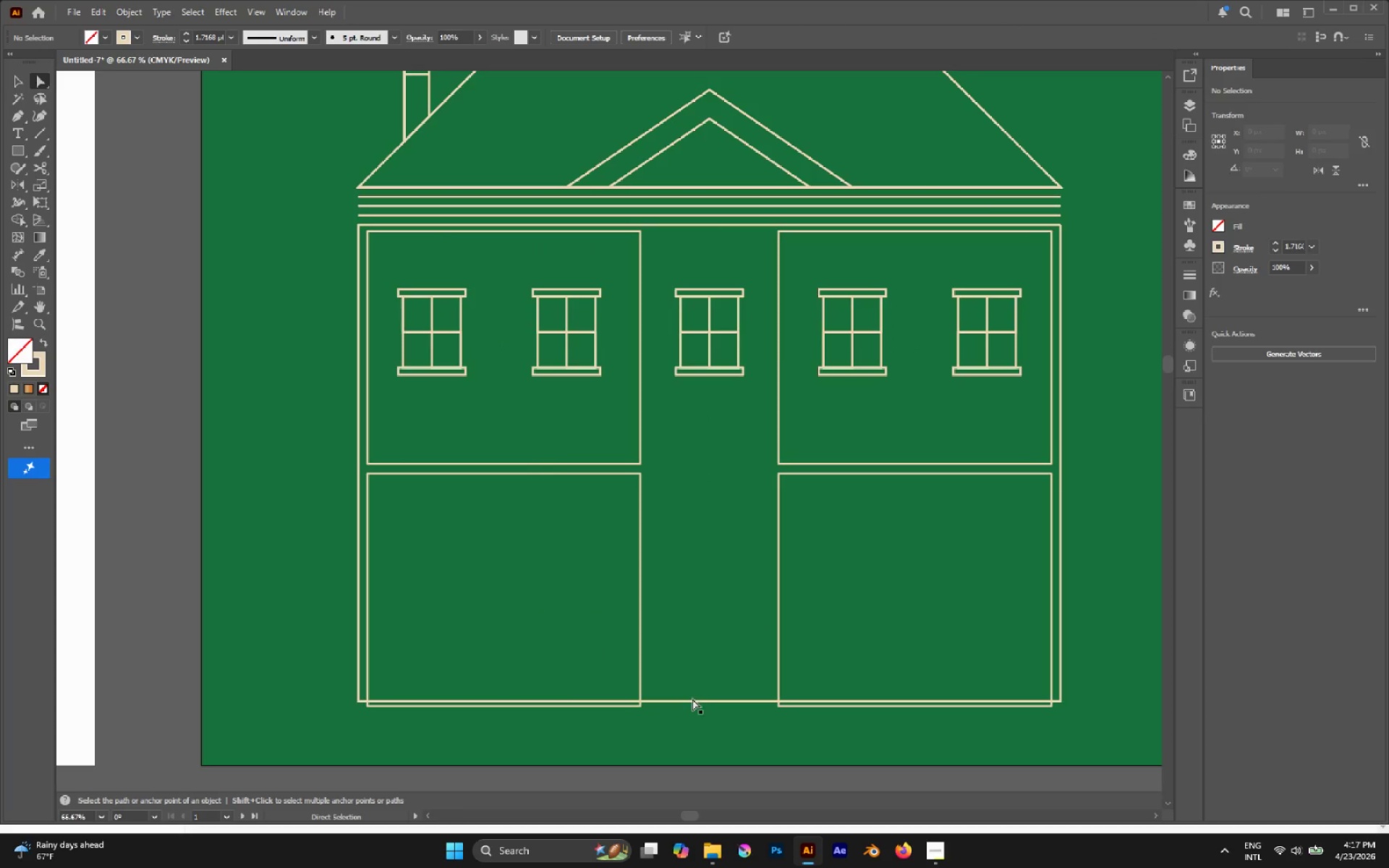 
left_click([691, 700])
 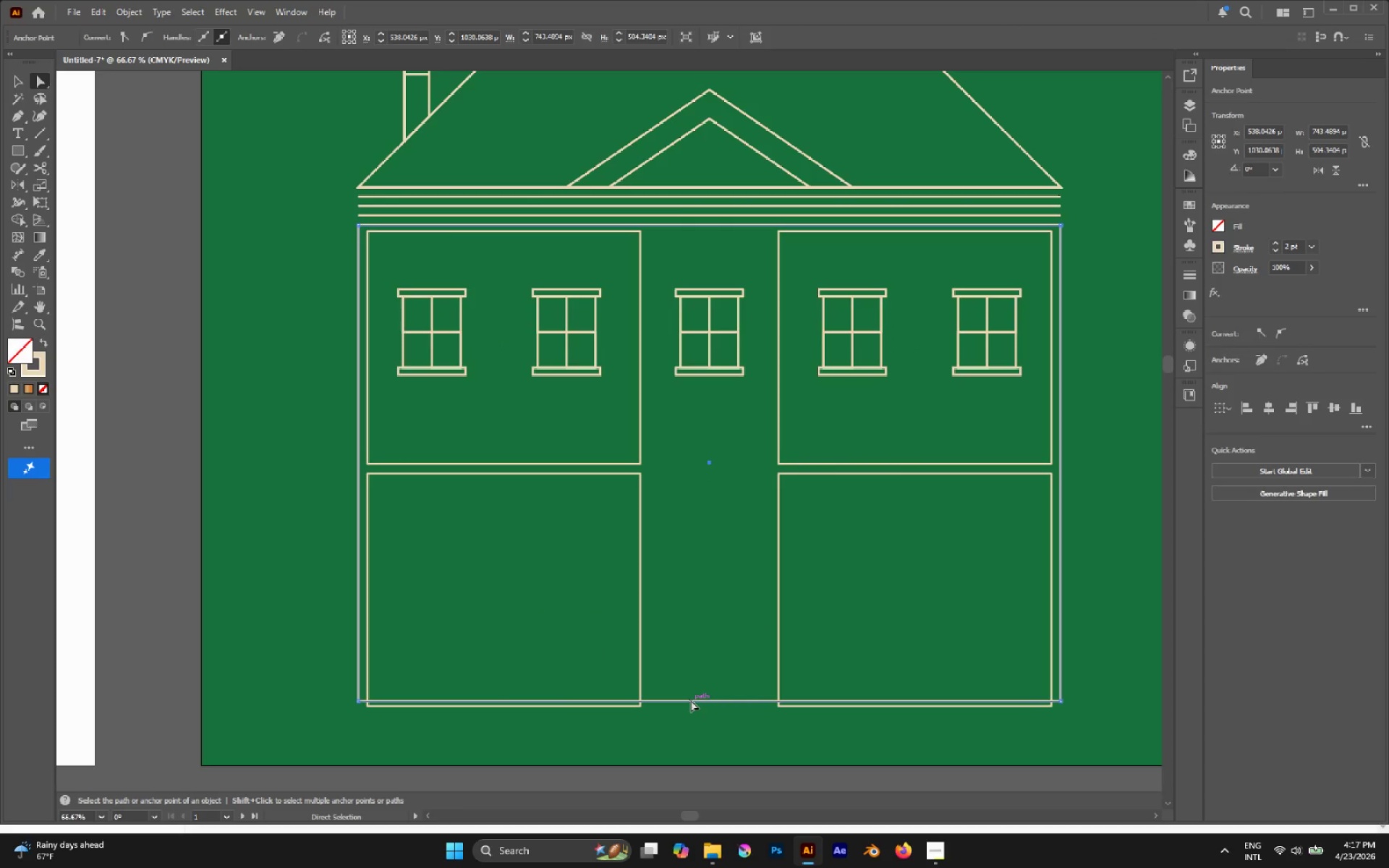 
left_click_drag(start_coordinate=[691, 700], to_coordinate=[693, 717])
 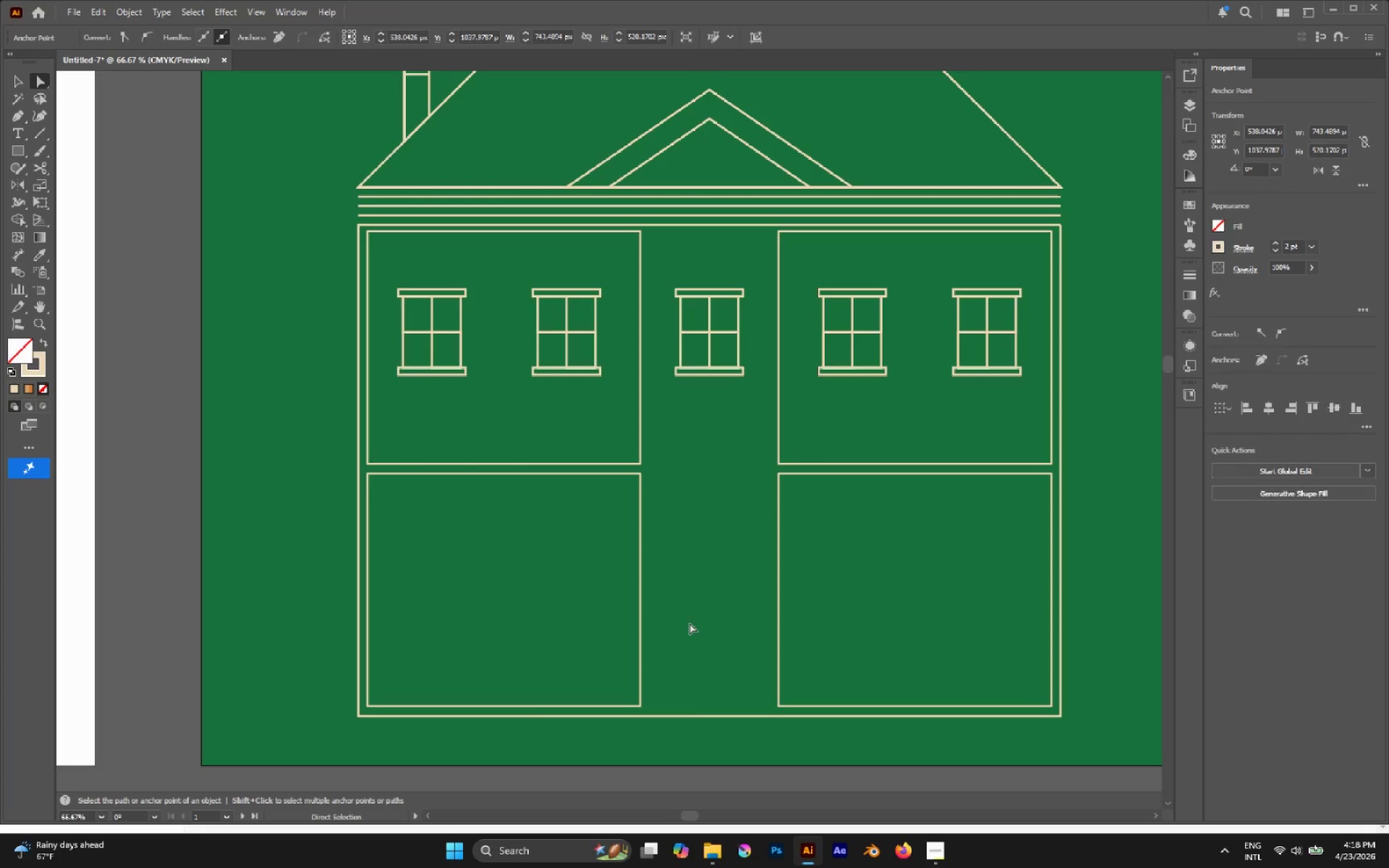 
hold_key(key=ShiftLeft, duration=2.48)
 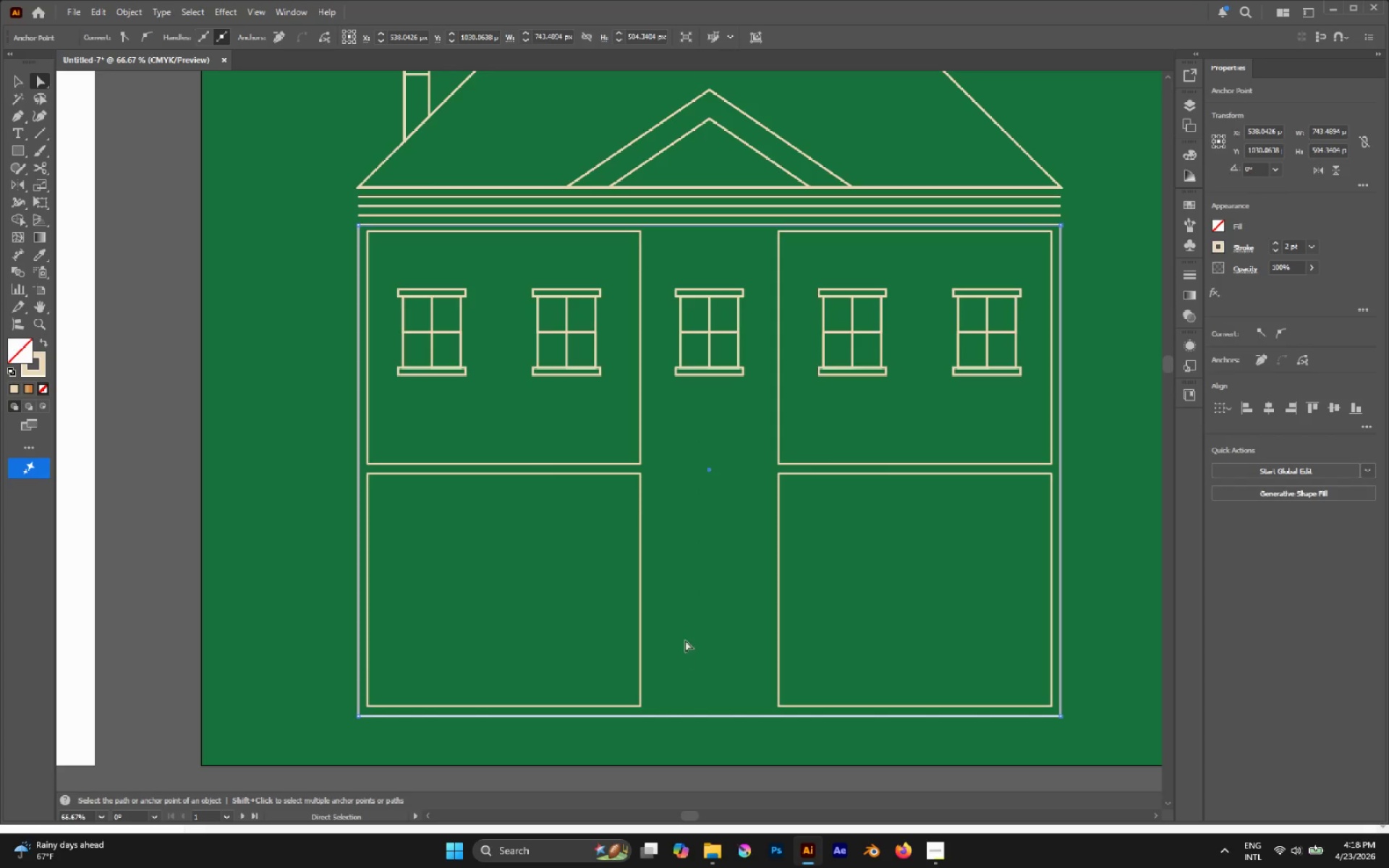 
left_click([689, 623])
 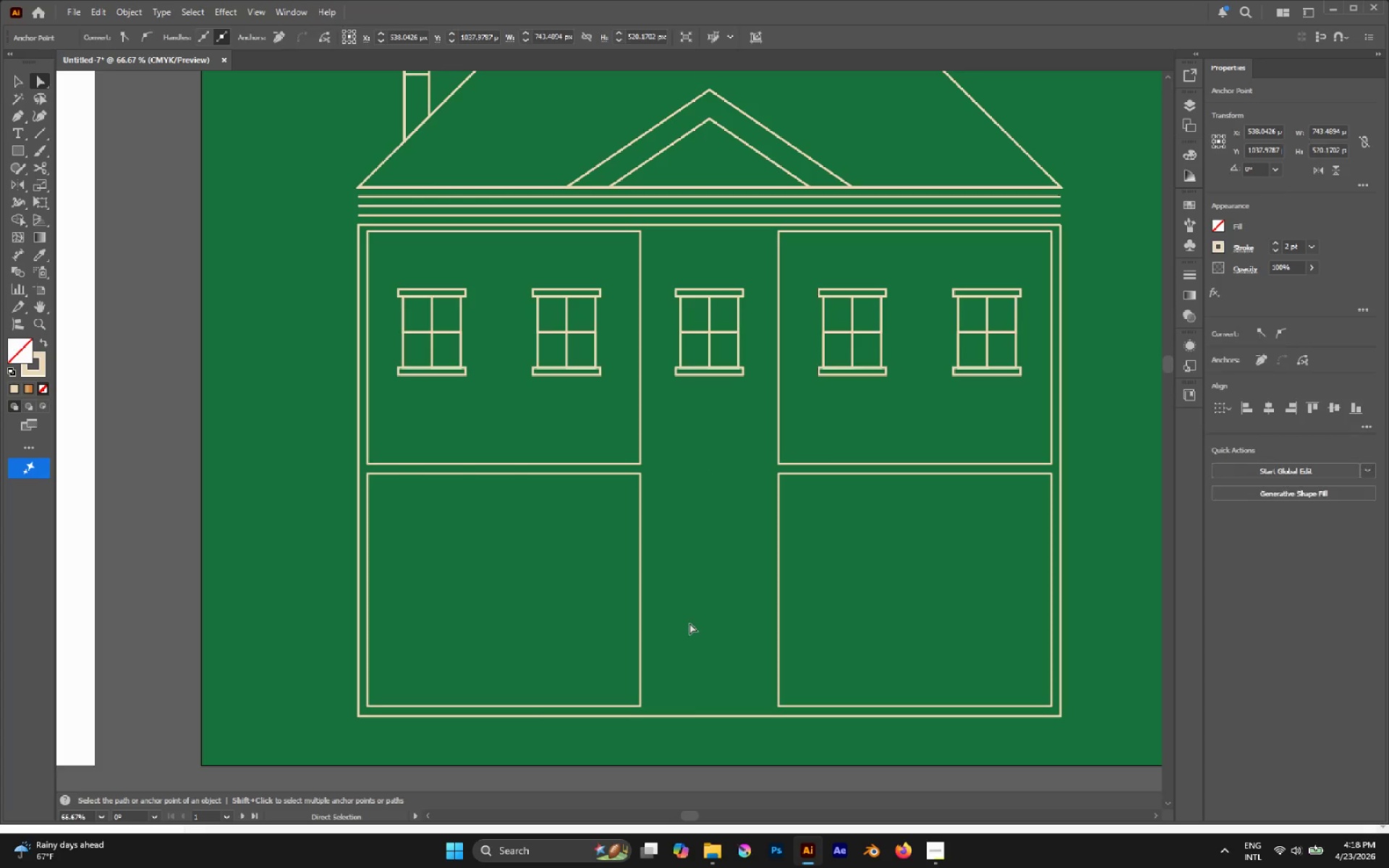 
hold_key(key=AltLeft, duration=0.5)
scroll: coordinate [643, 567], scroll_direction: down, amount: 2.0
 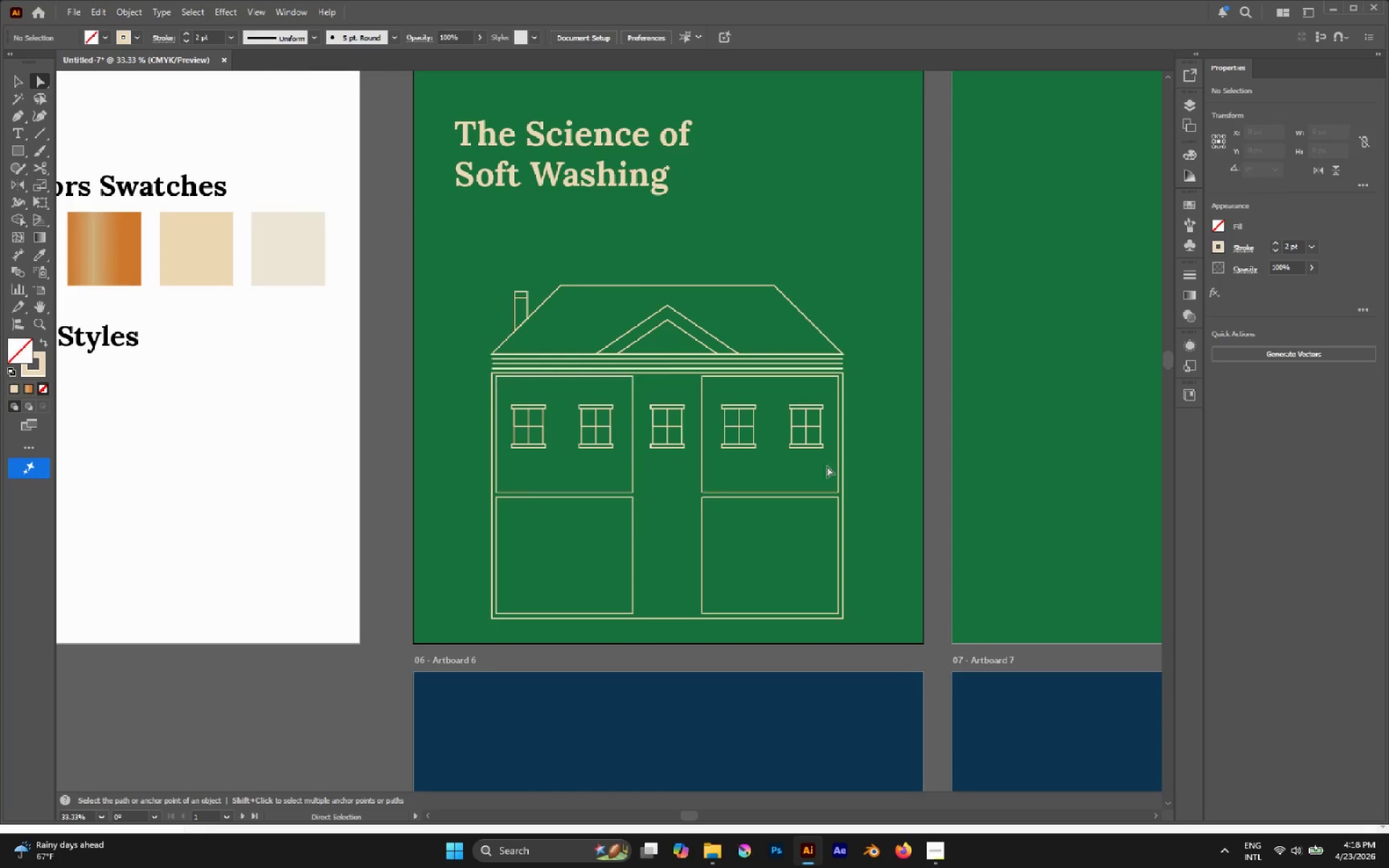 
left_click([893, 321])
 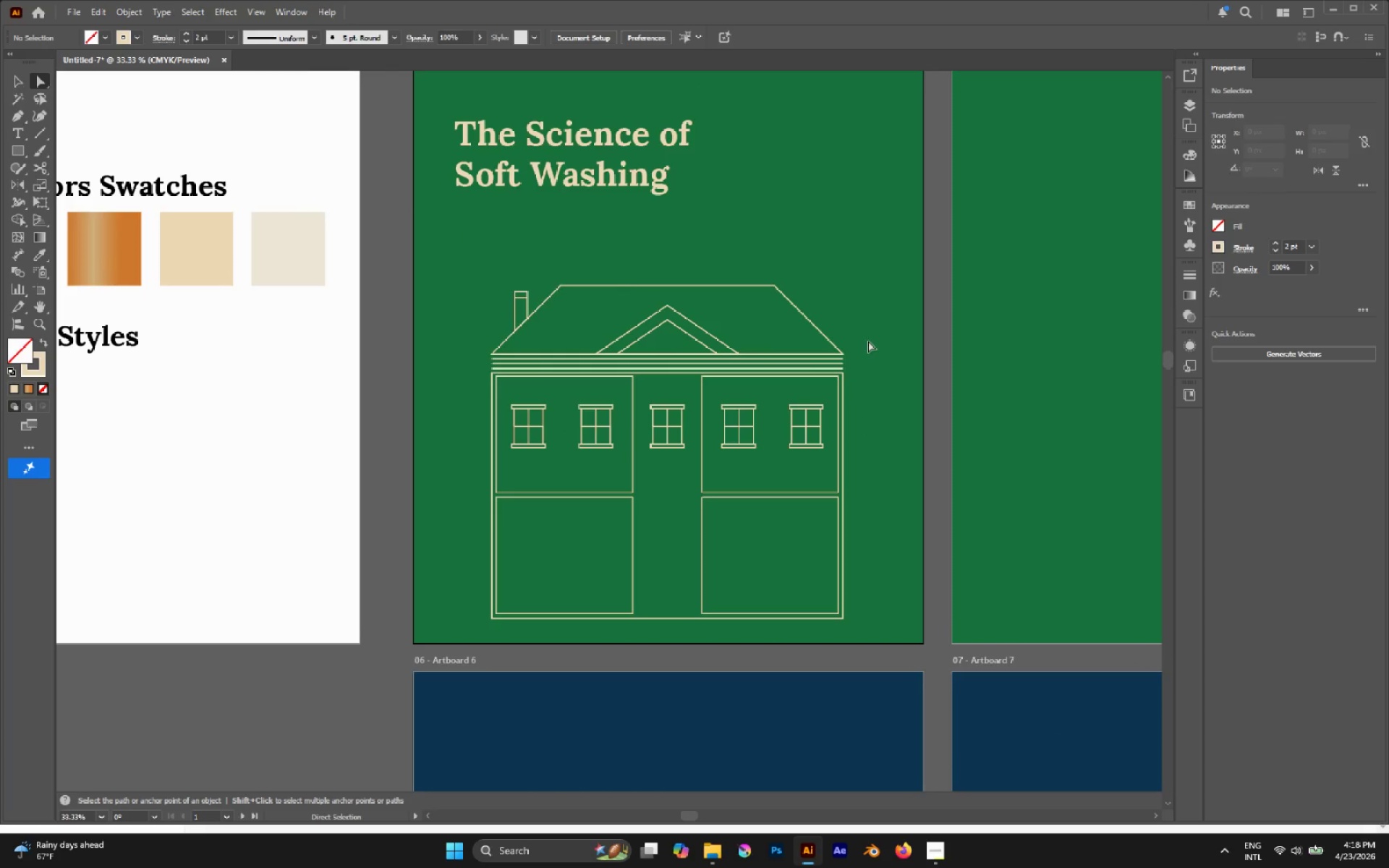 
hold_key(key=MetaLeft, duration=1.12)
scroll: coordinate [672, 516], scroll_direction: up, amount: 3.0
 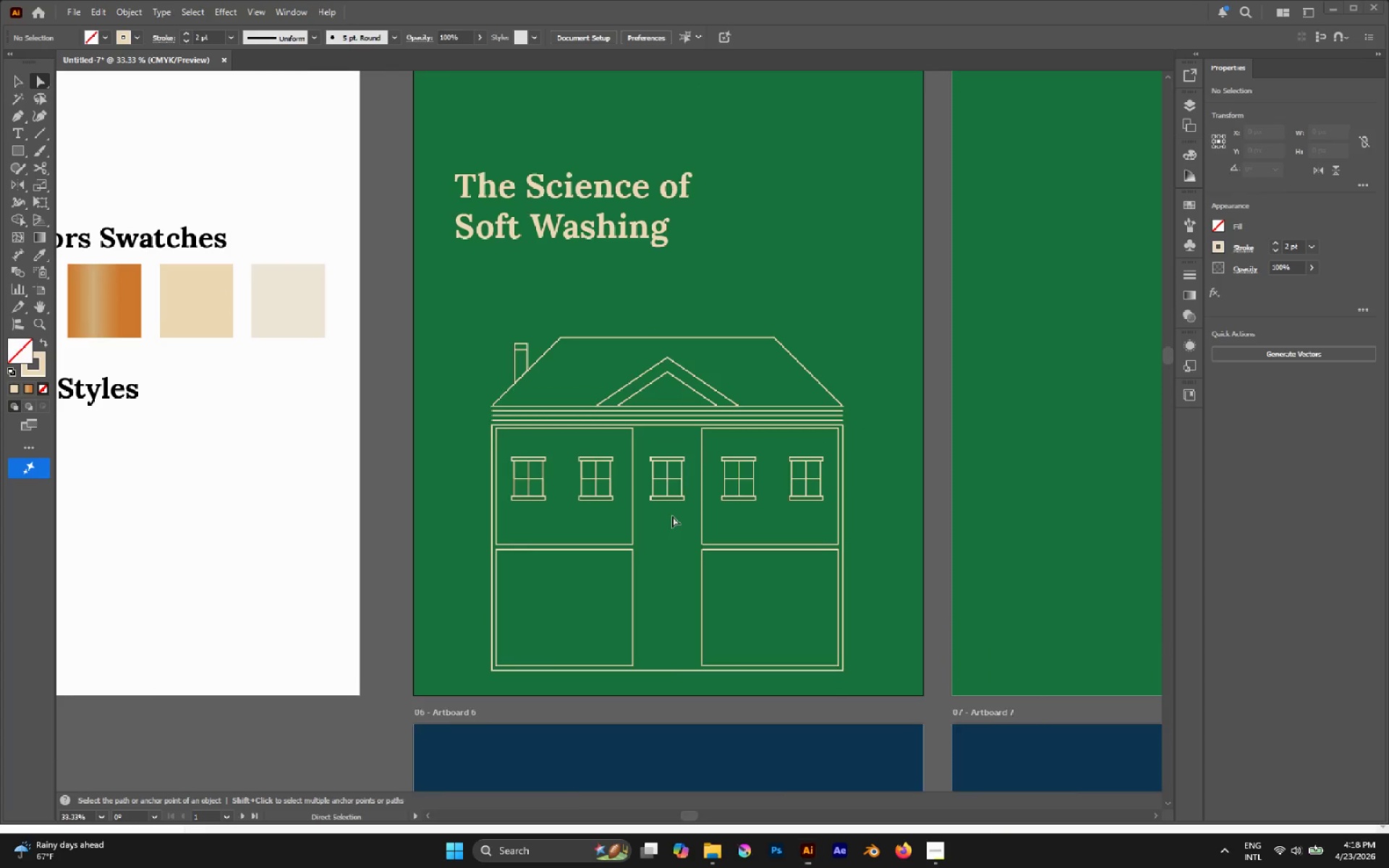 
key(Meta+MetaLeft)
 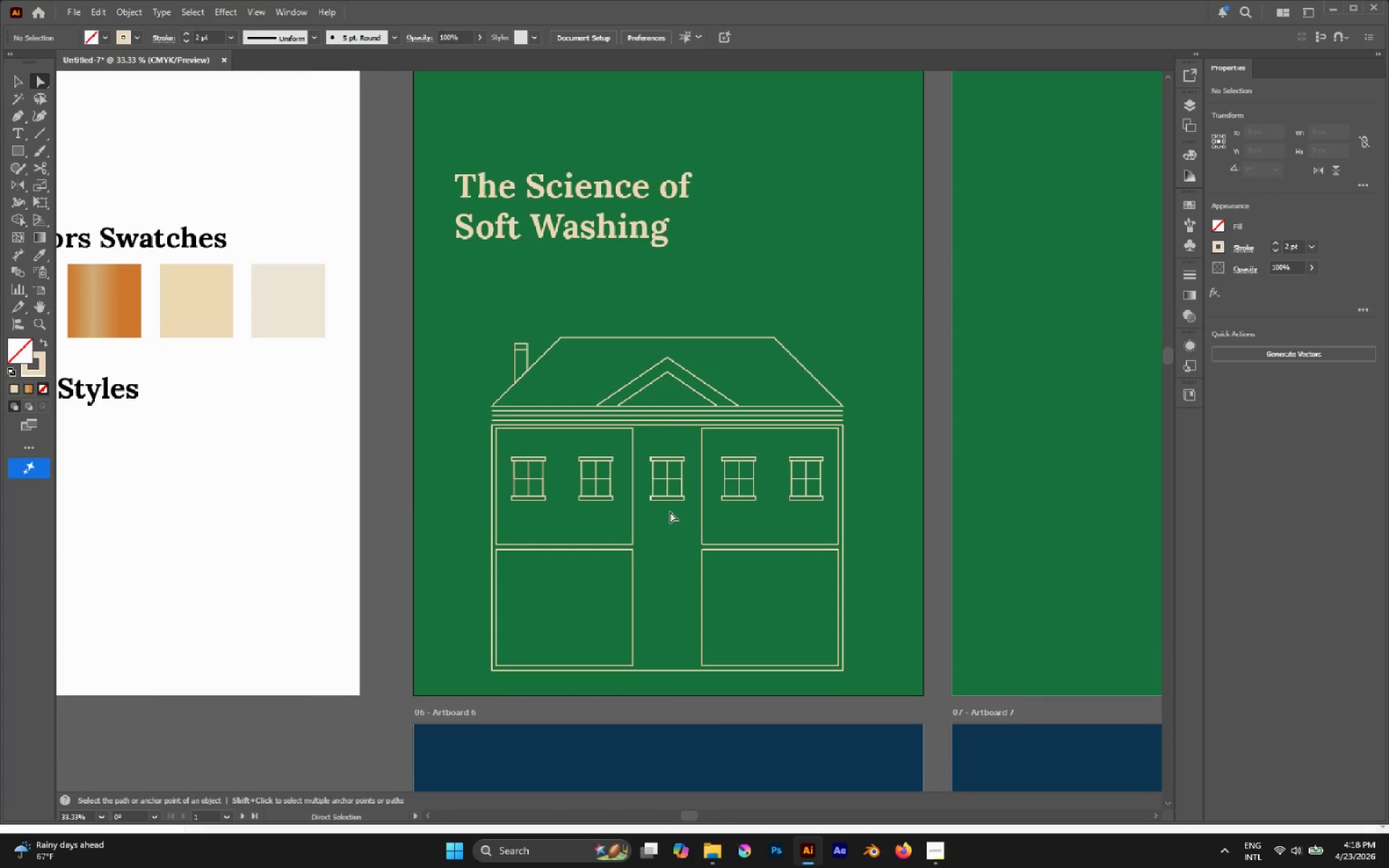 
hold_key(key=AltLeft, duration=0.53)
scroll: coordinate [630, 503], scroll_direction: up, amount: 4.0
 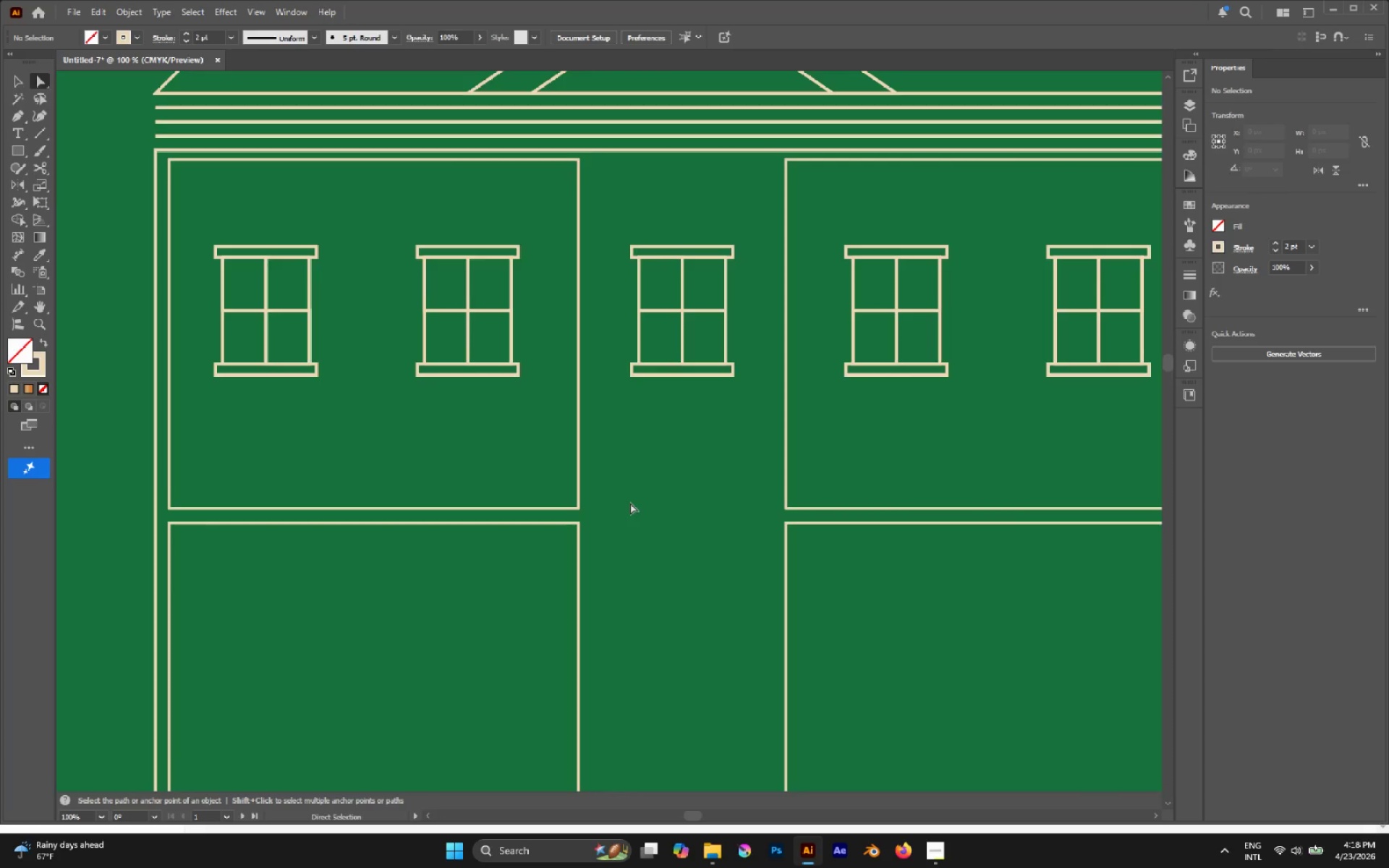 
key(L)
 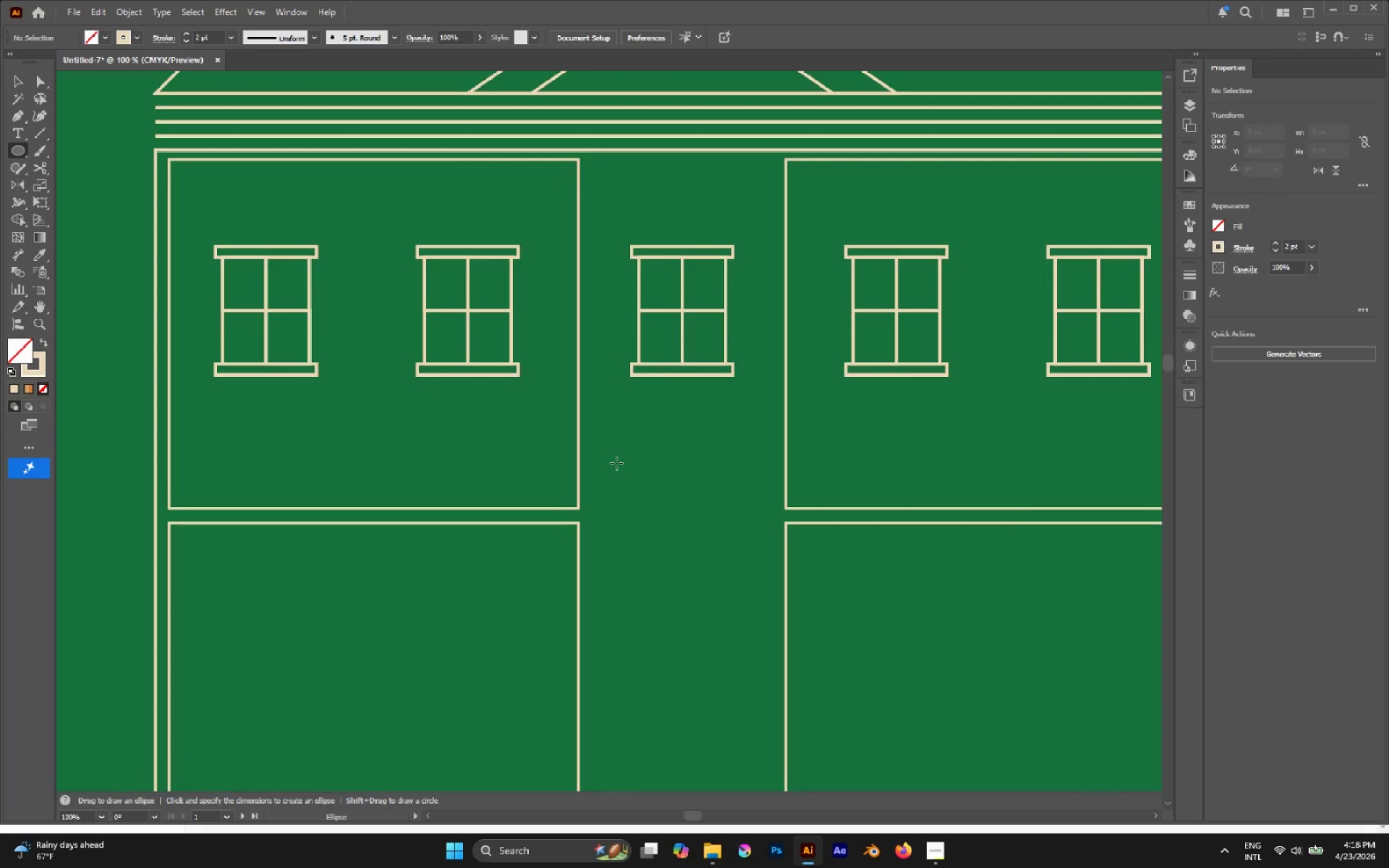 
hold_key(key=ShiftLeft, duration=1.31)
left_click_drag(start_coordinate=[613, 461], to_coordinate=[739, 601])
 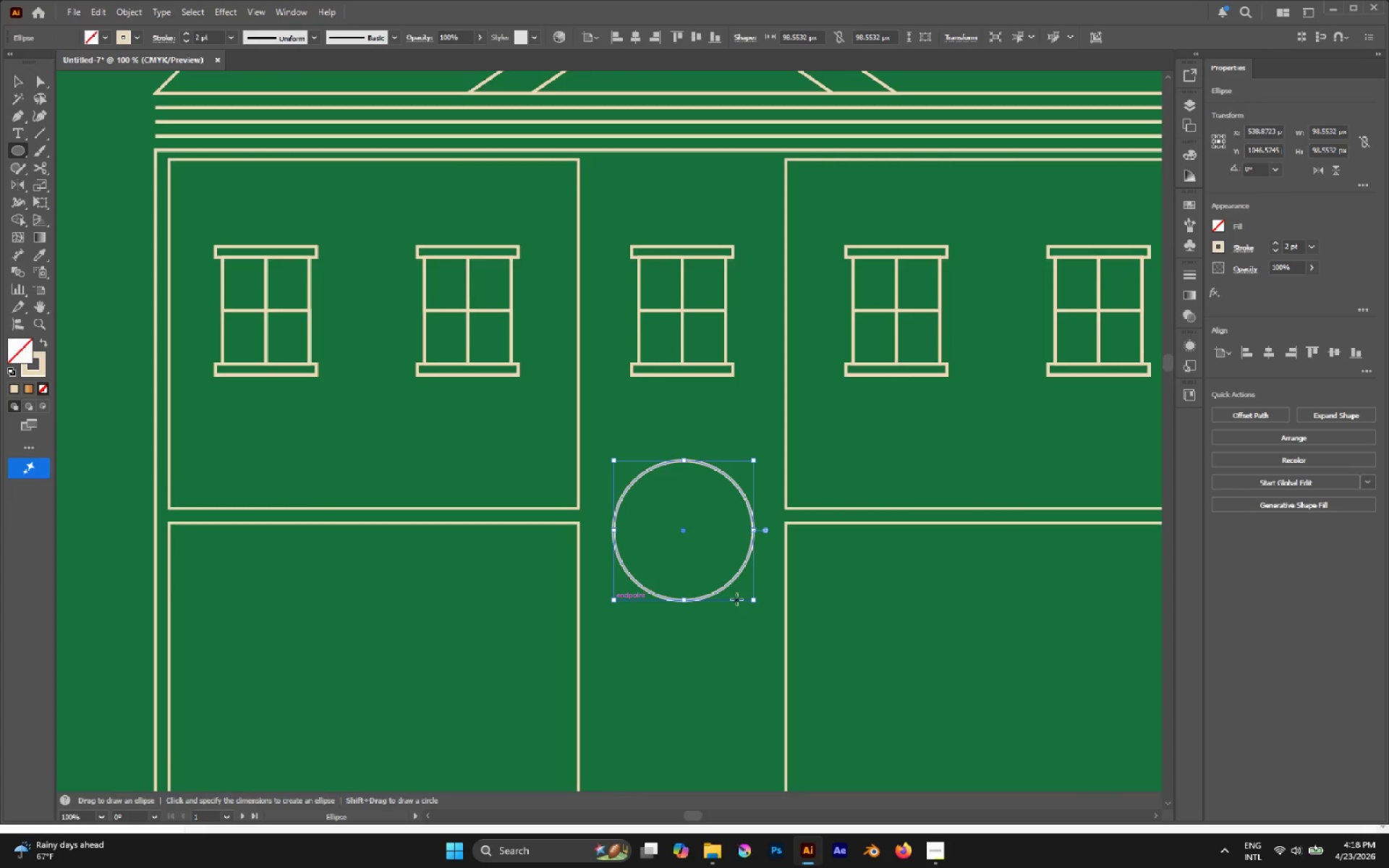 
key(A)
 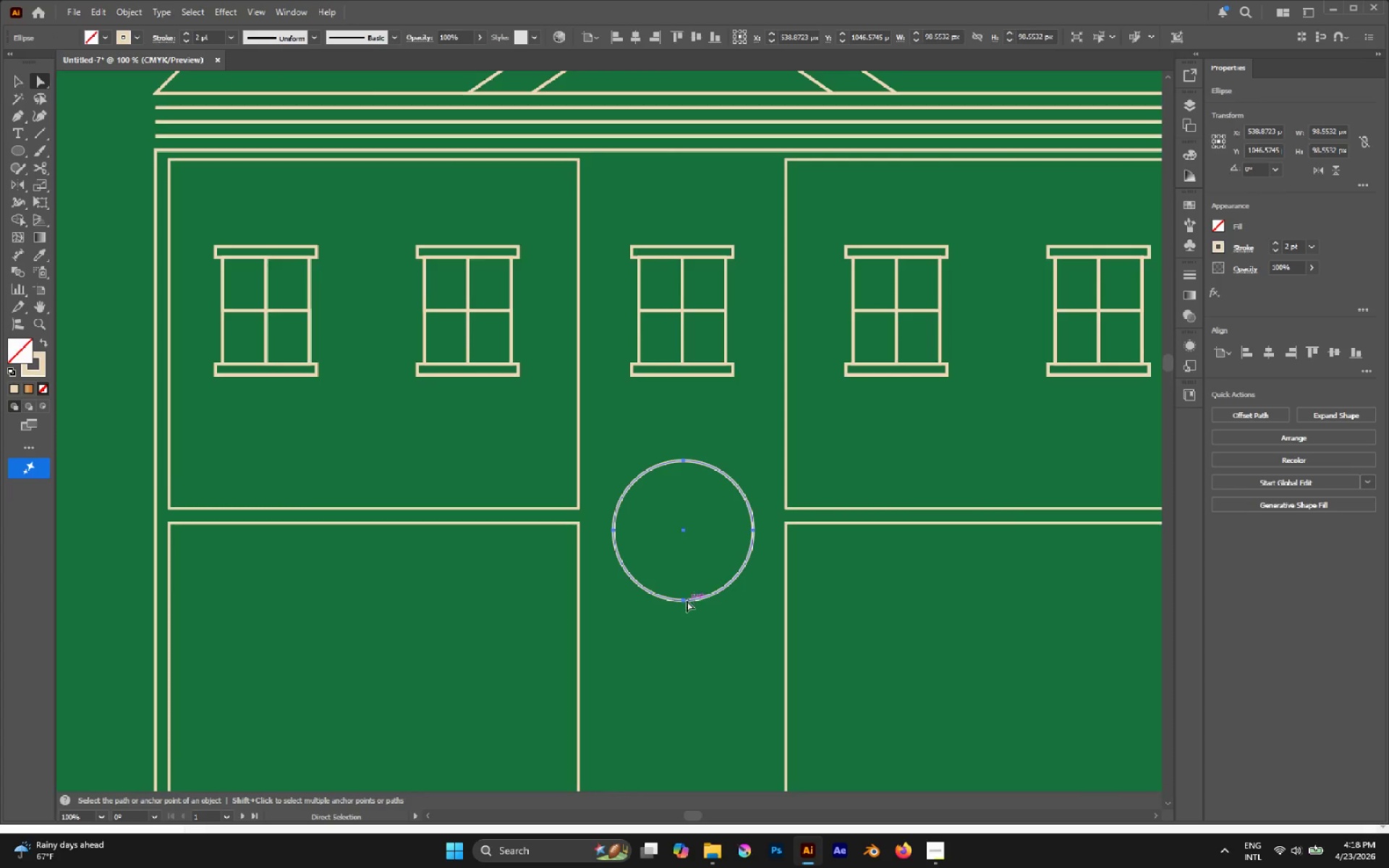 
left_click([686, 601])
 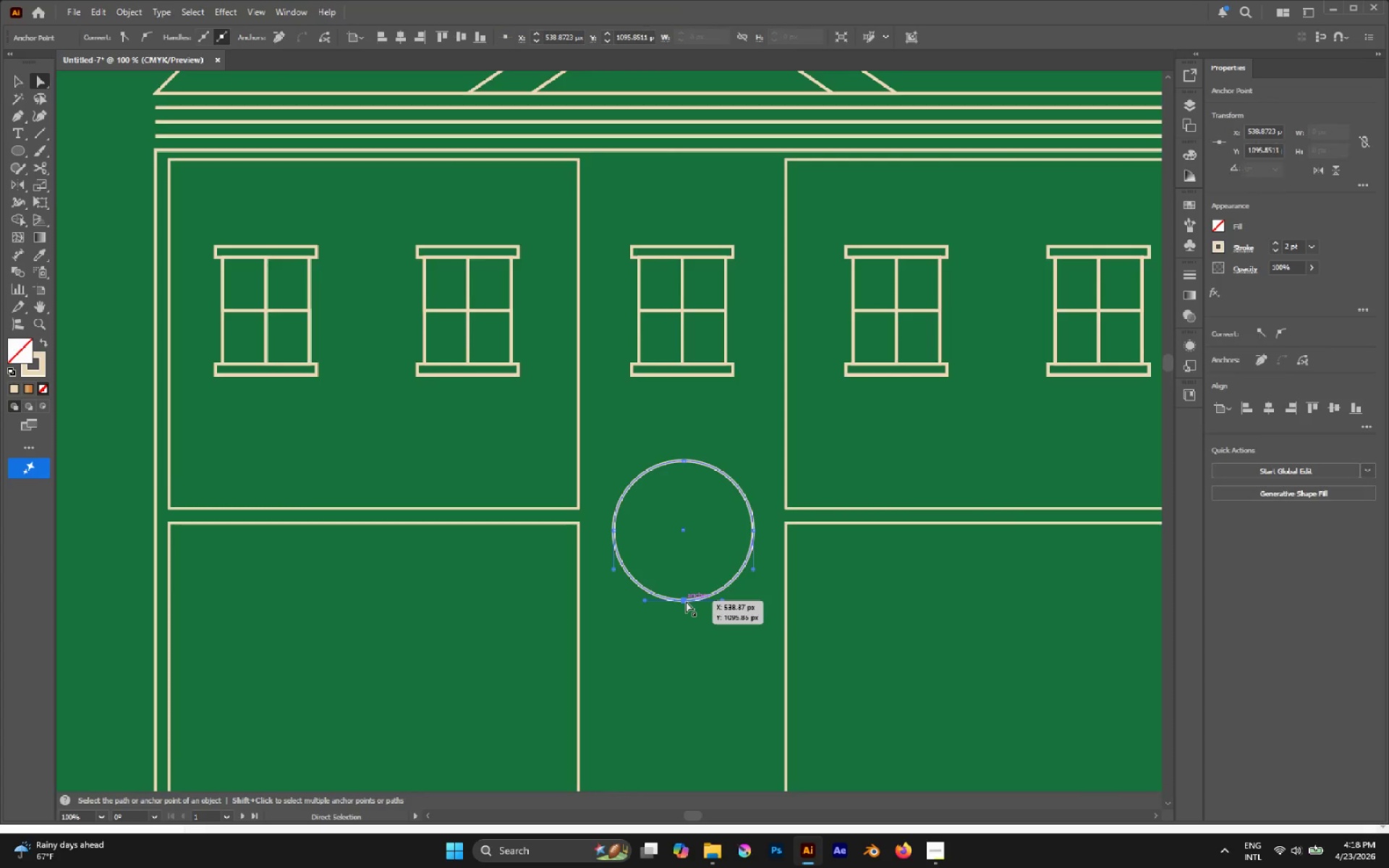 
key(Delete)
 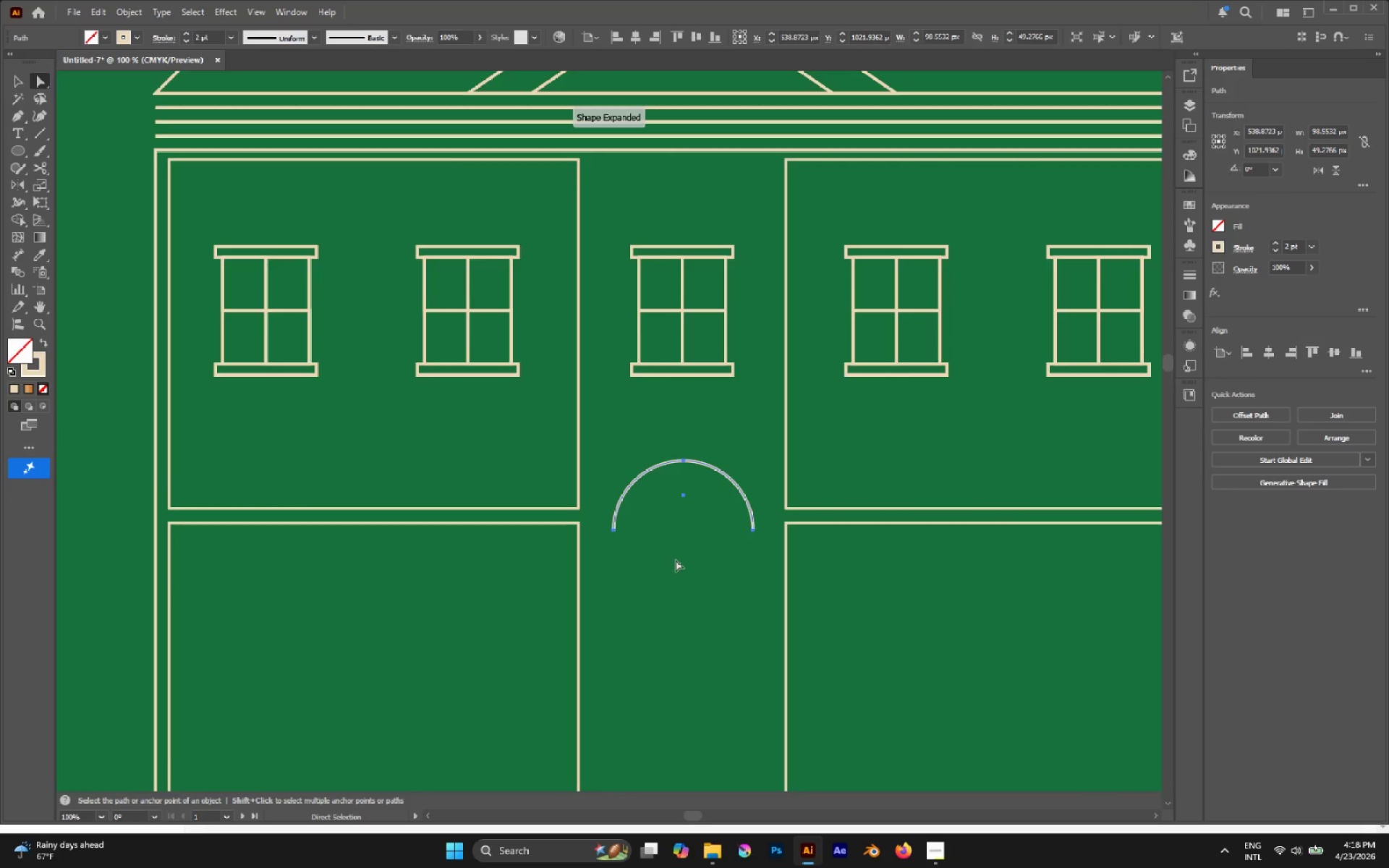 
key(V)
 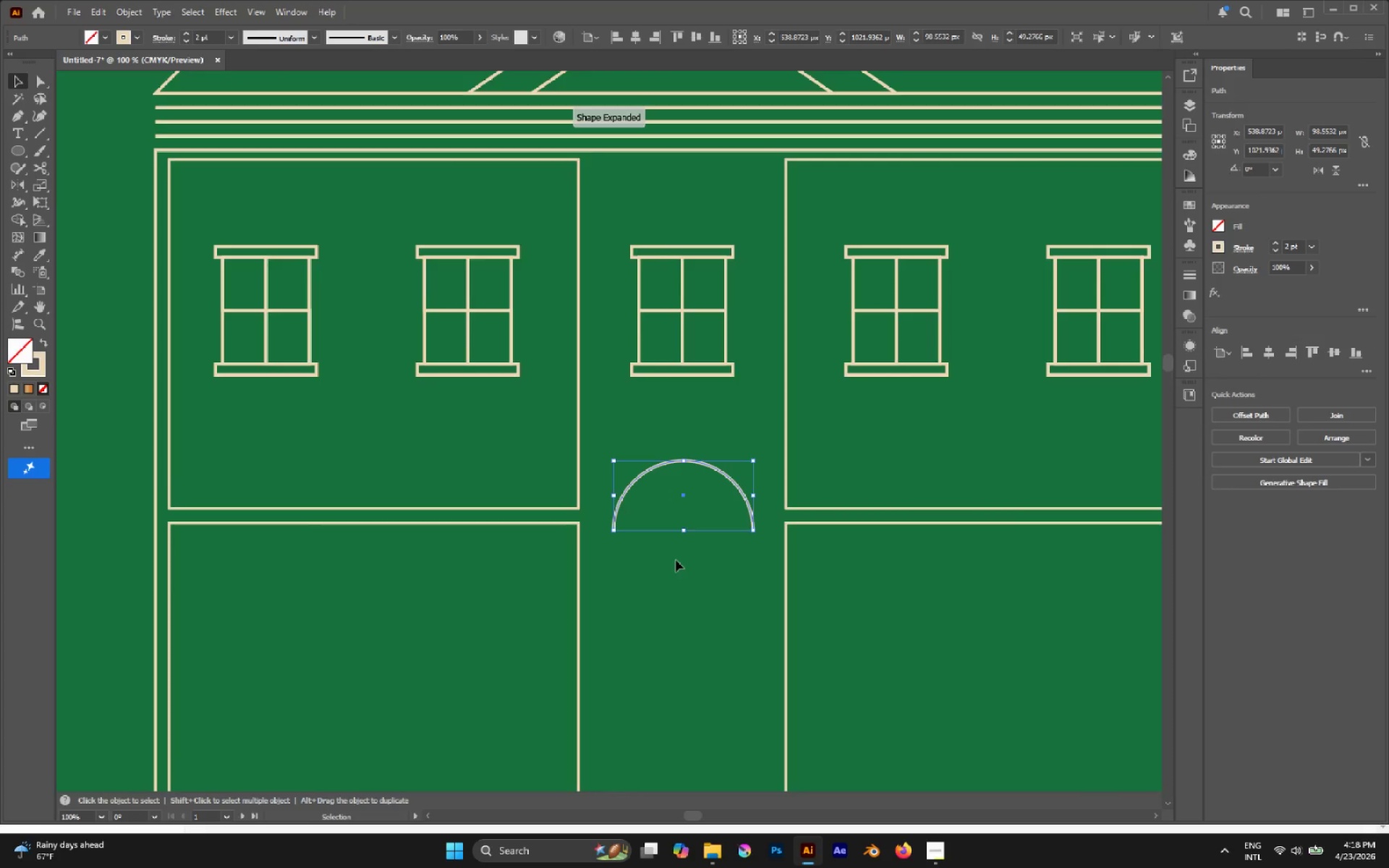 
key(Control+C)
 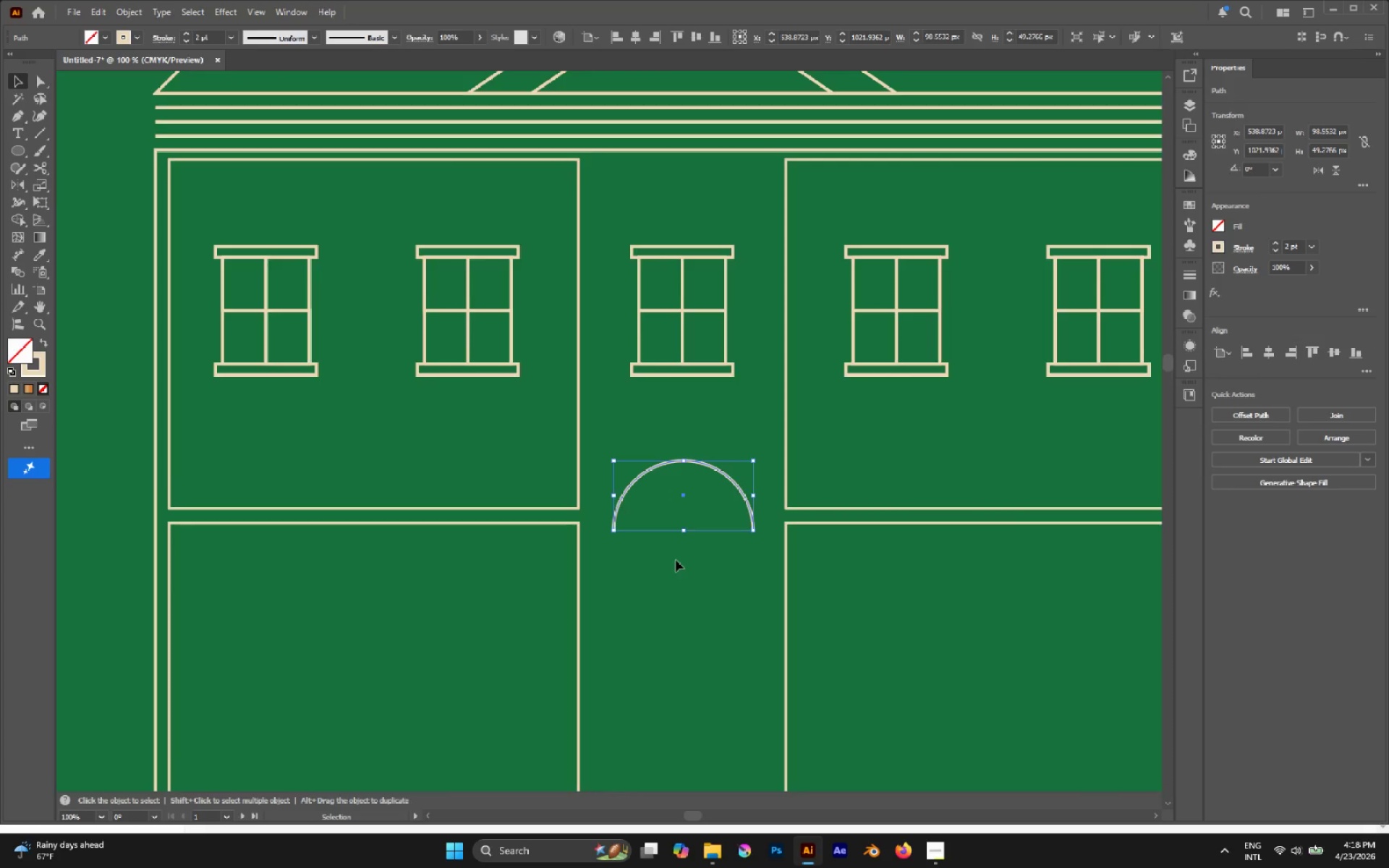 
key(Control+Shift+V)
 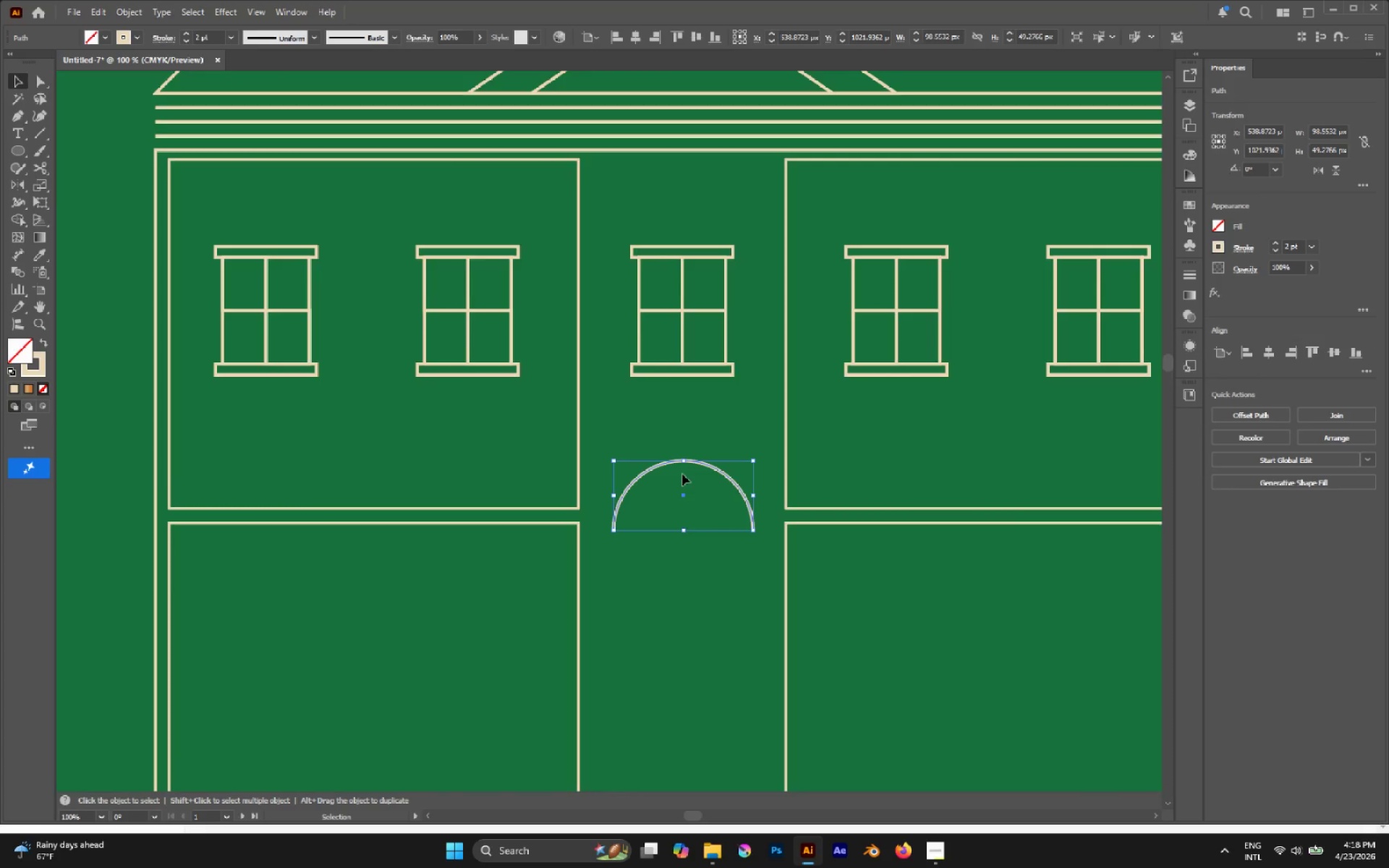 
hold_key(key=ShiftLeft, duration=3.2)
left_click_drag(start_coordinate=[683, 459], to_coordinate=[686, 474])
 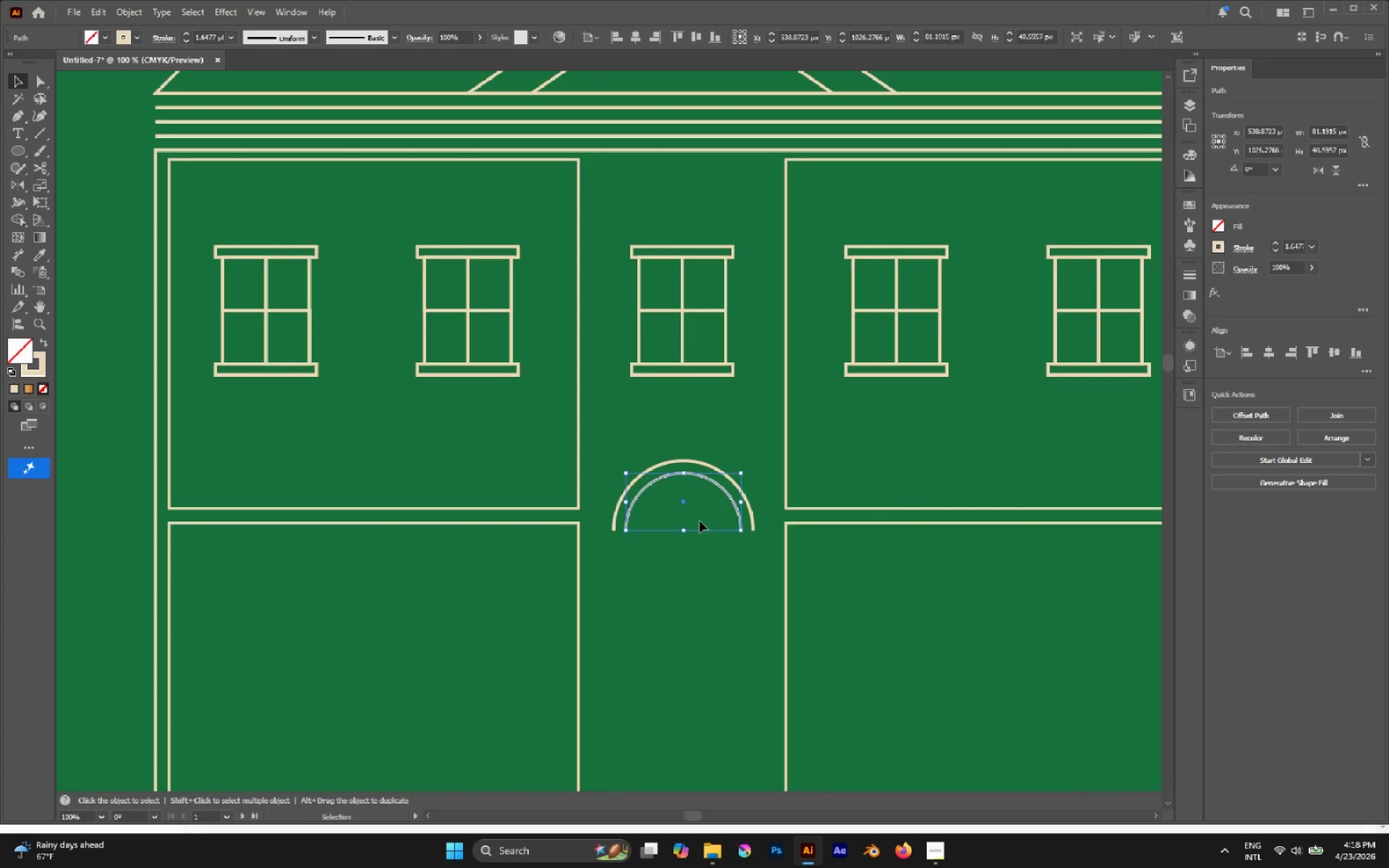 
scroll: coordinate [694, 517], scroll_direction: down, amount: 12.0
 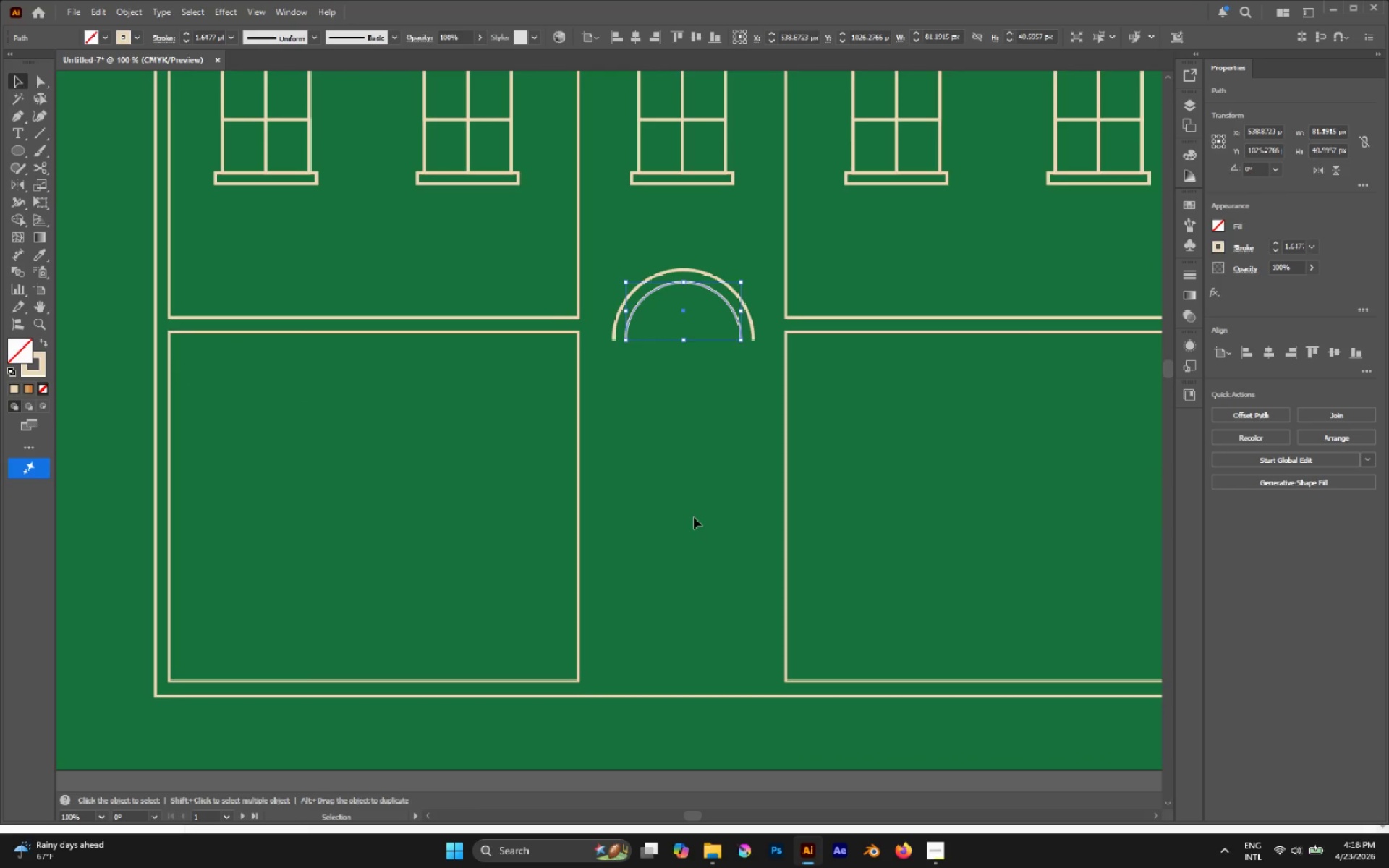 
key(P)
 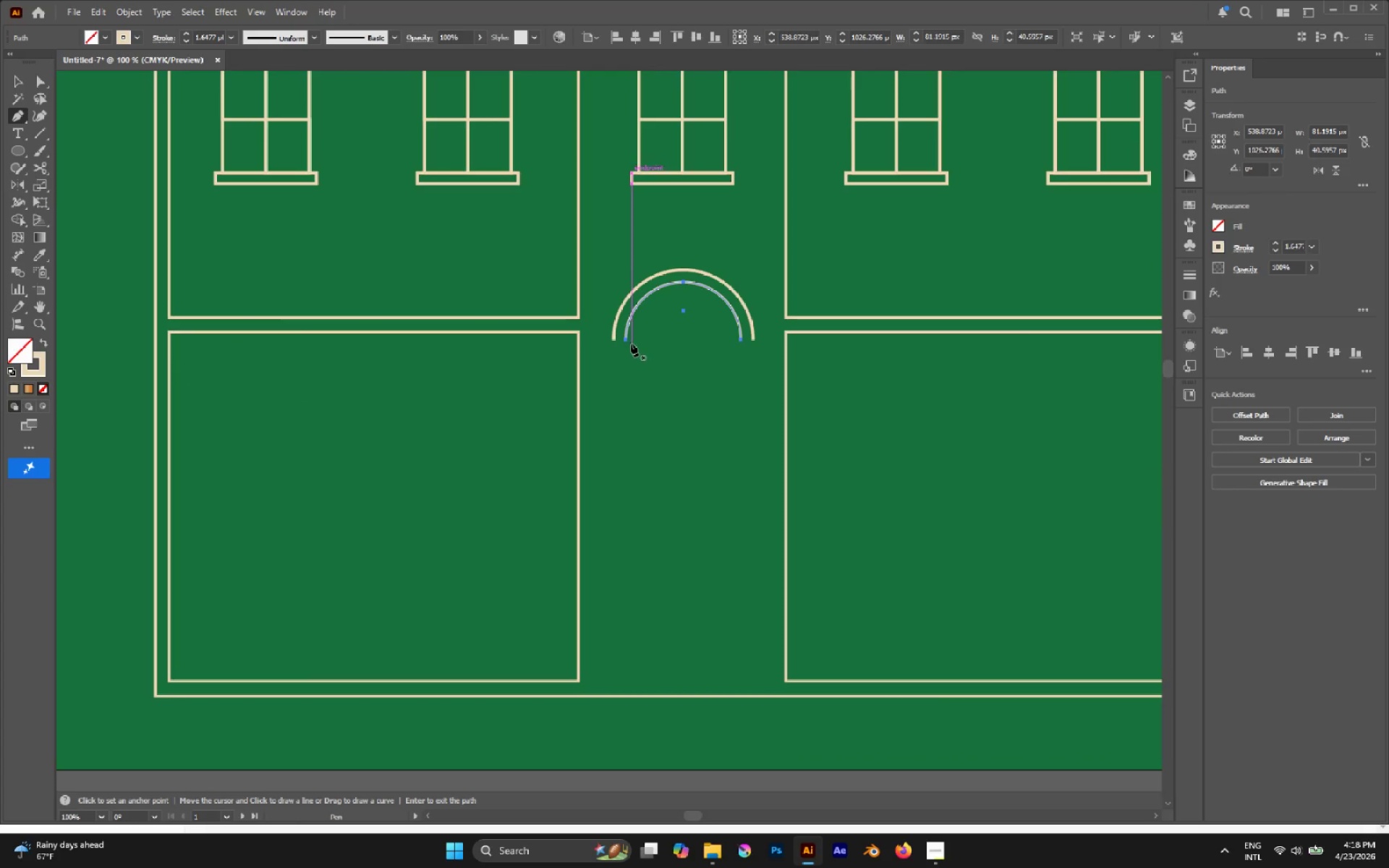 
left_click([626, 342])
 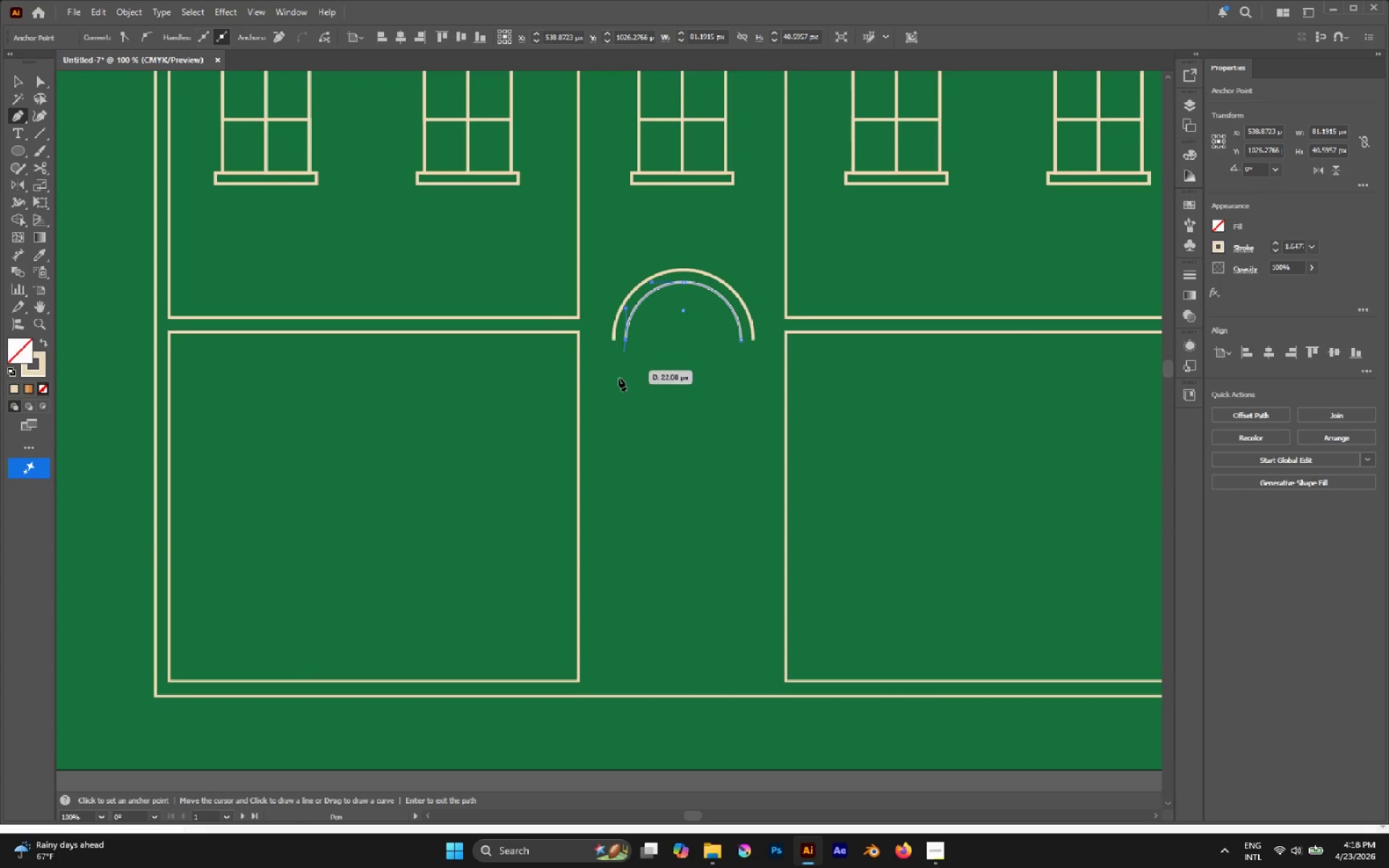 
hold_key(key=ShiftLeft, duration=5.78)
left_click([650, 582])
 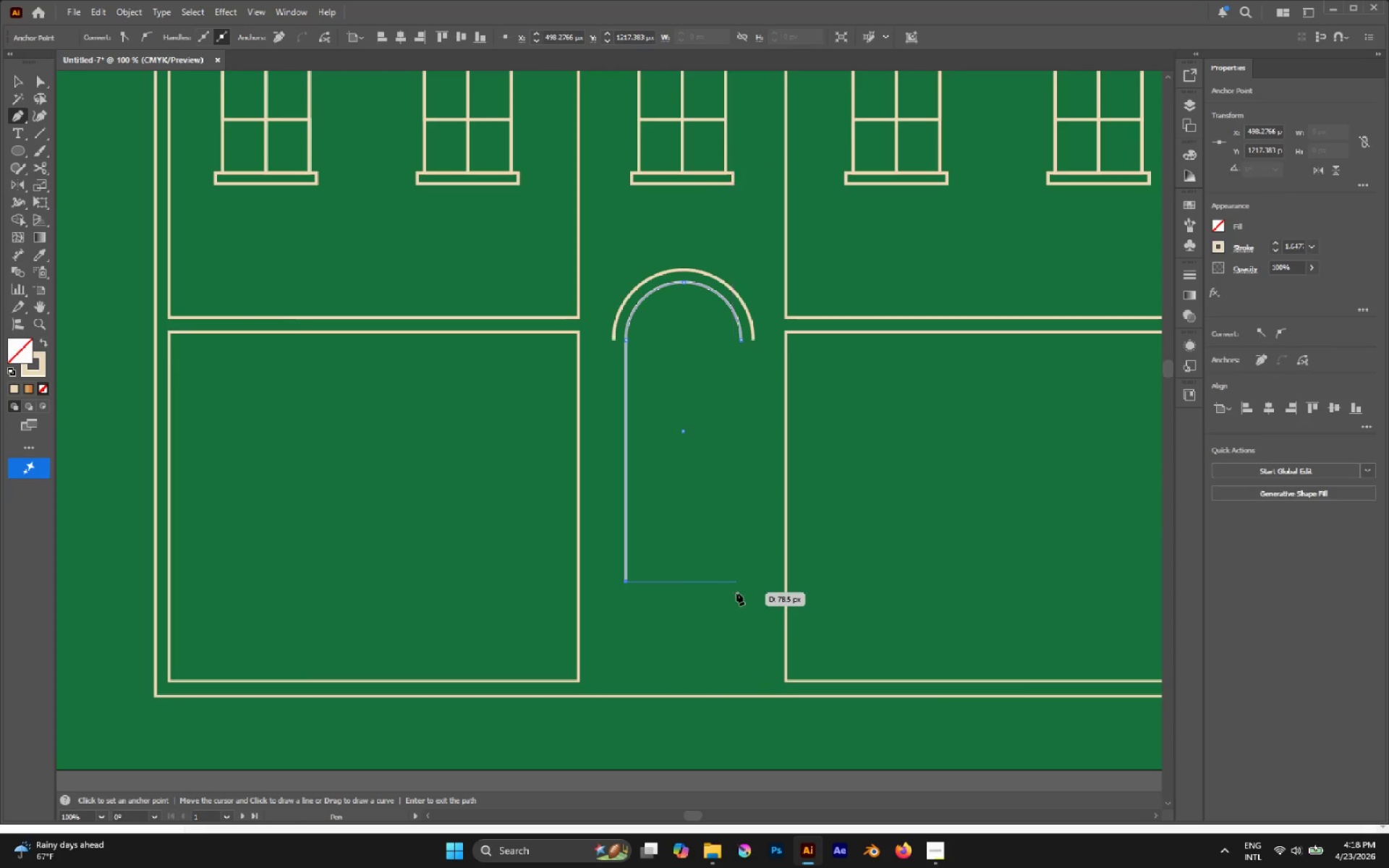 
left_click([741, 592])
 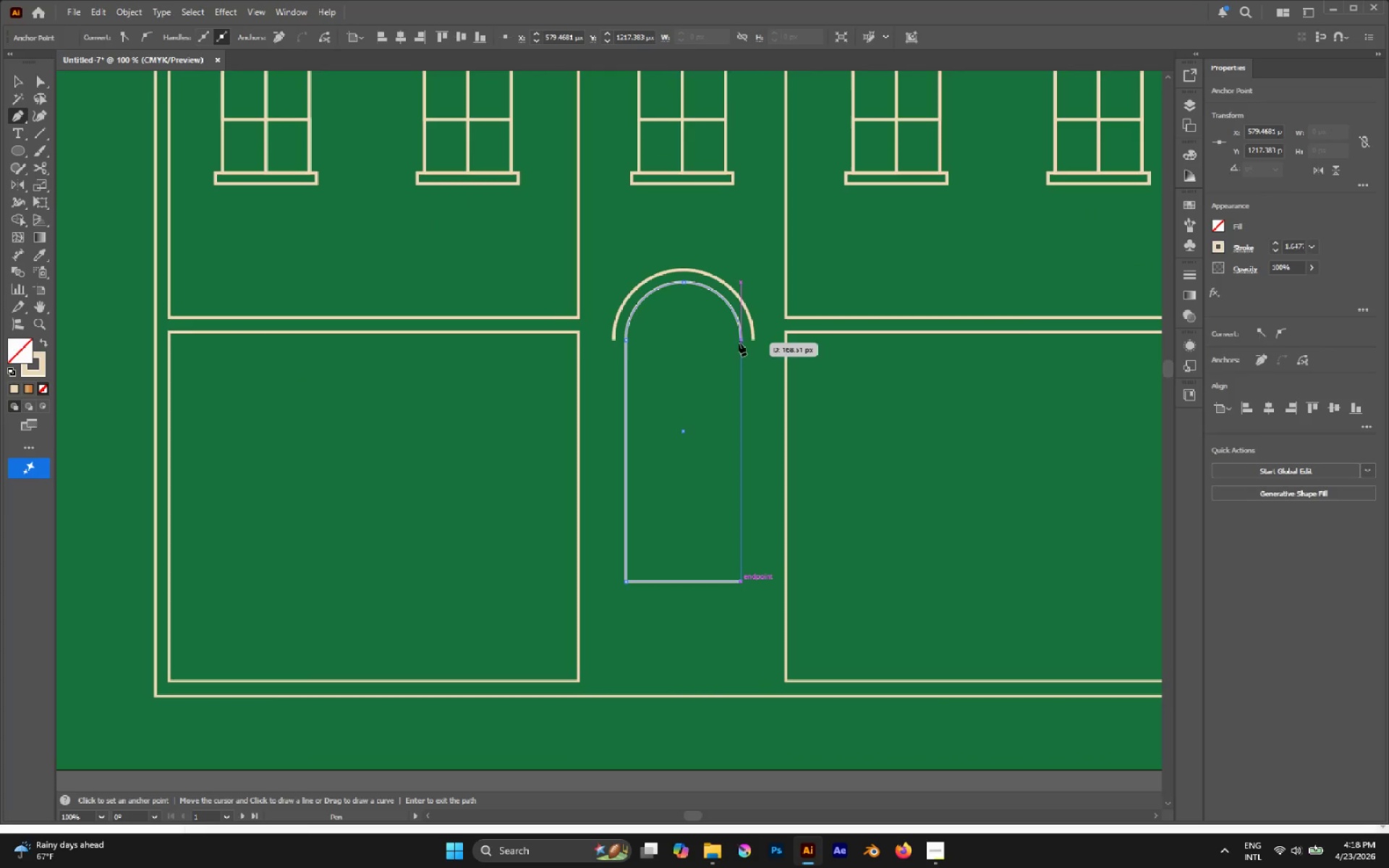 
left_click([742, 339])
 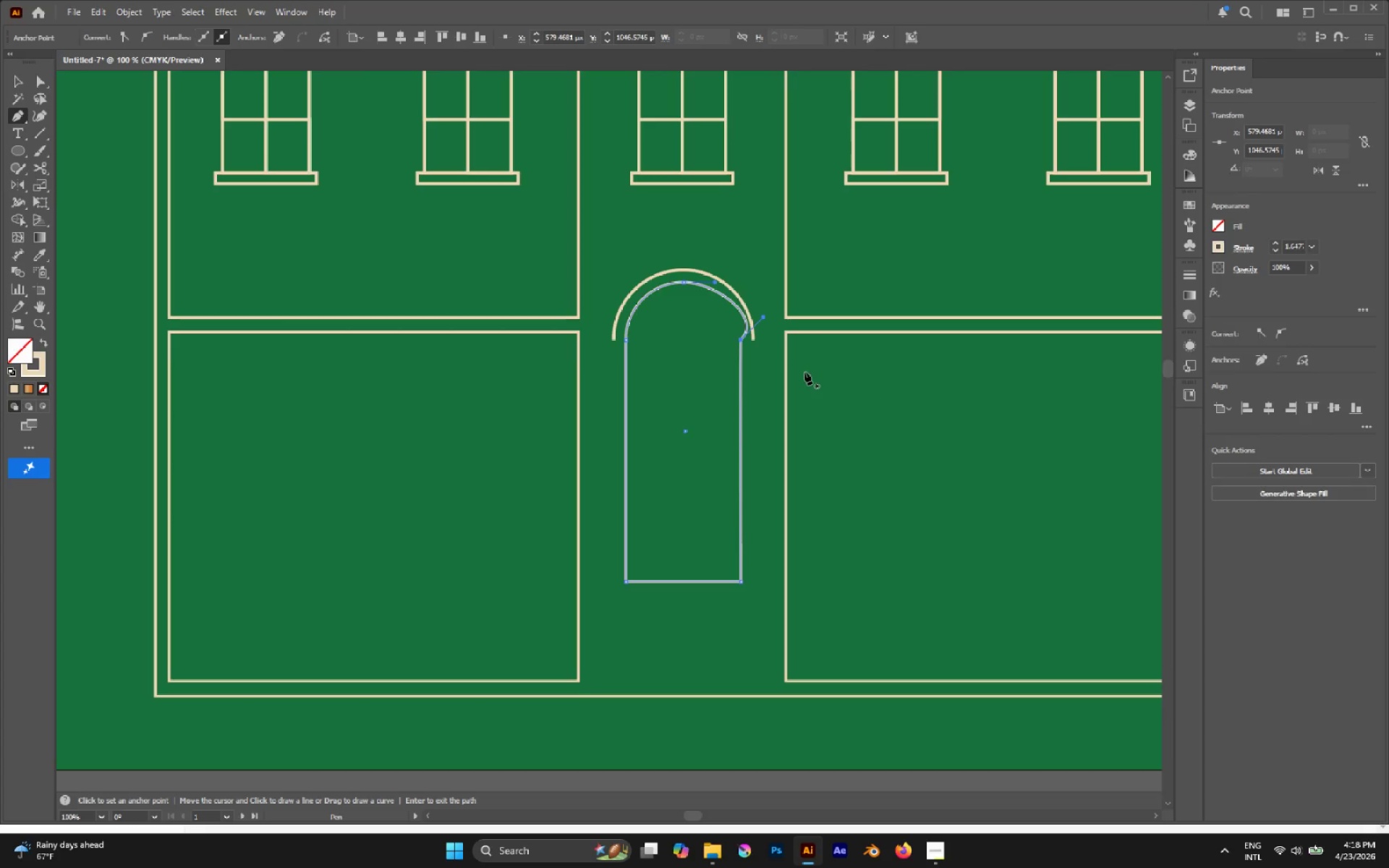 
key(Control+Z)
 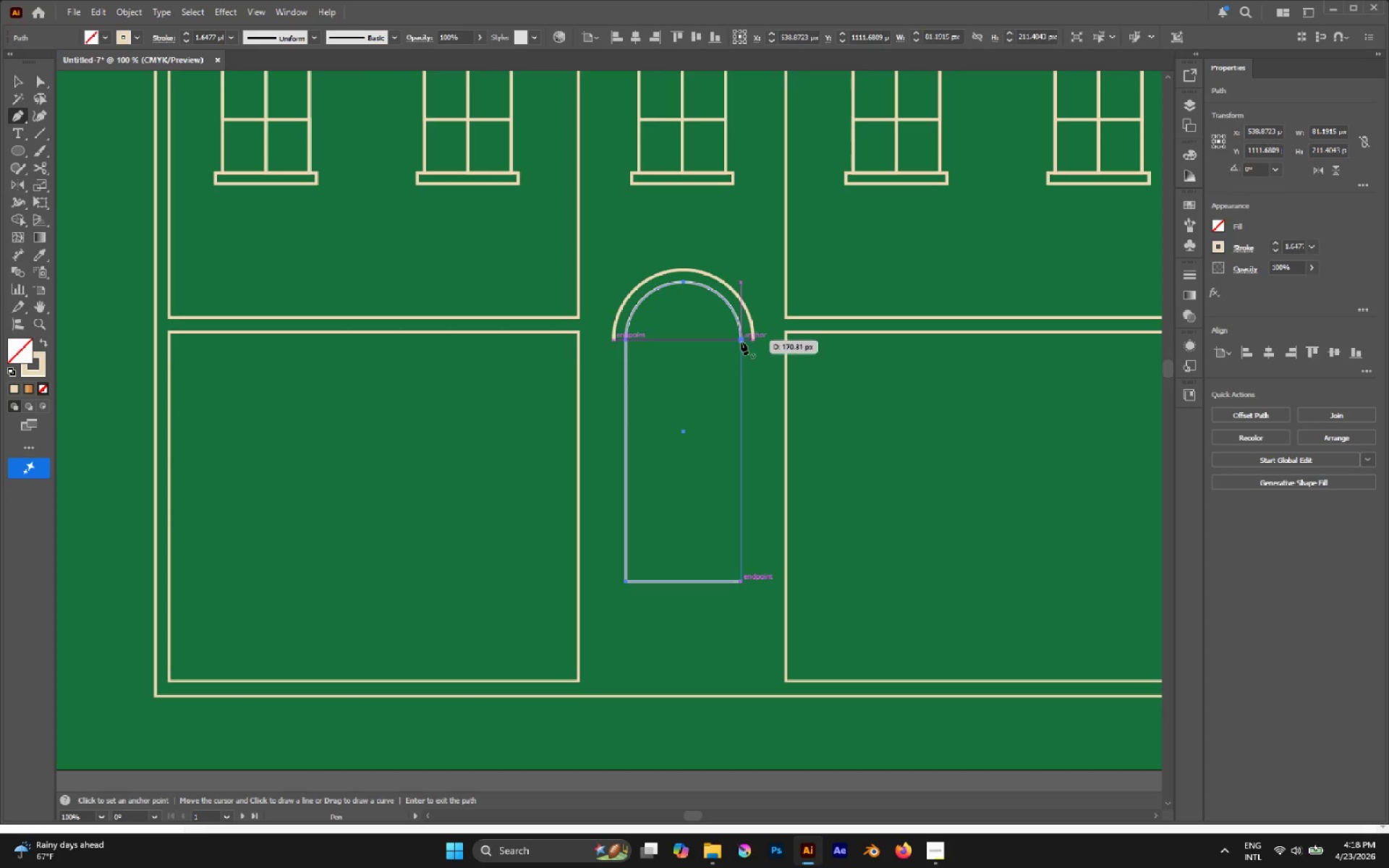 
left_click([741, 341])
 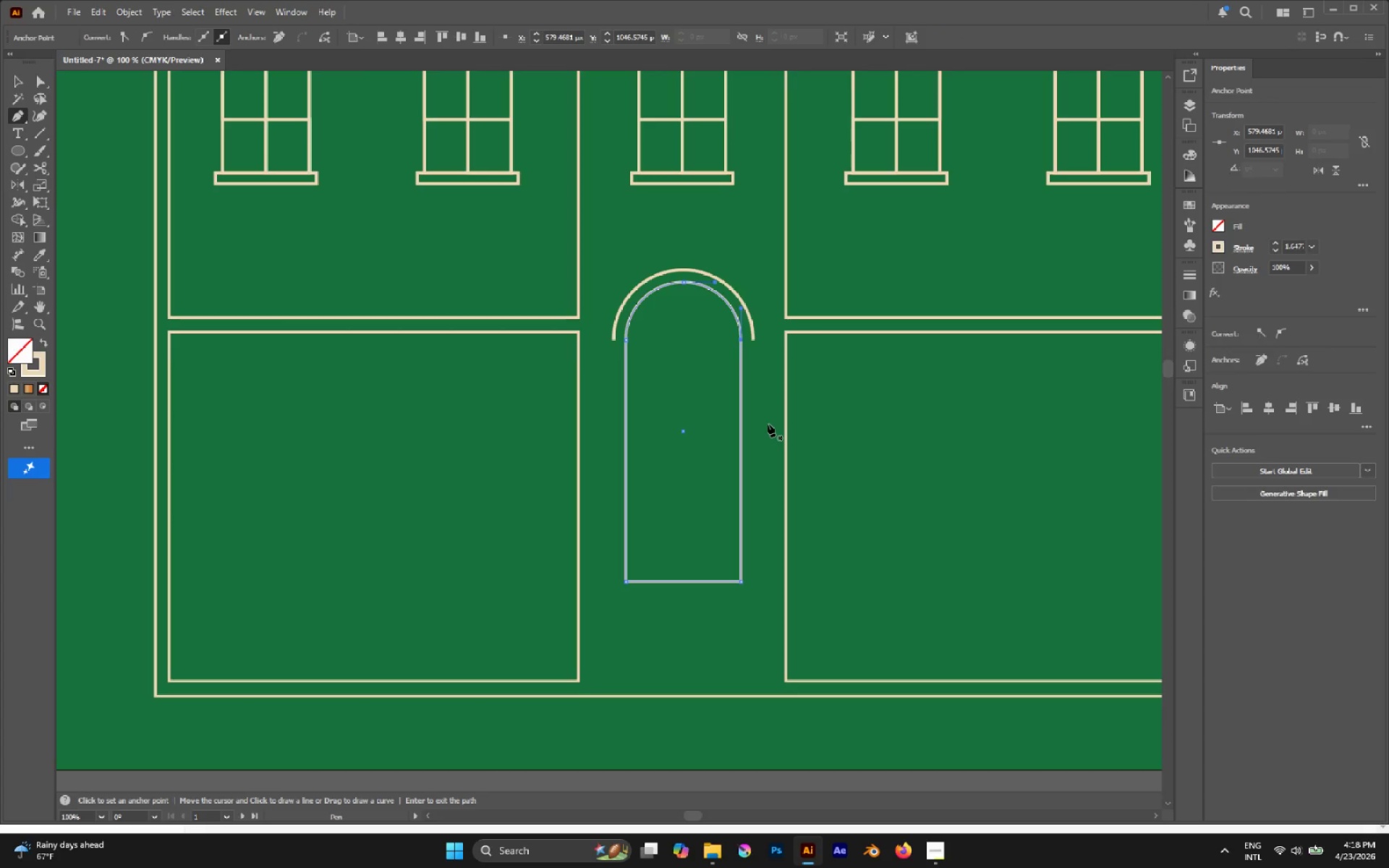 
key(A)
 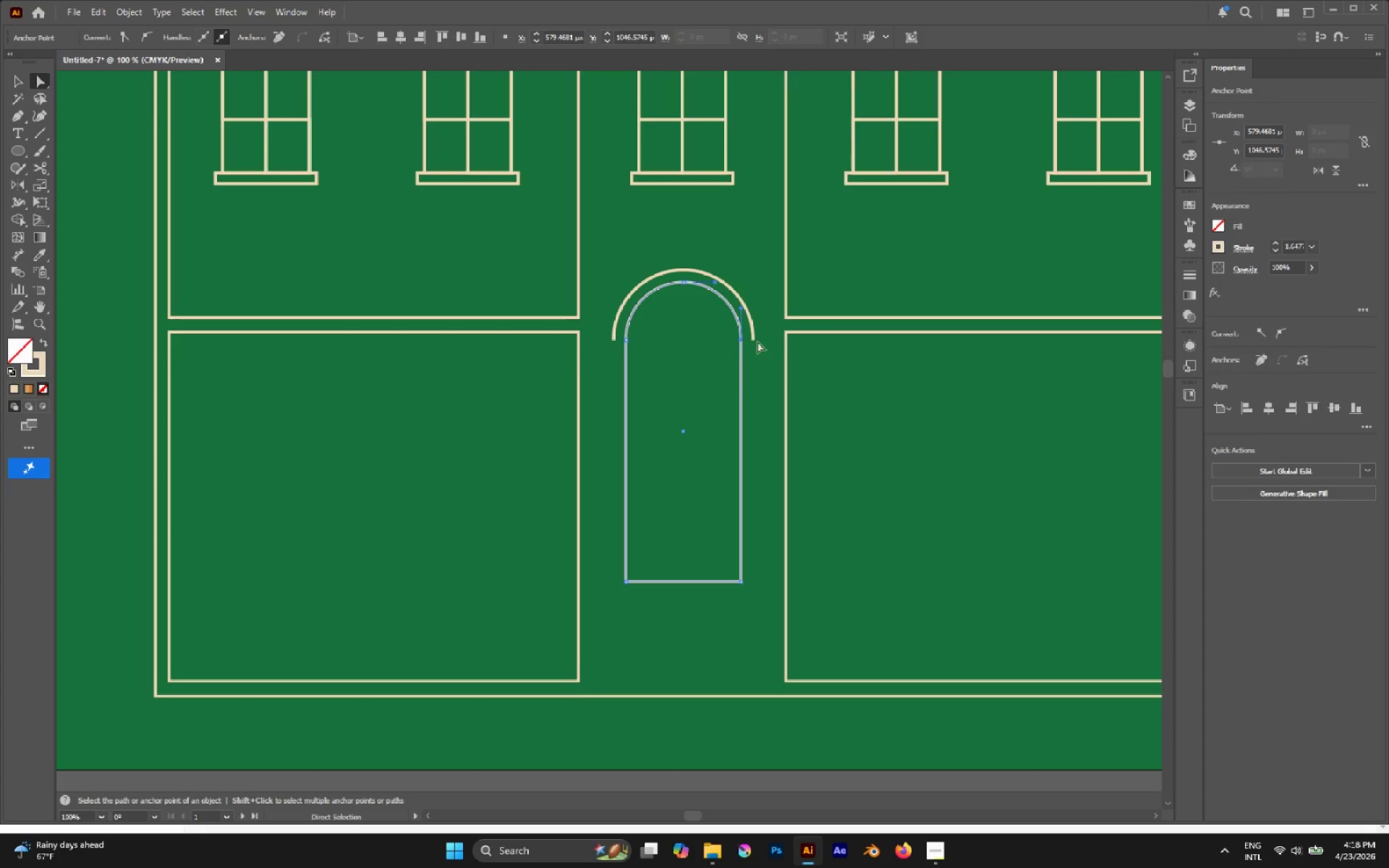 
hold_key(key=AltLeft, duration=0.83)
left_click([754, 328])
 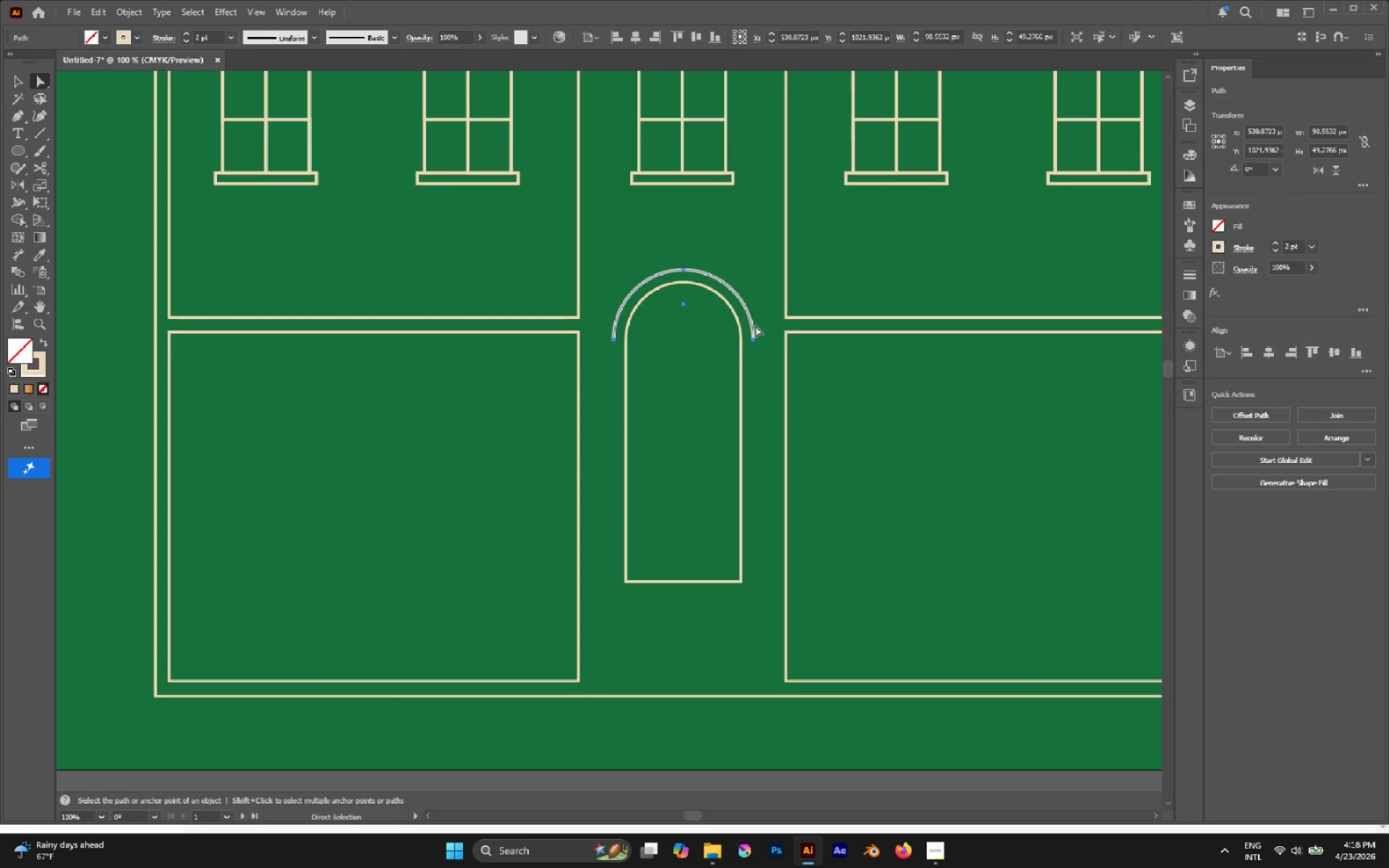 
key(Delete)
 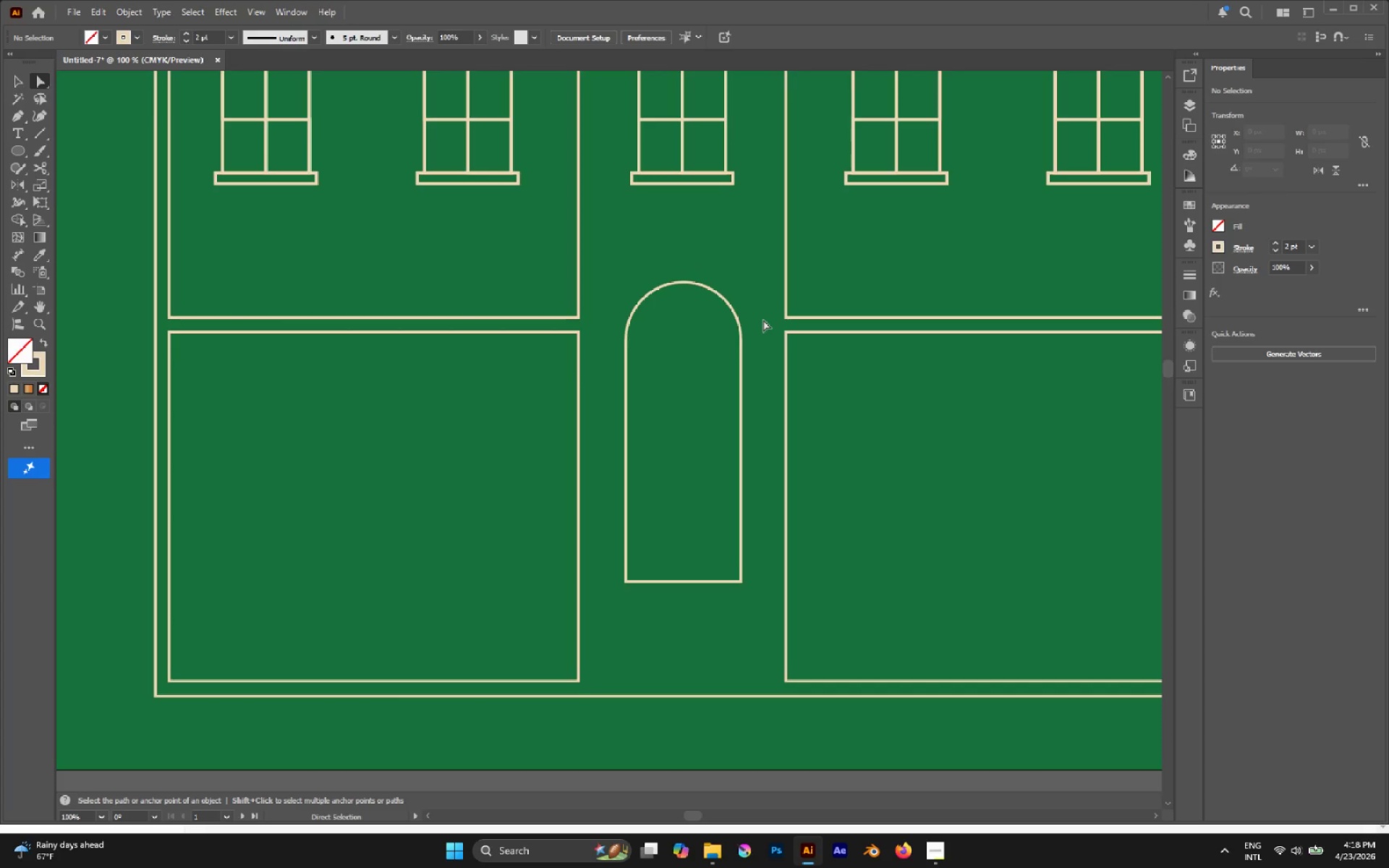 
key(V)
 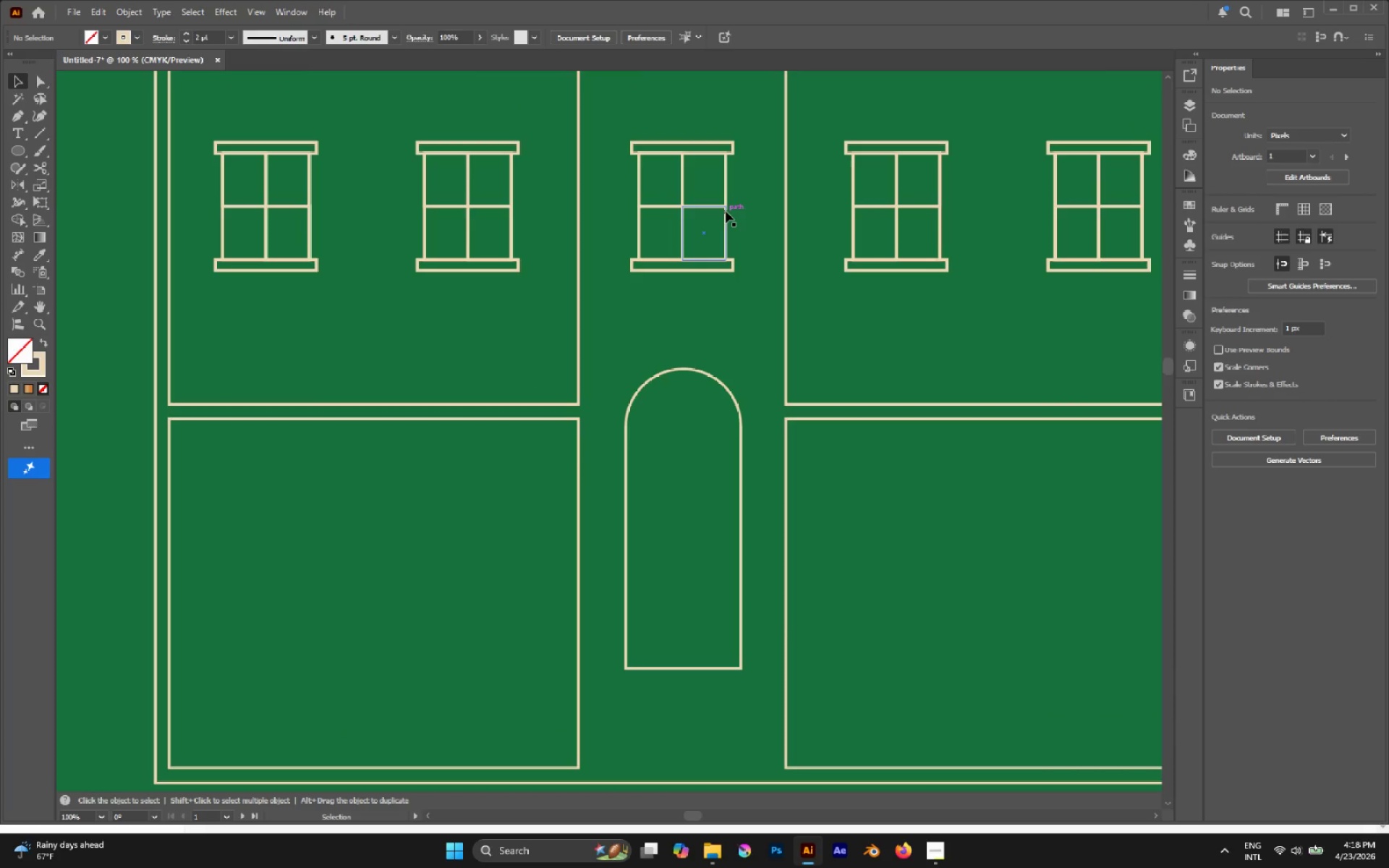 
scroll: coordinate [764, 319], scroll_direction: up, amount: 5.0
 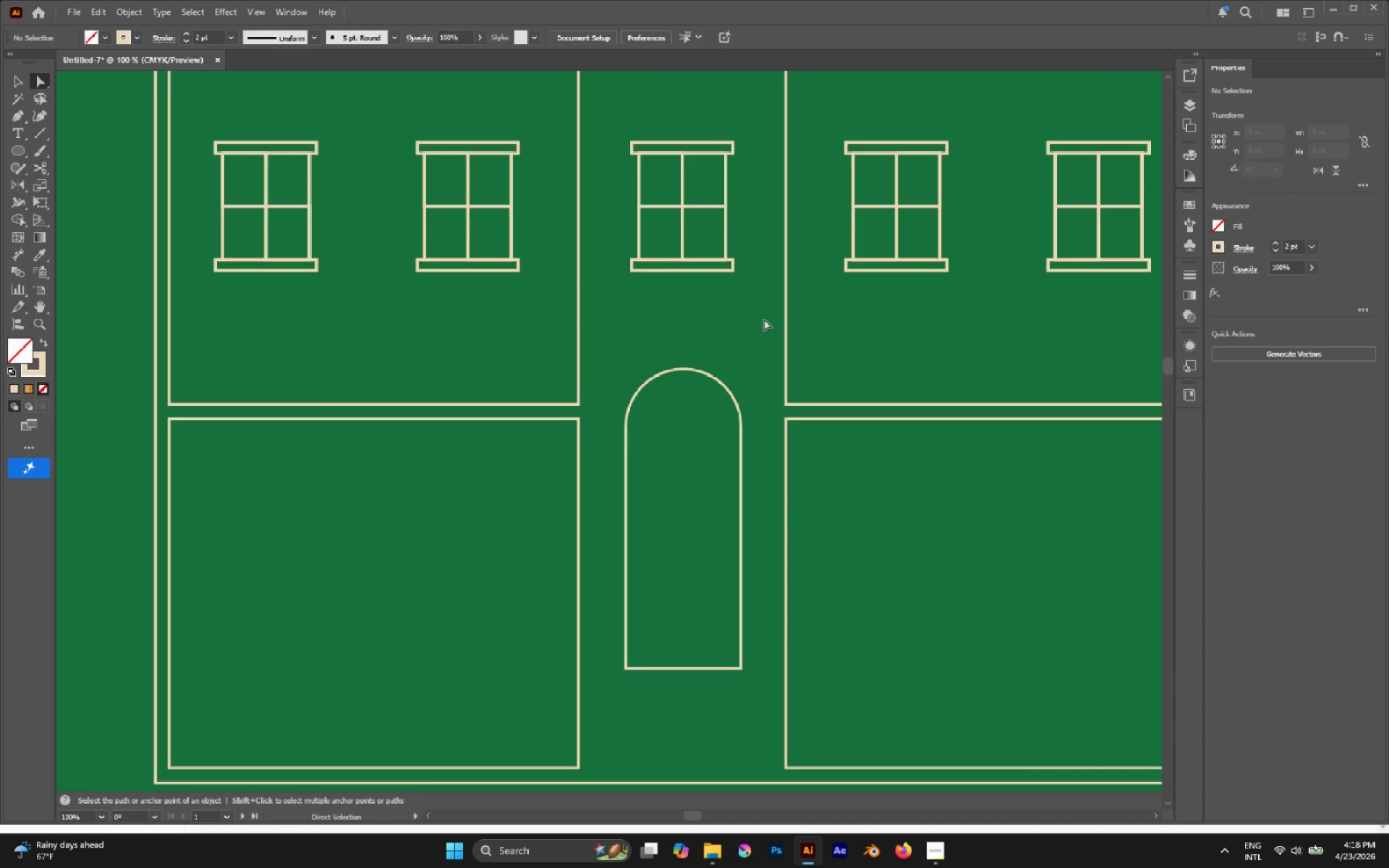 
left_click([726, 211])
 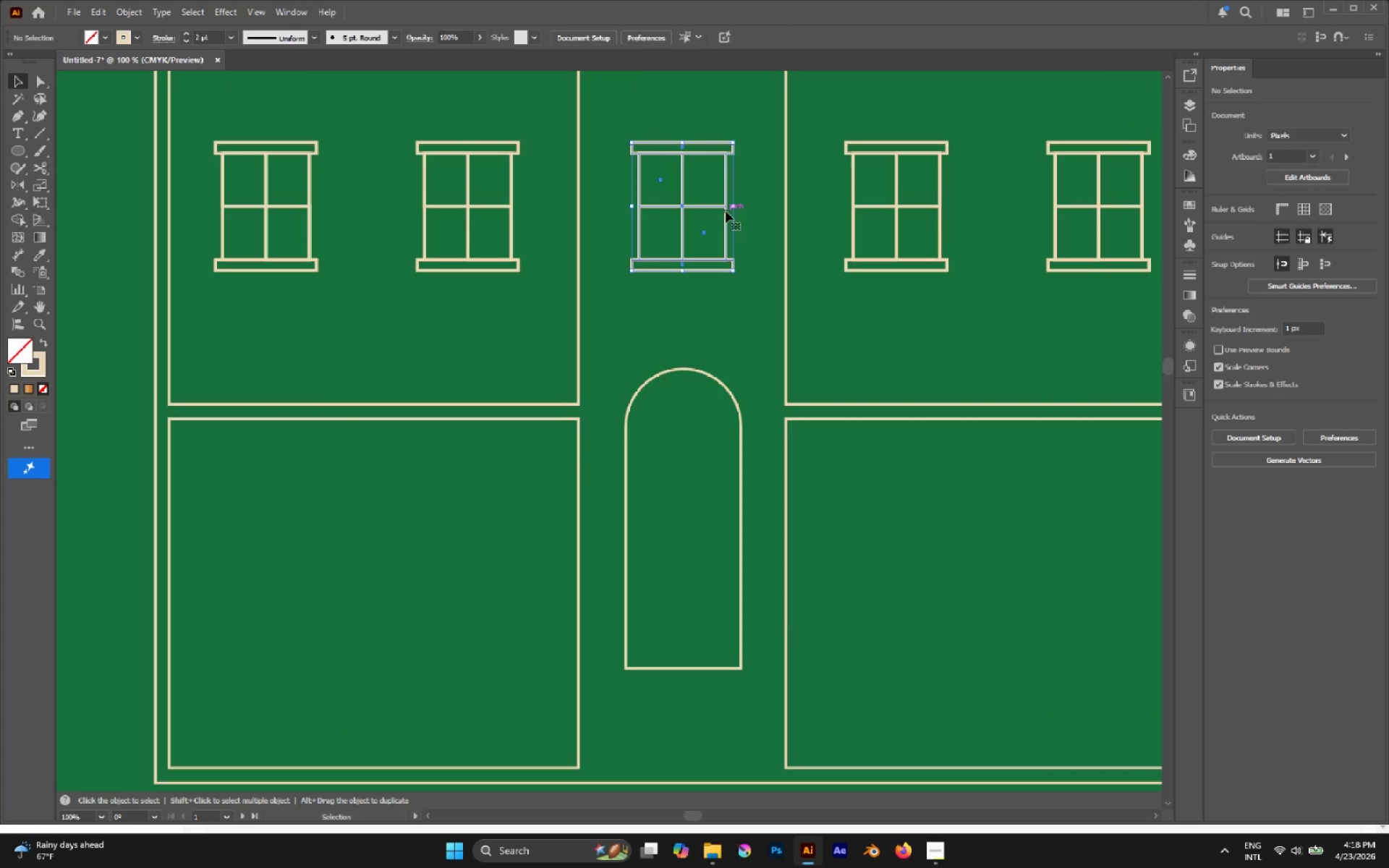 
hold_key(key=AltLeft, duration=3.89)
left_click_drag(start_coordinate=[726, 211], to_coordinate=[790, 597])
 